 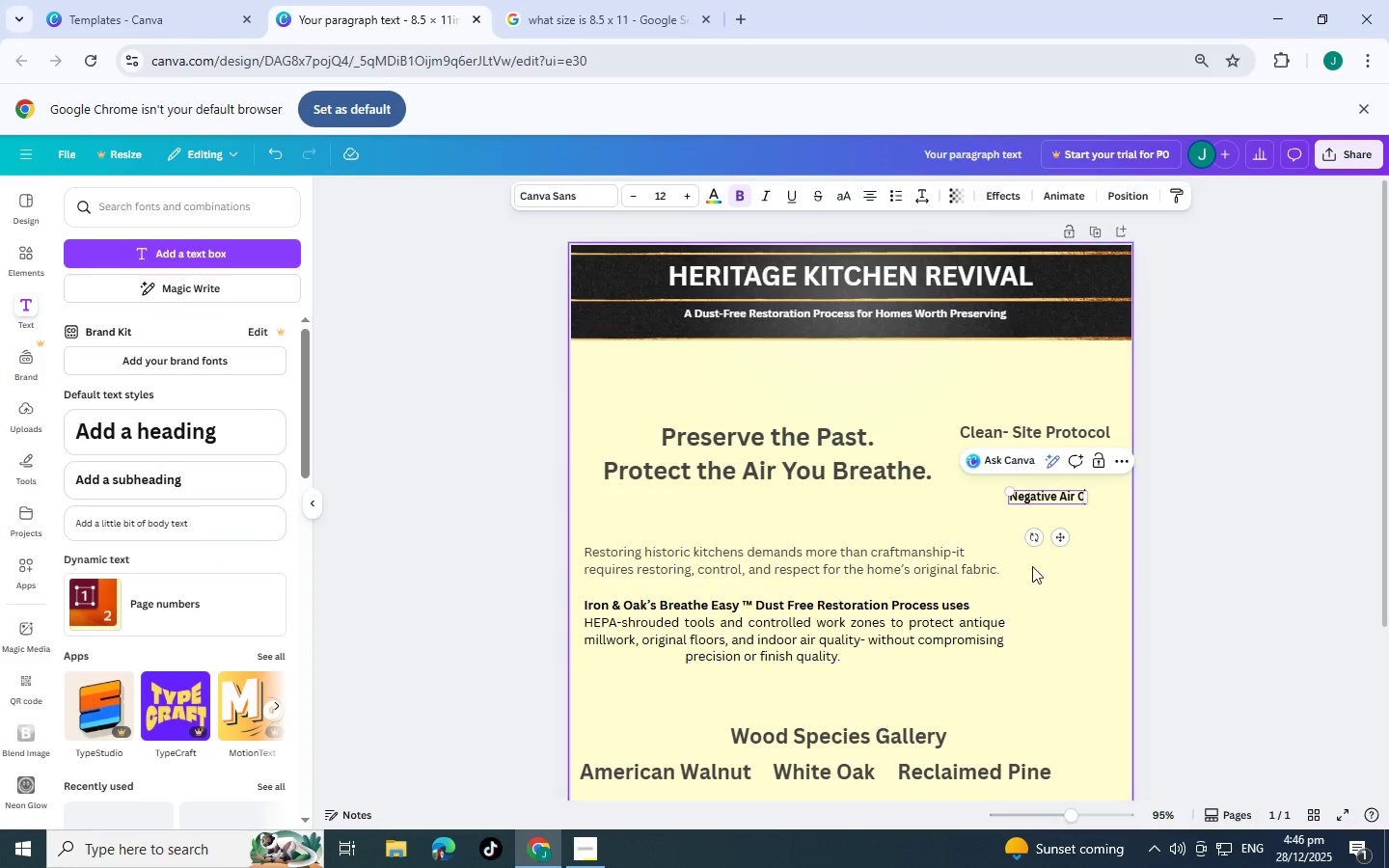 
left_click([1078, 498])
 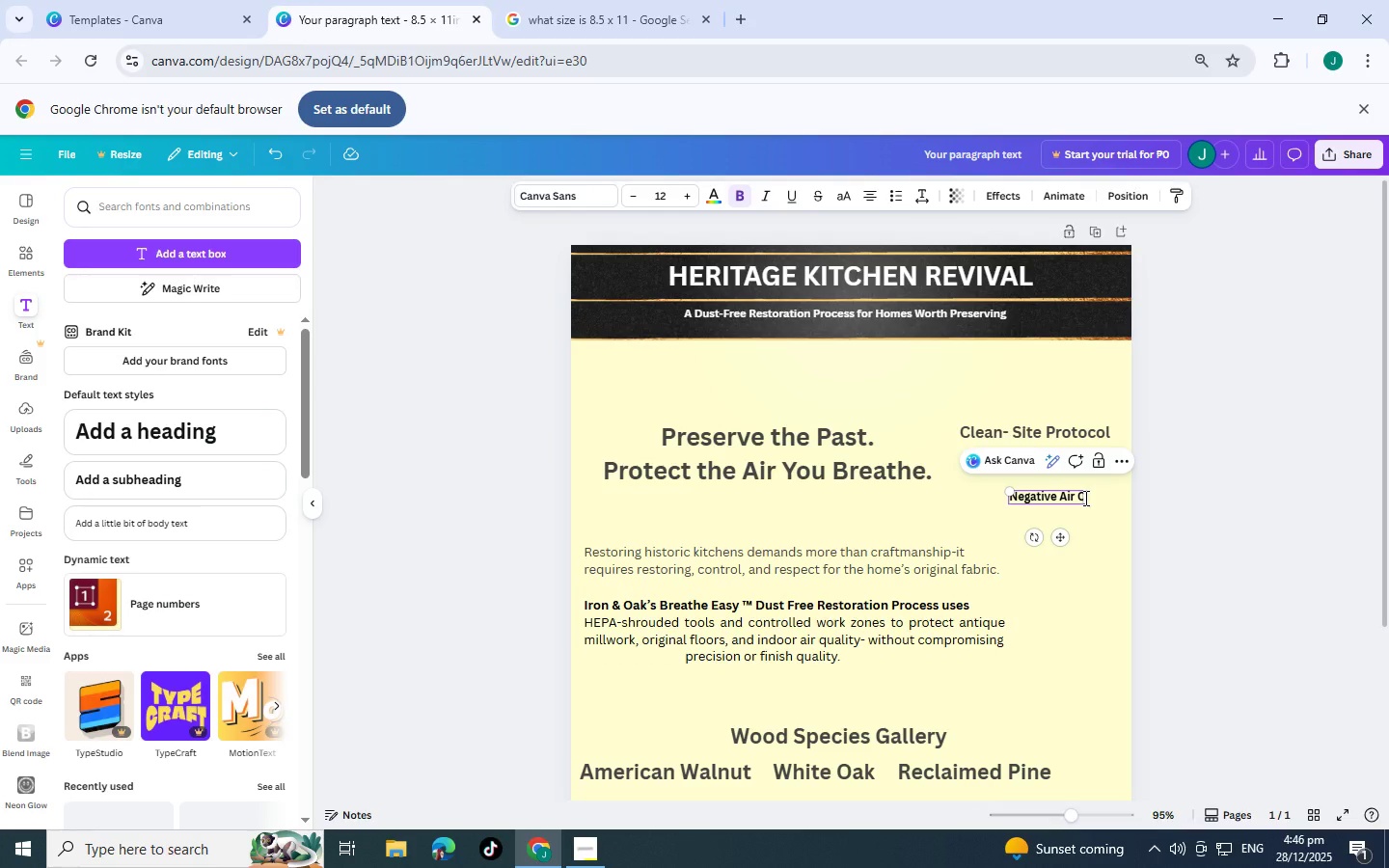 
key(ArrowRight)
 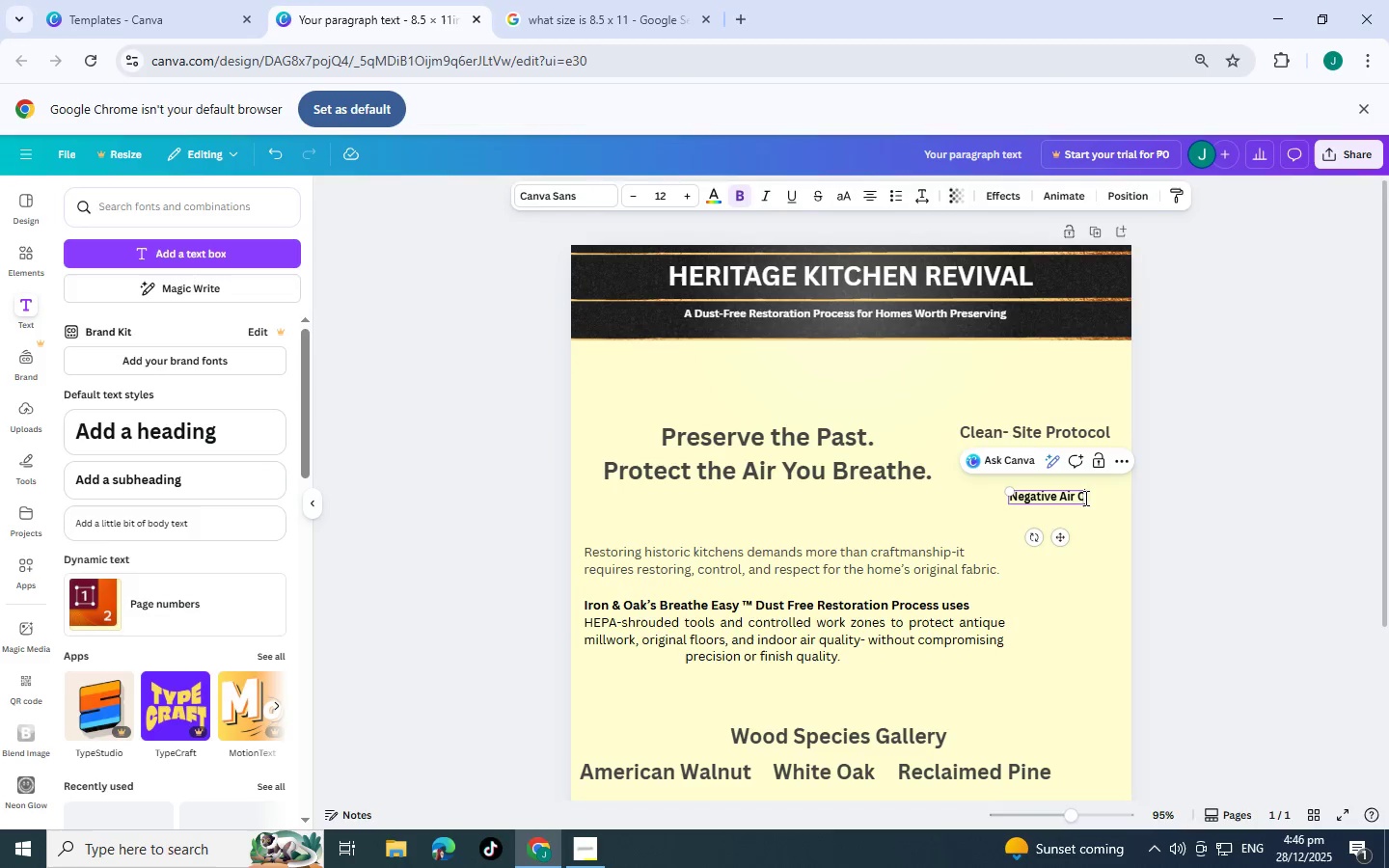 
type(ontainment)
 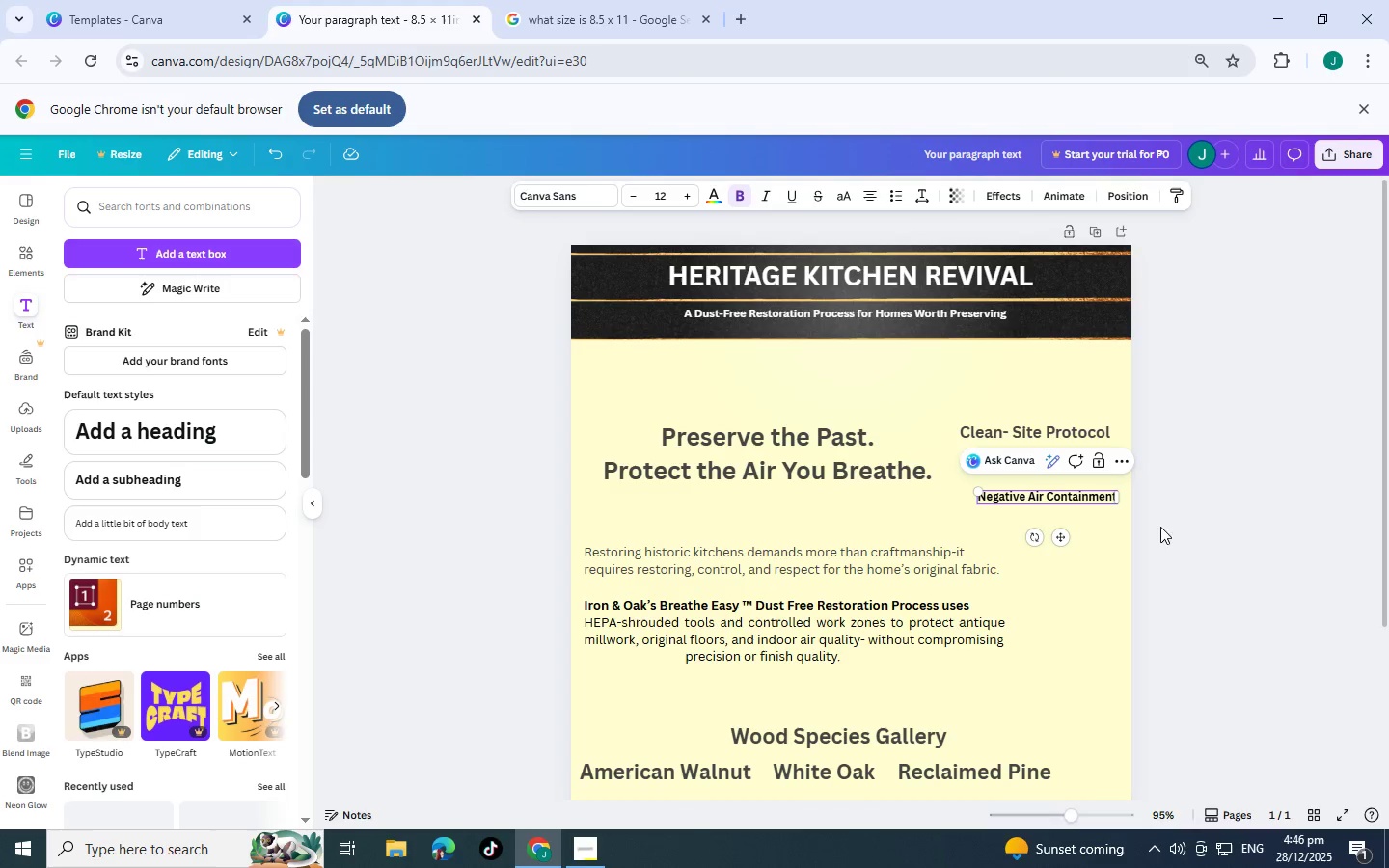 
left_click([1220, 526])
 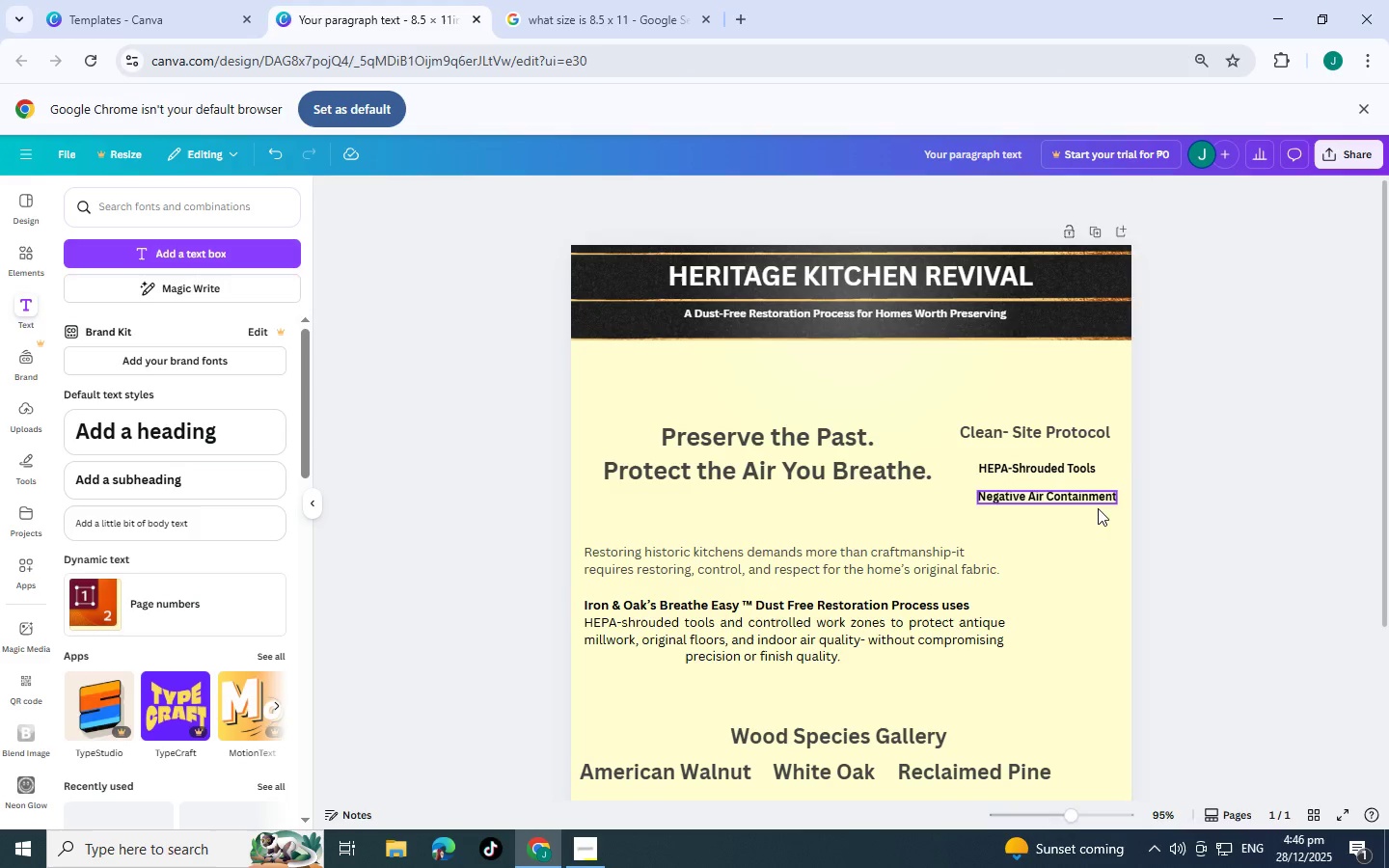 
left_click([1090, 498])
 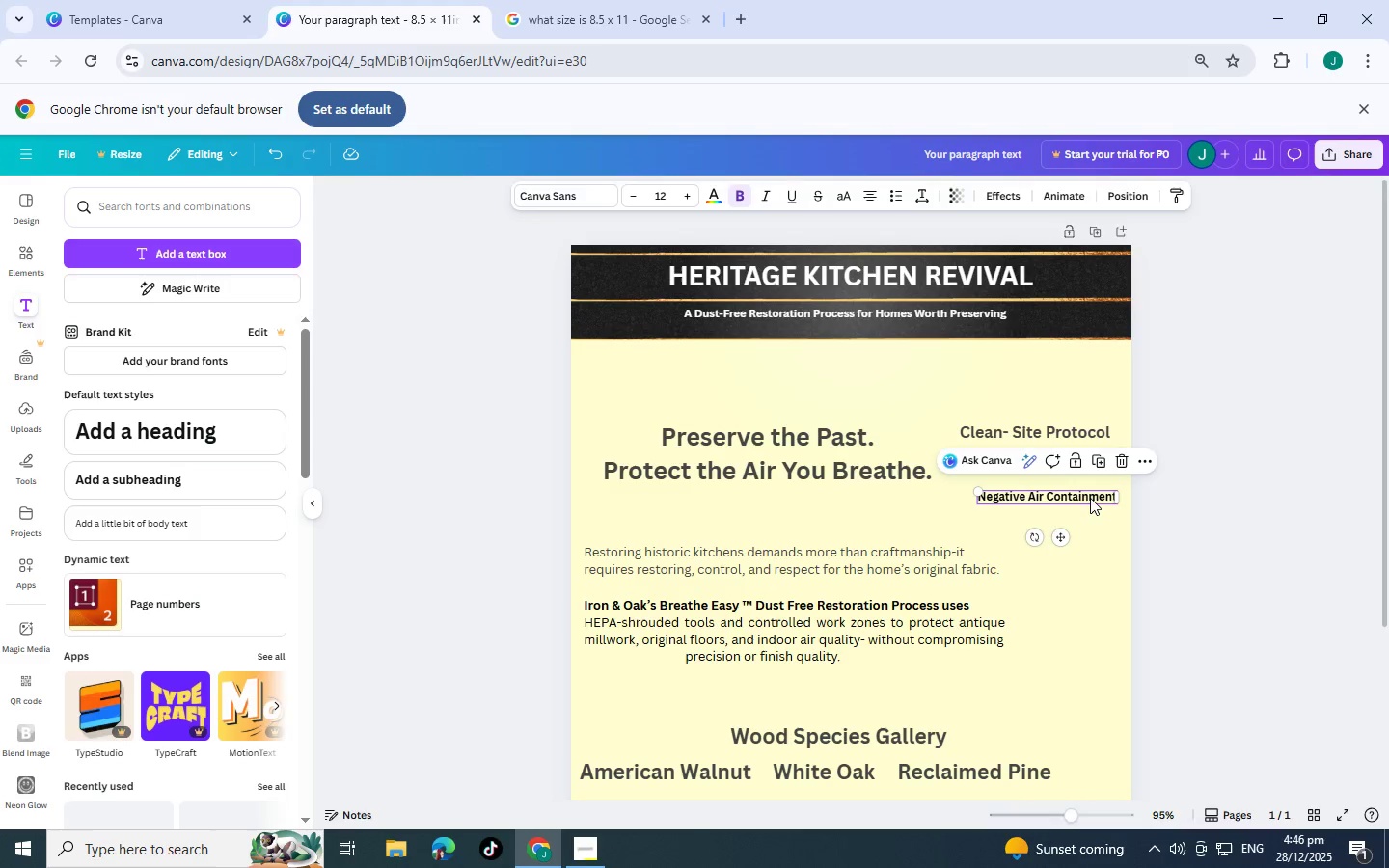 
key(Control+C)
 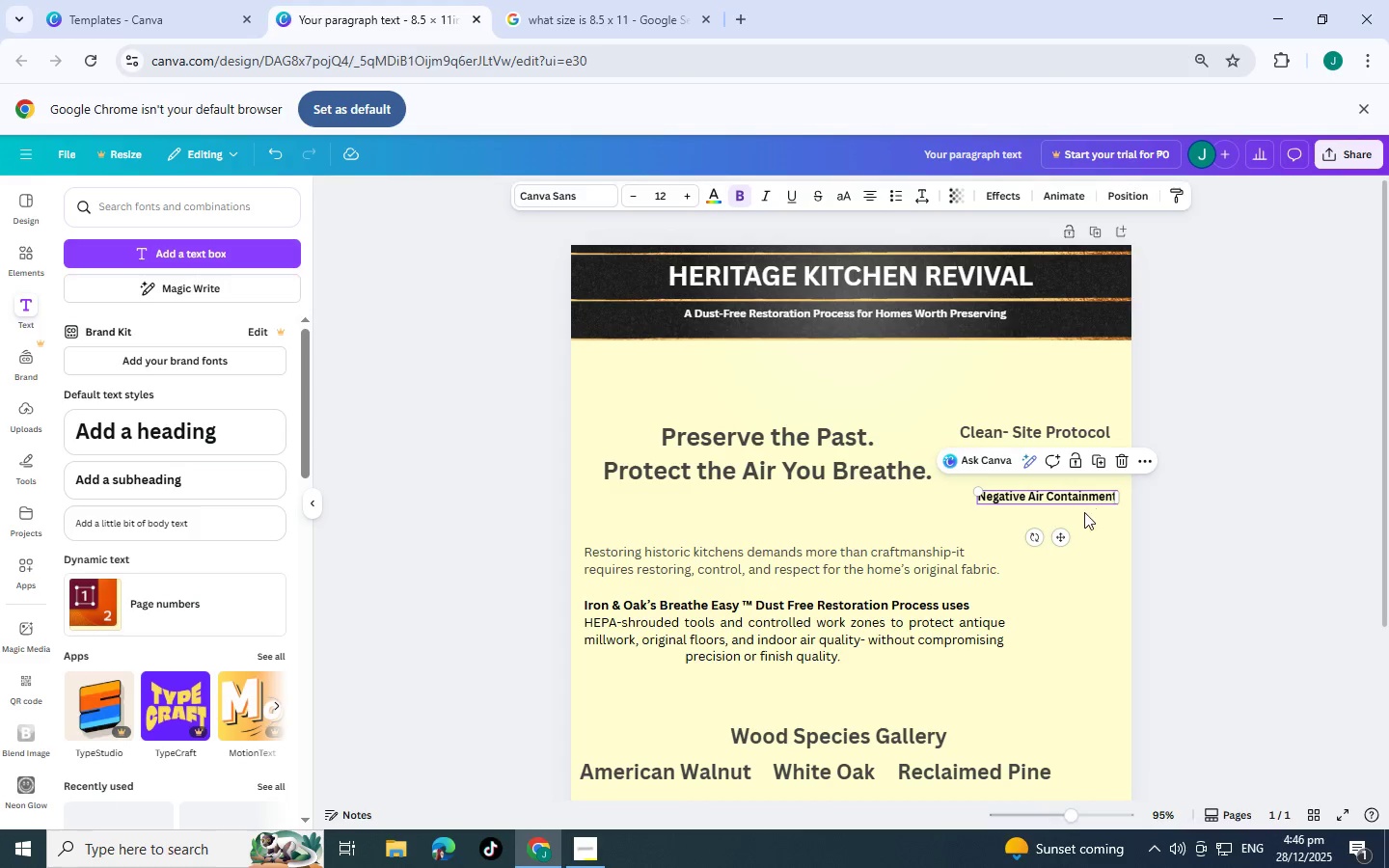 
key(Control+V)
 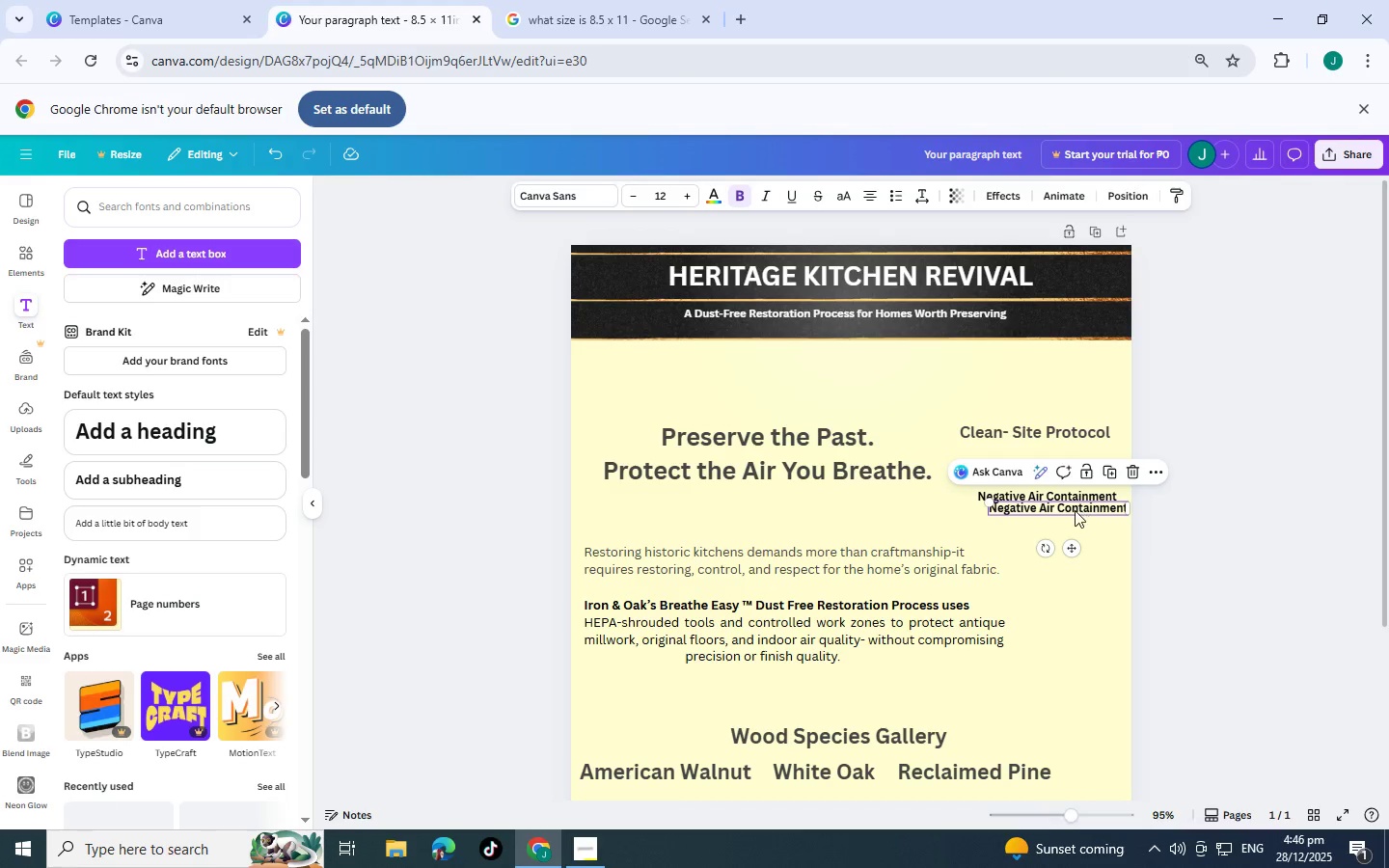 
left_click_drag(start_coordinate=[1075, 510], to_coordinate=[1075, 535])
 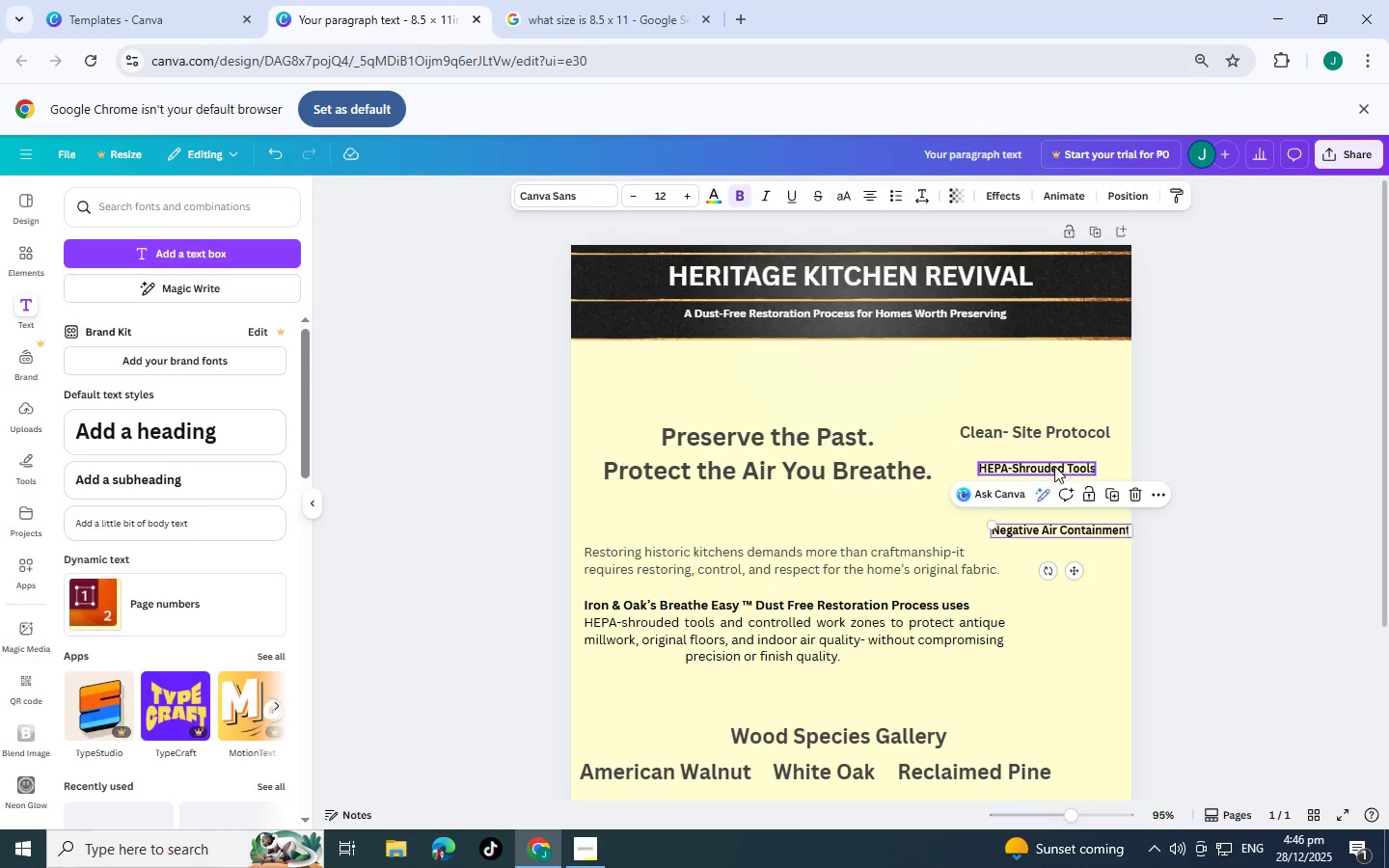 
left_click([1054, 466])
 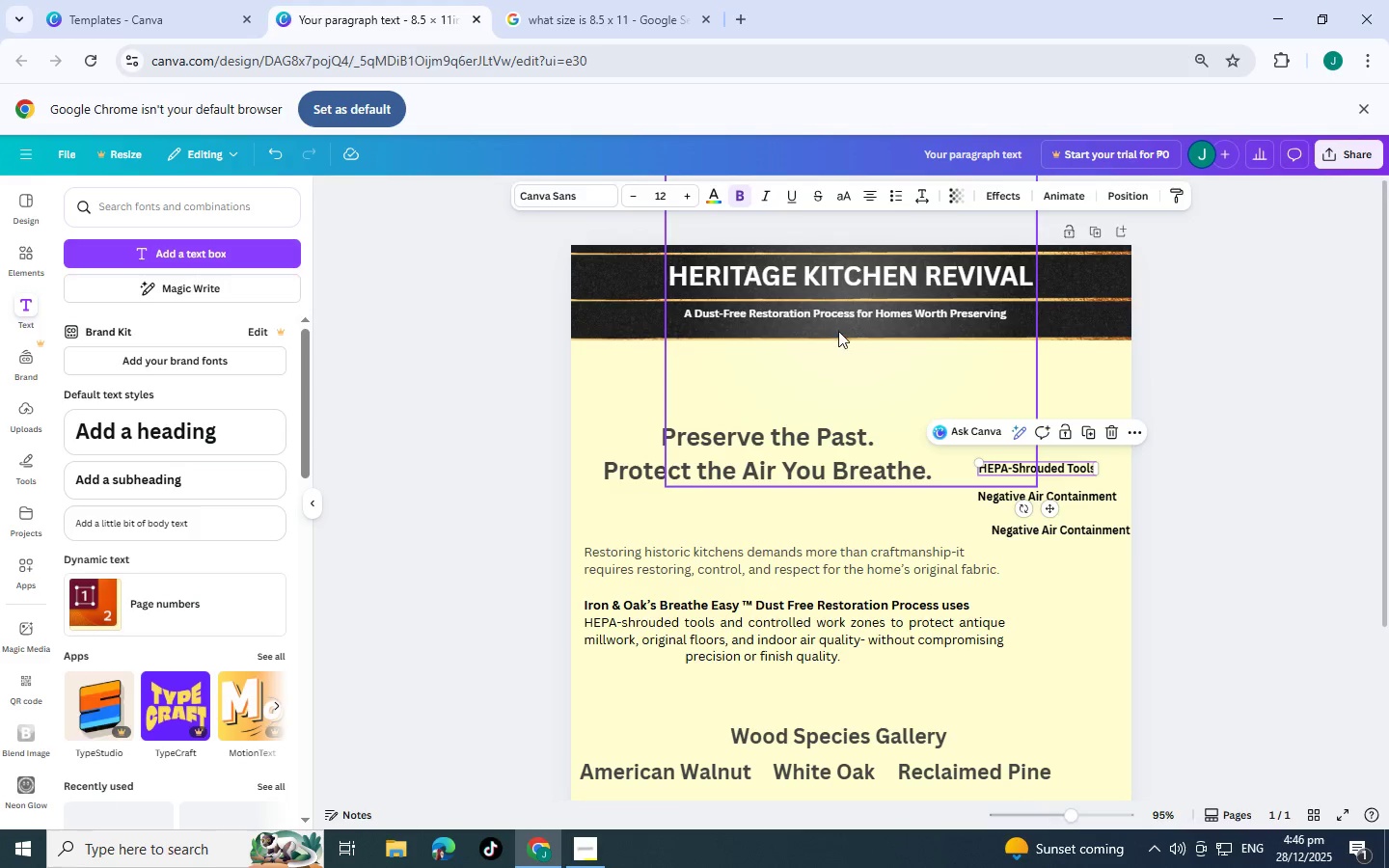 
key(Control+B)
 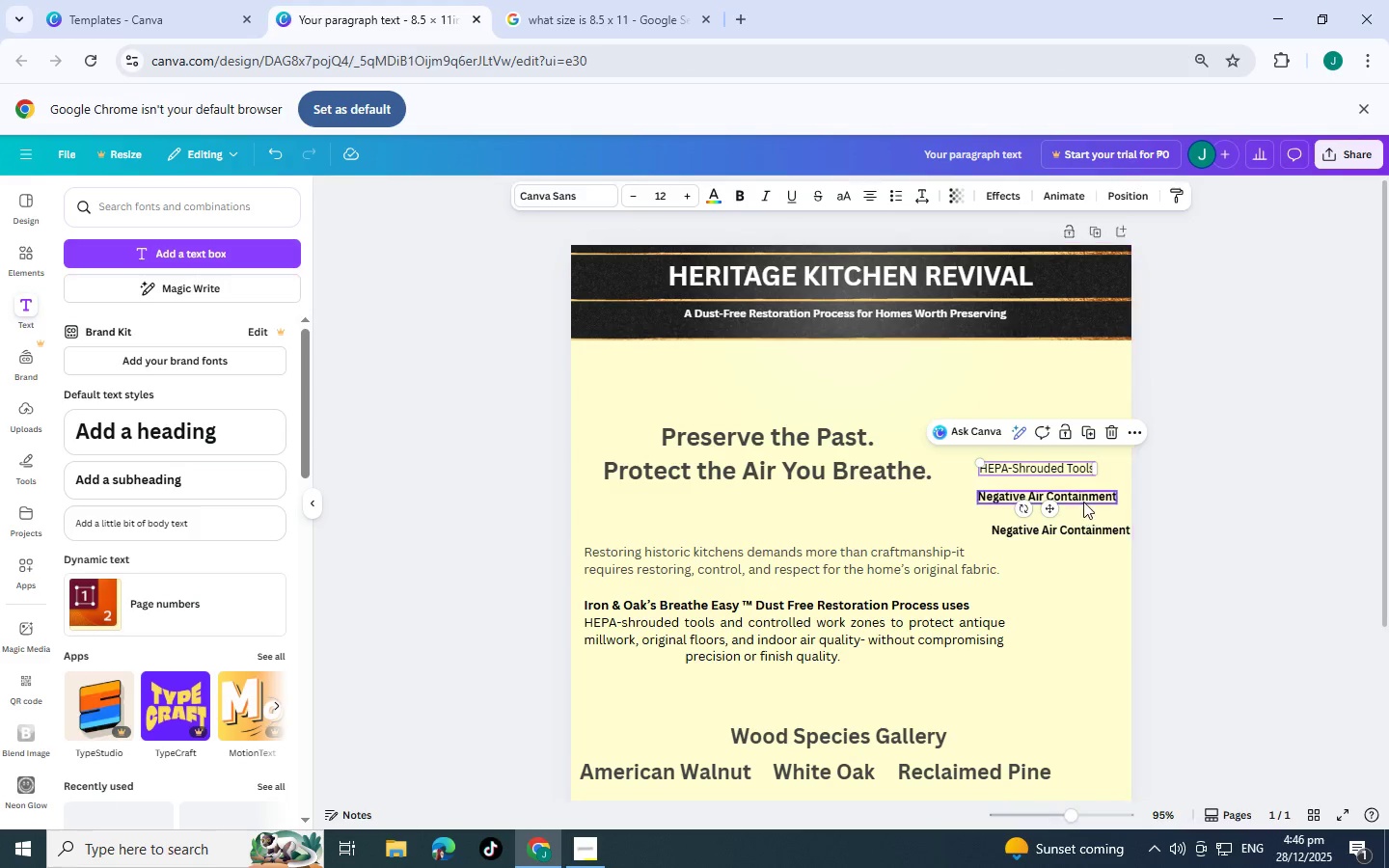 
left_click([1082, 499])
 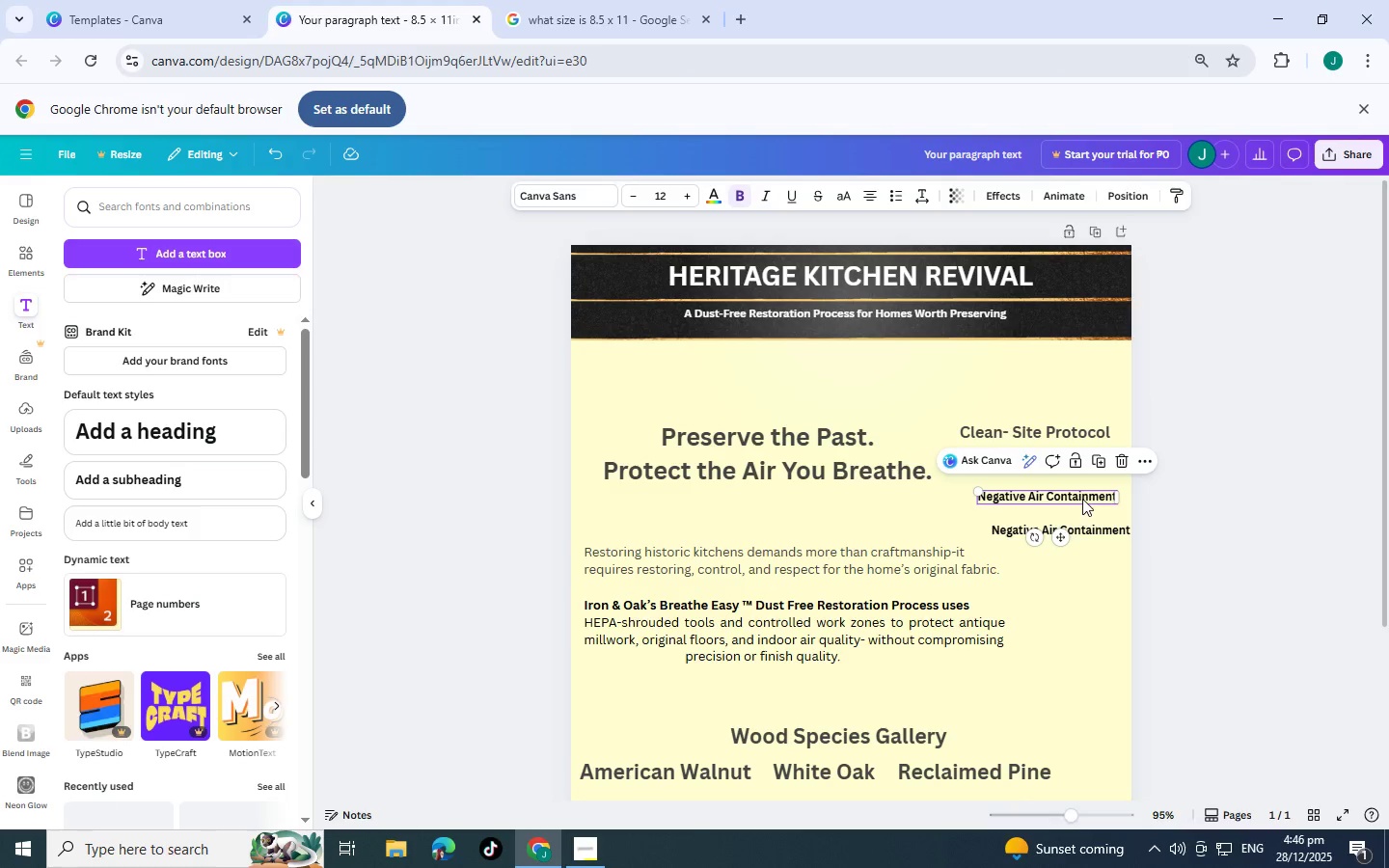 
key(Control+B)
 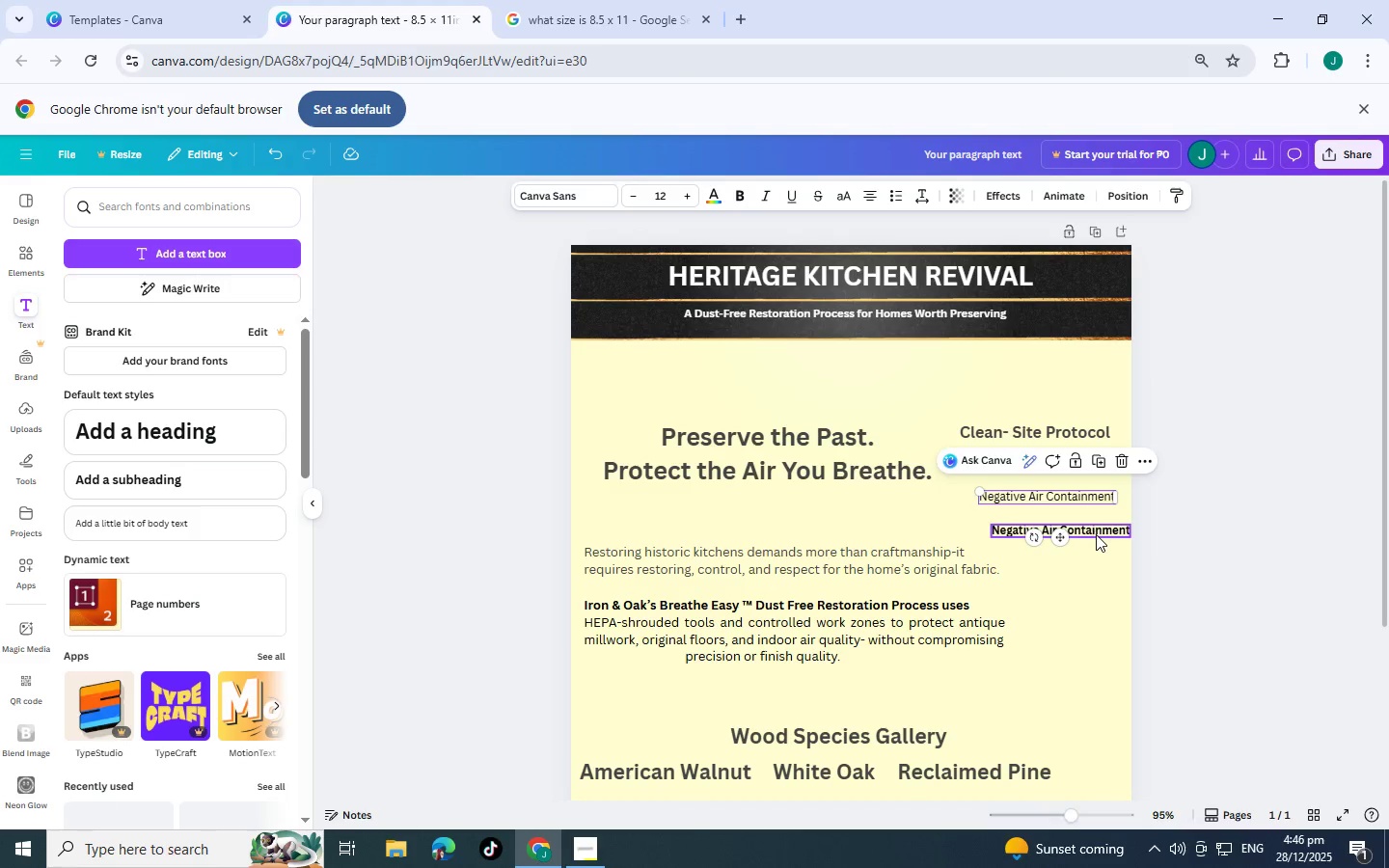 
left_click([1096, 534])
 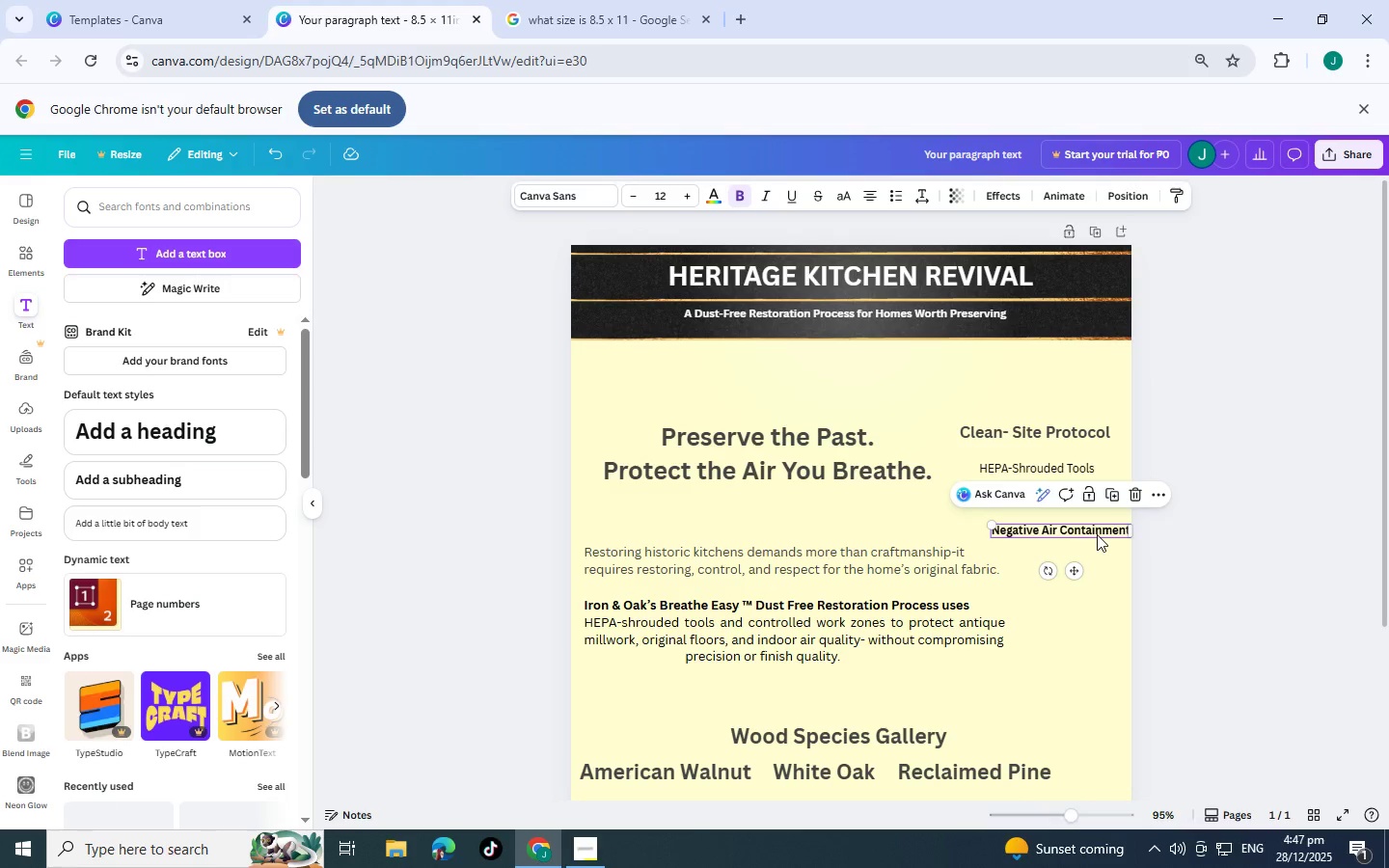 
key(Control+B)
 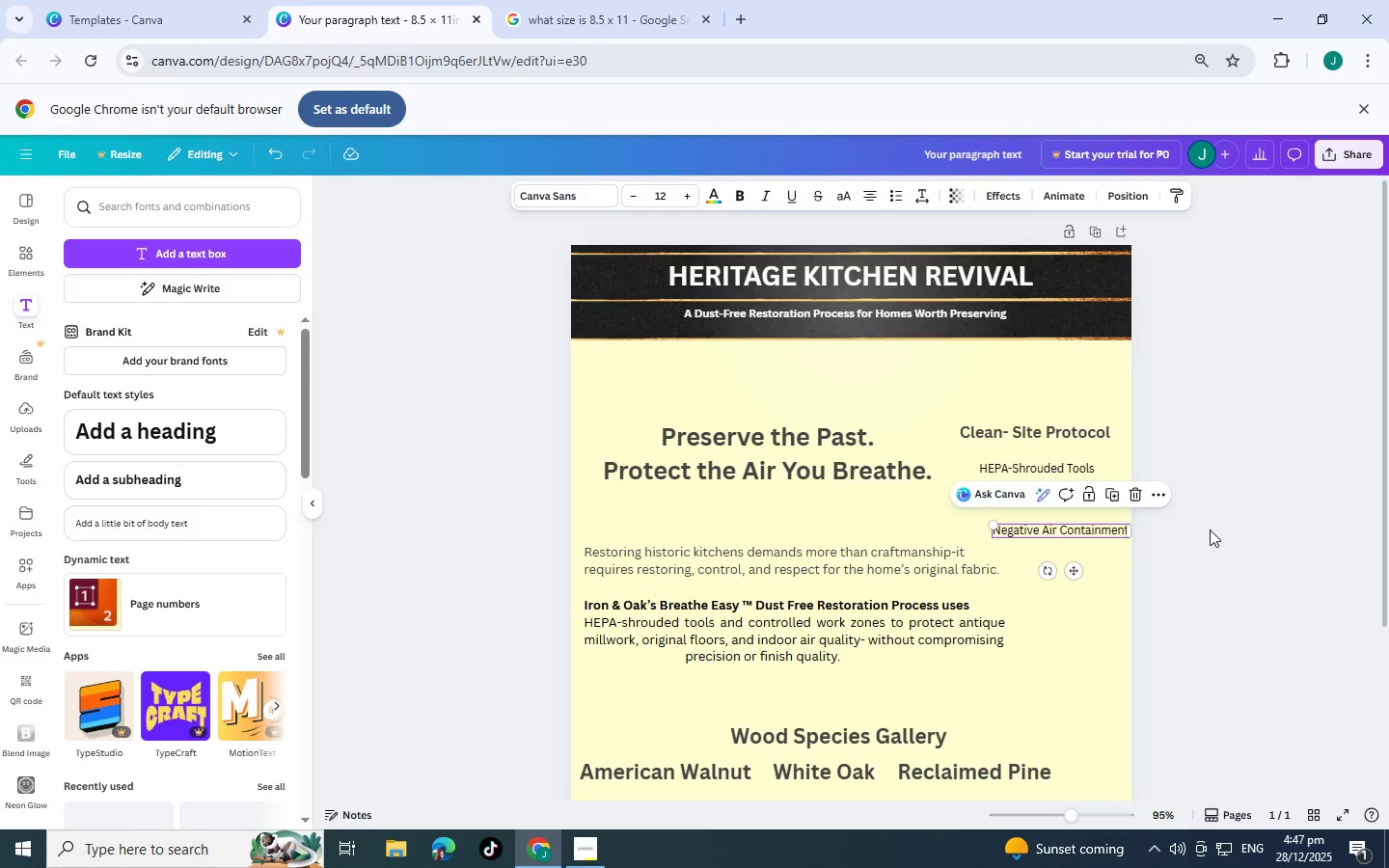 
left_click([1165, 551])
 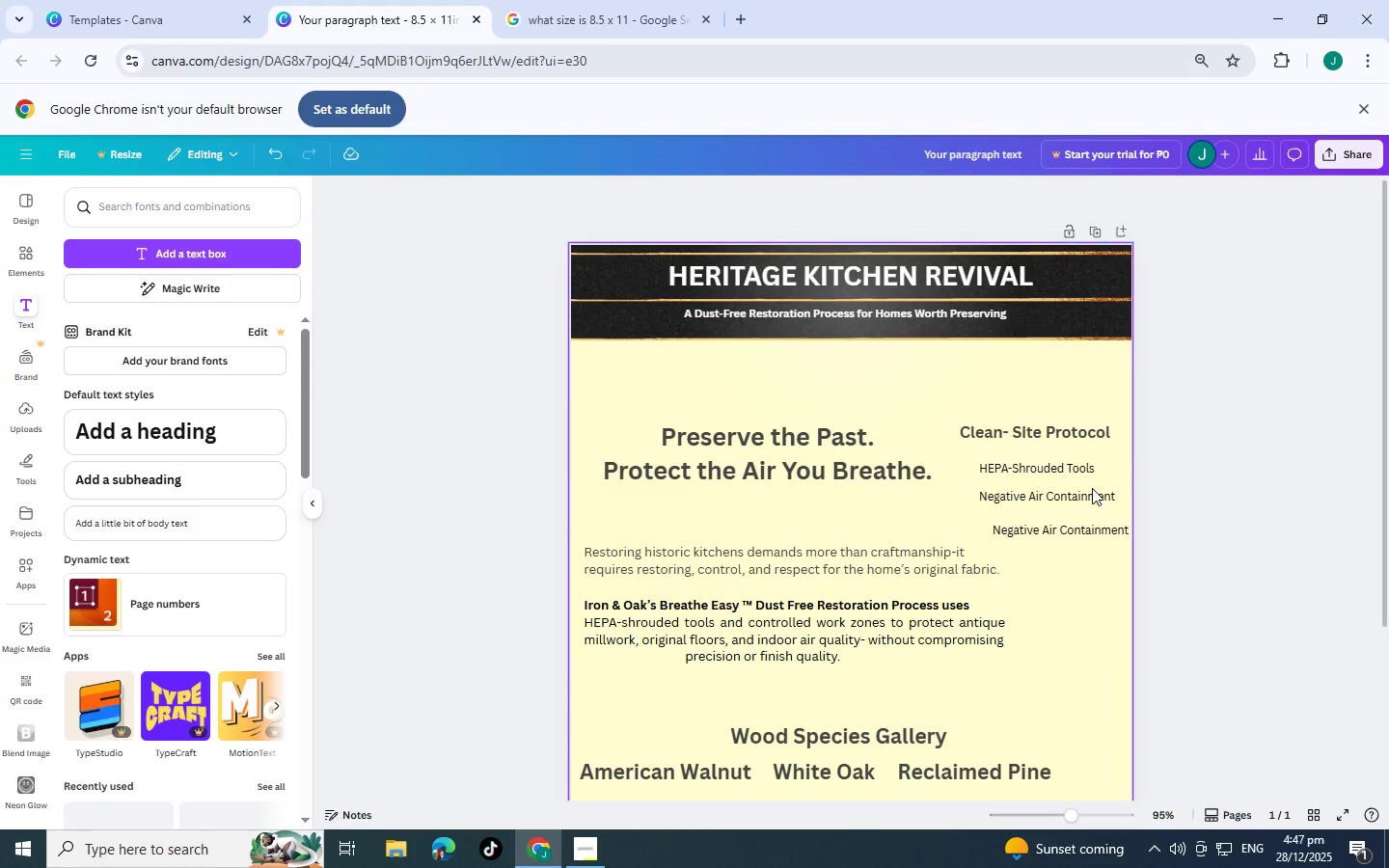 
left_click([1078, 464])
 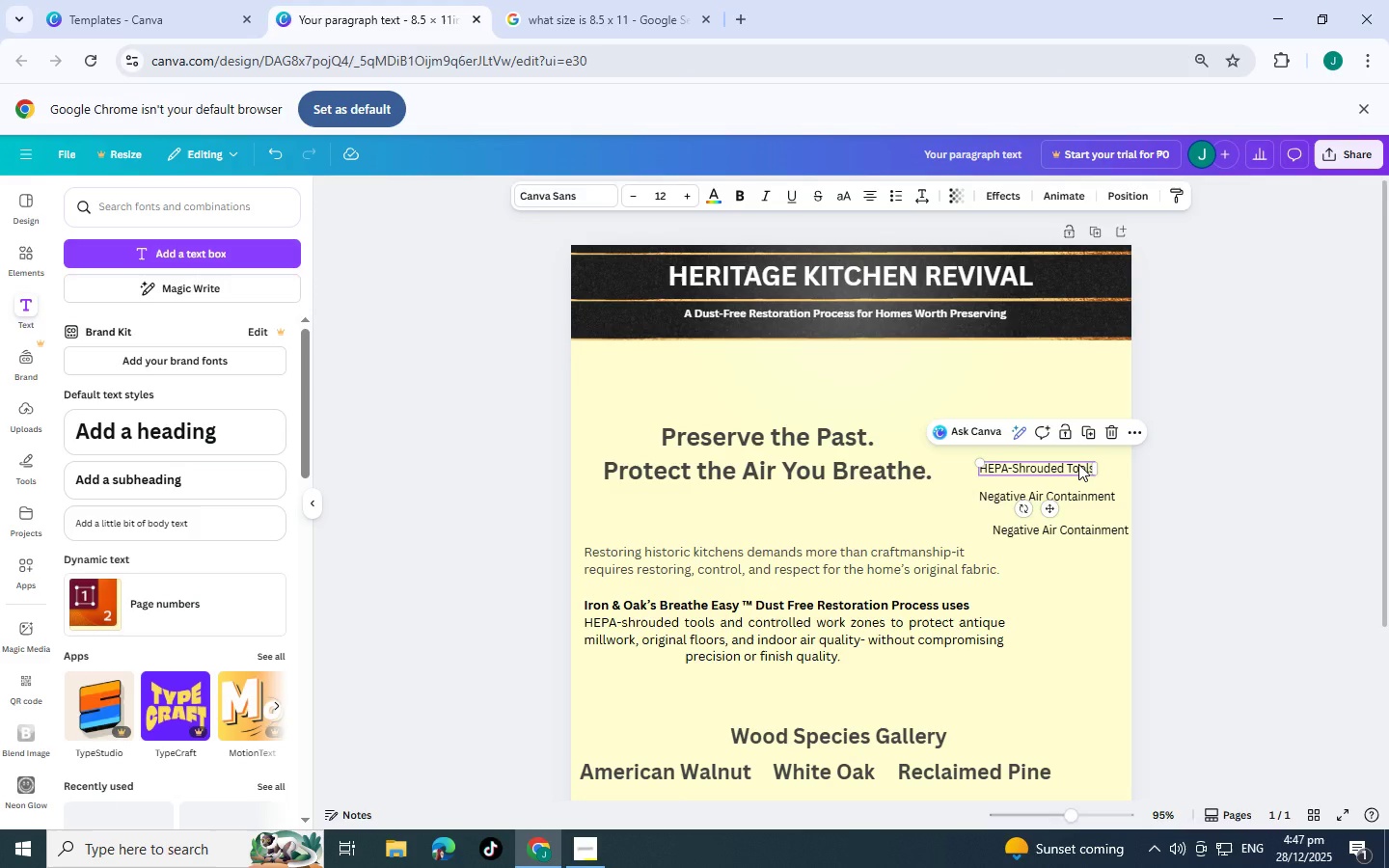 
key(Control+B)
 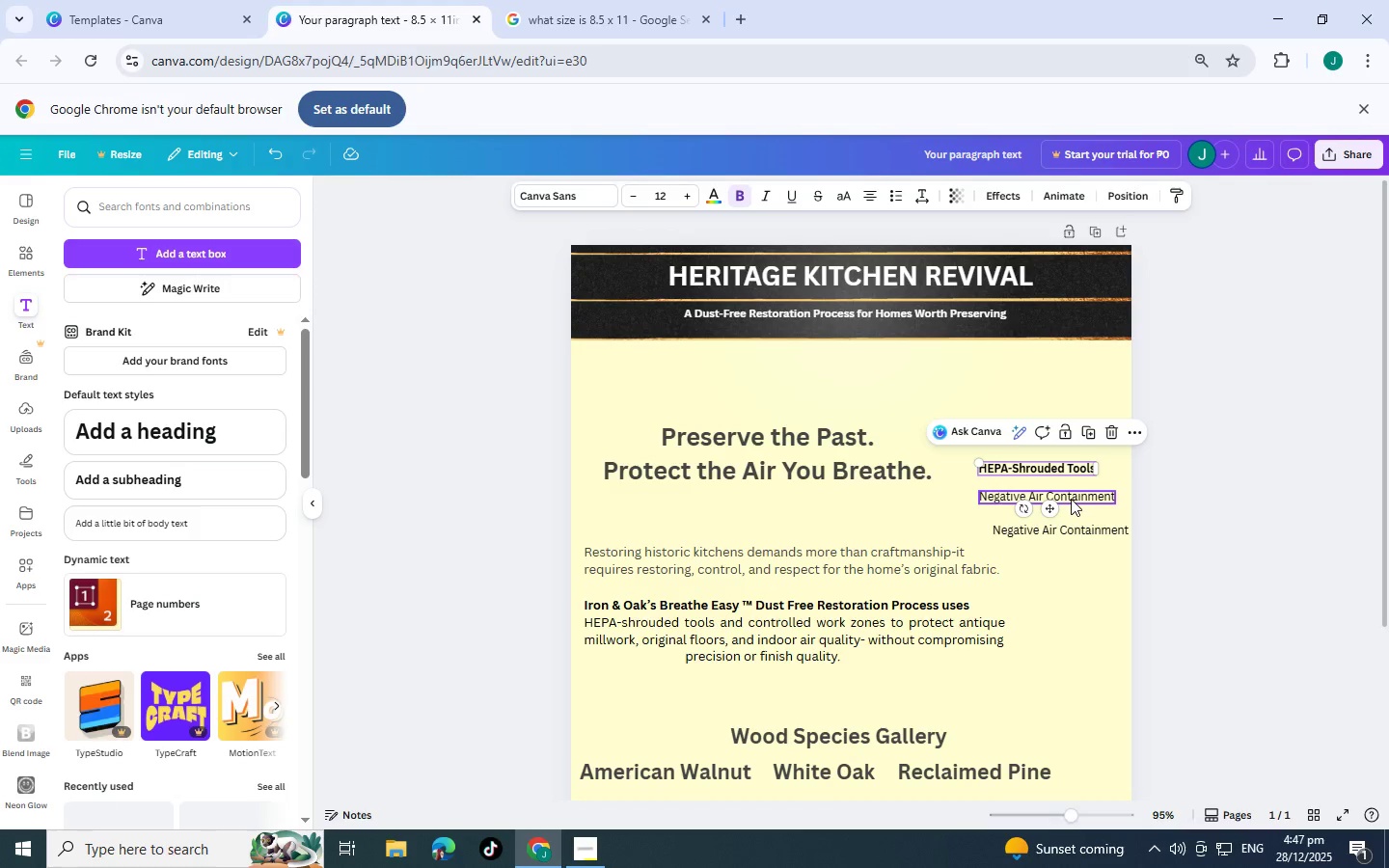 
left_click([1071, 499])
 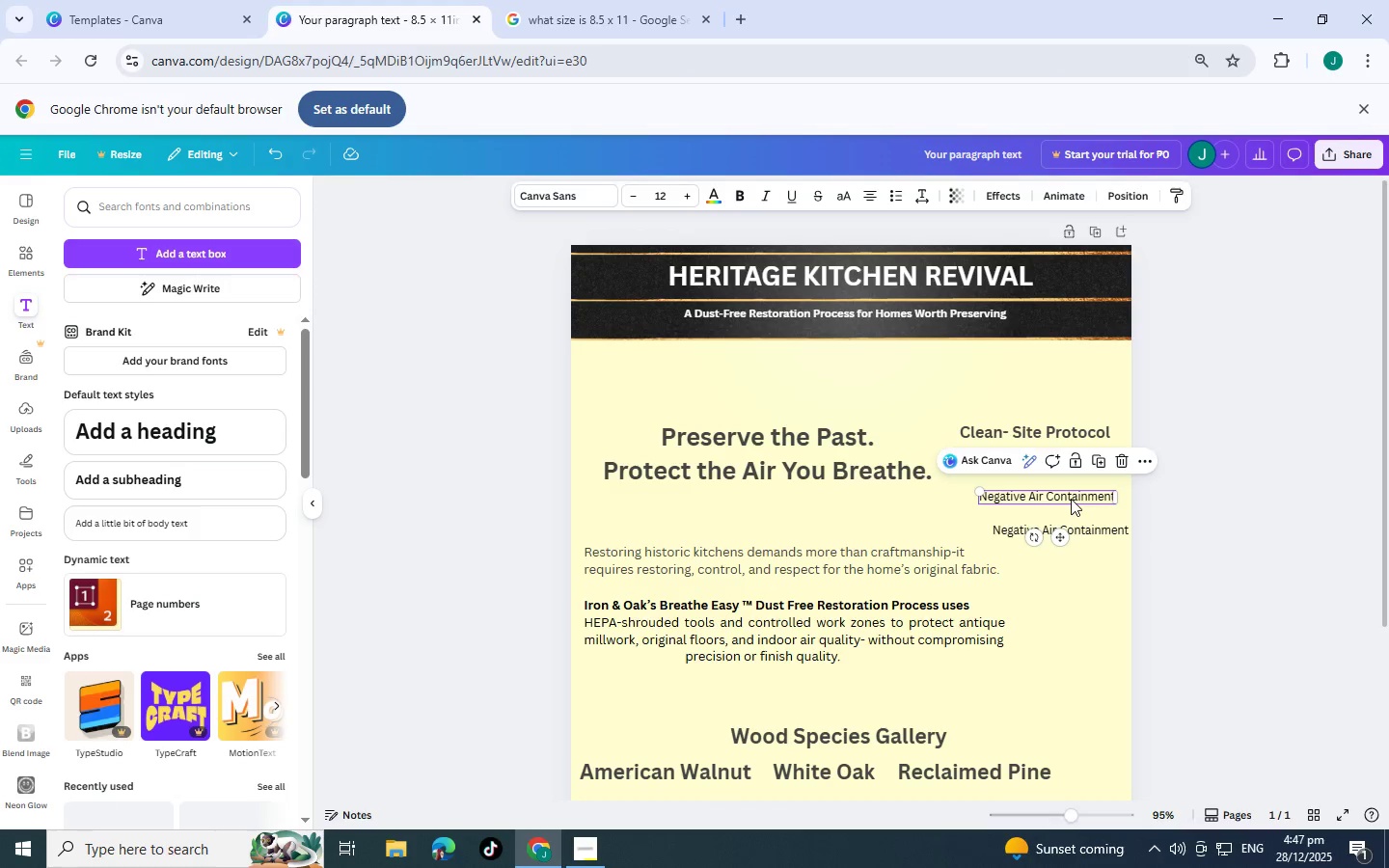 
key(Control+ControlLeft)
 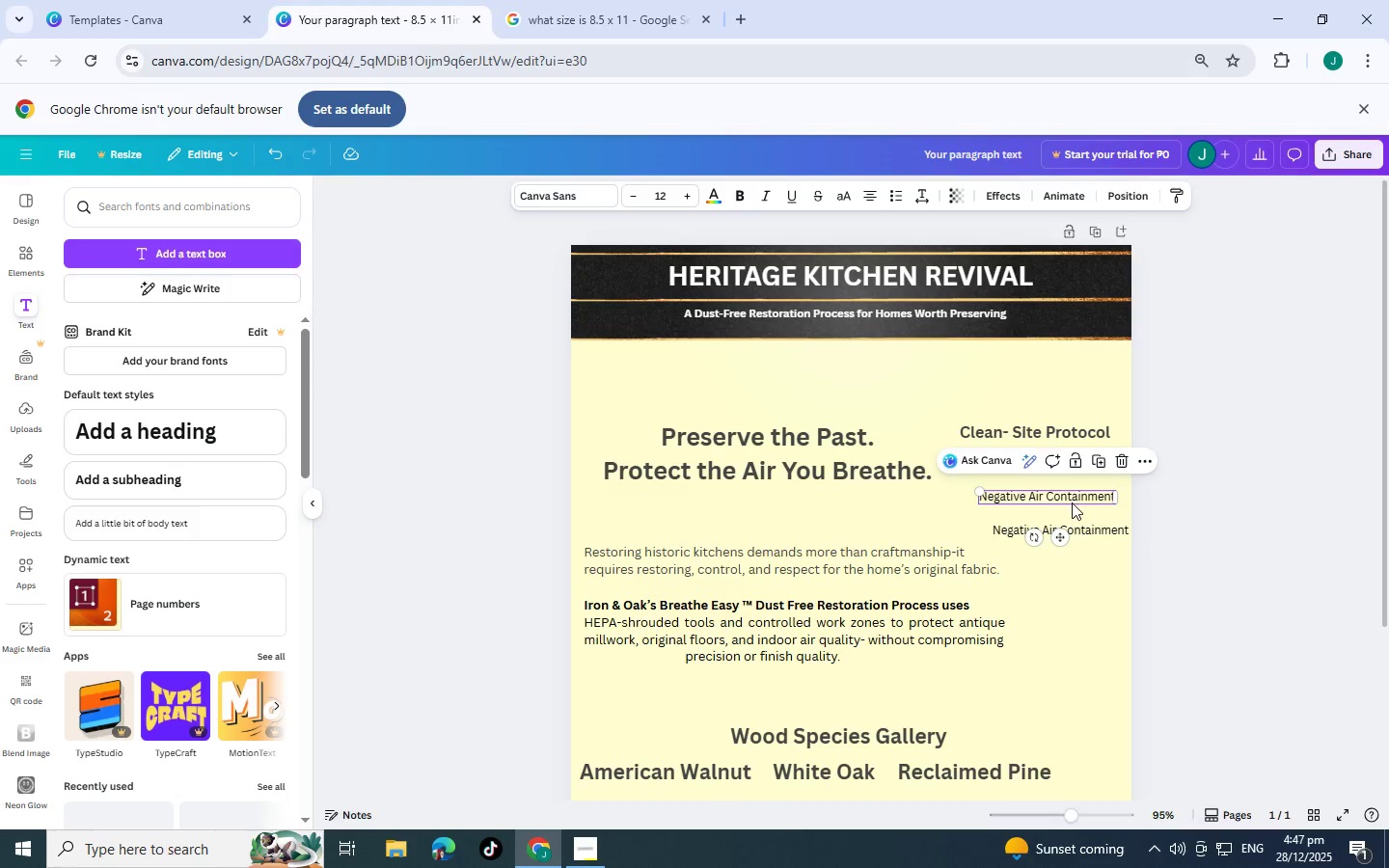 
key(Control+B)
 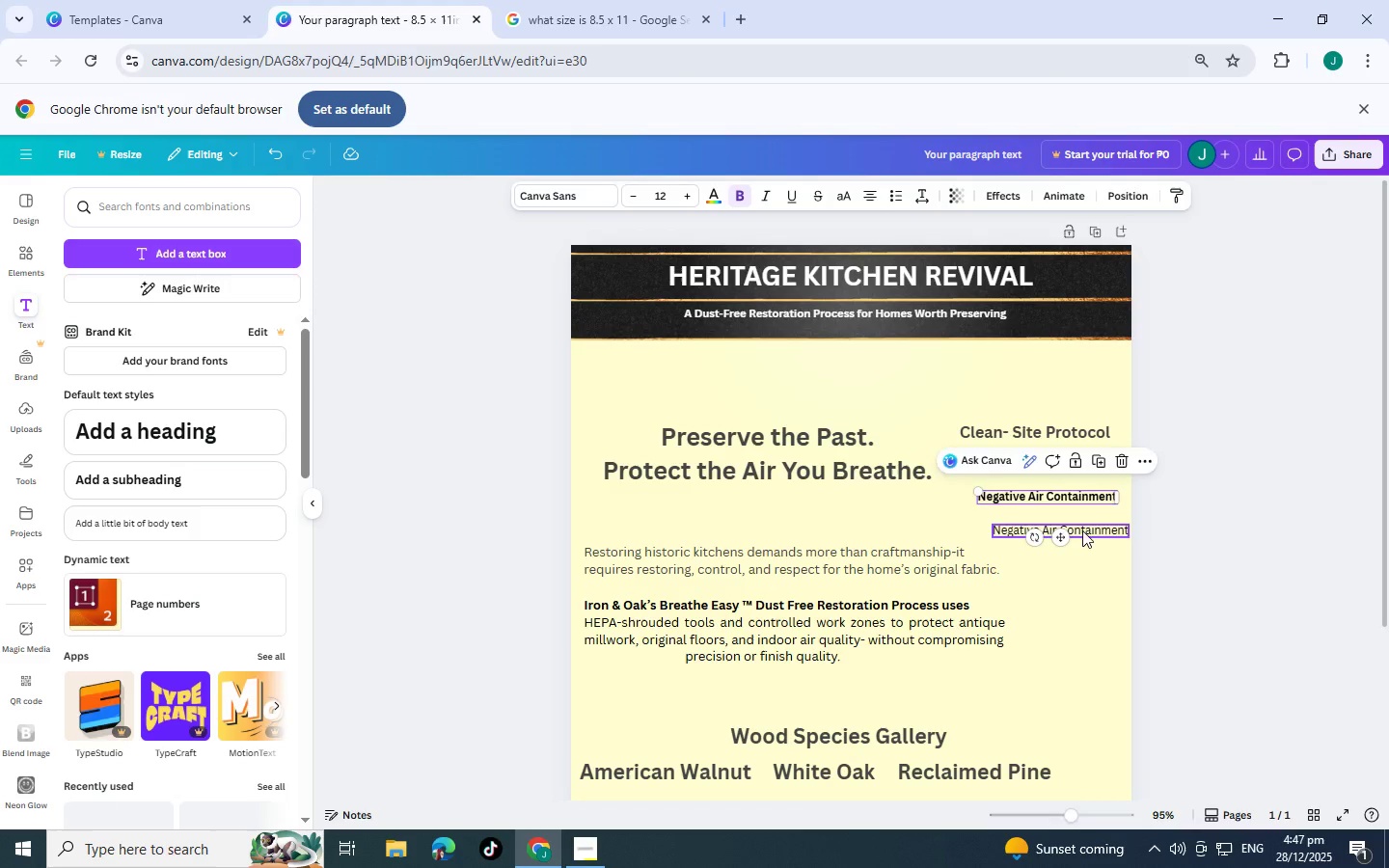 
left_click([1082, 530])
 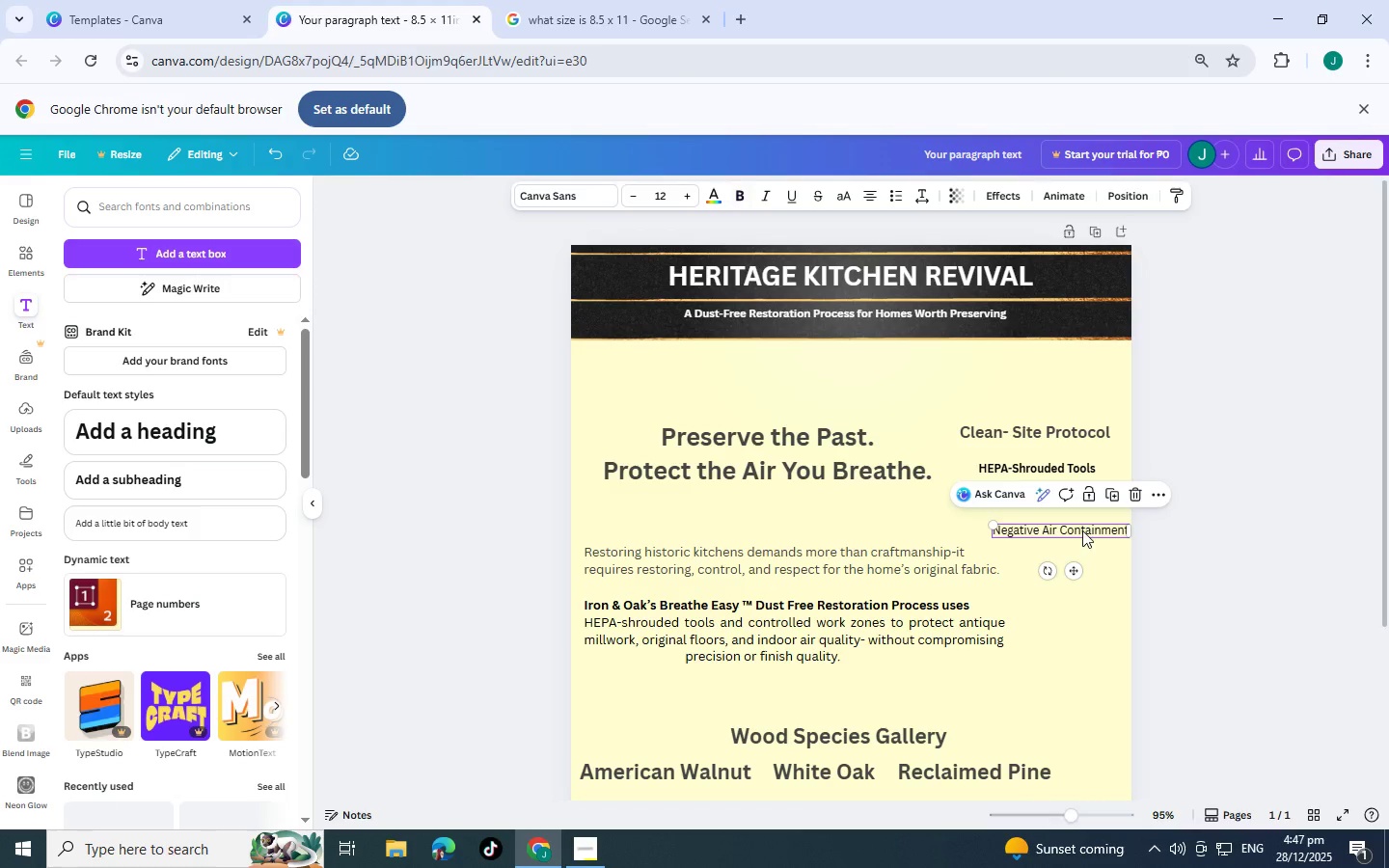 
key(Control+ControlLeft)
 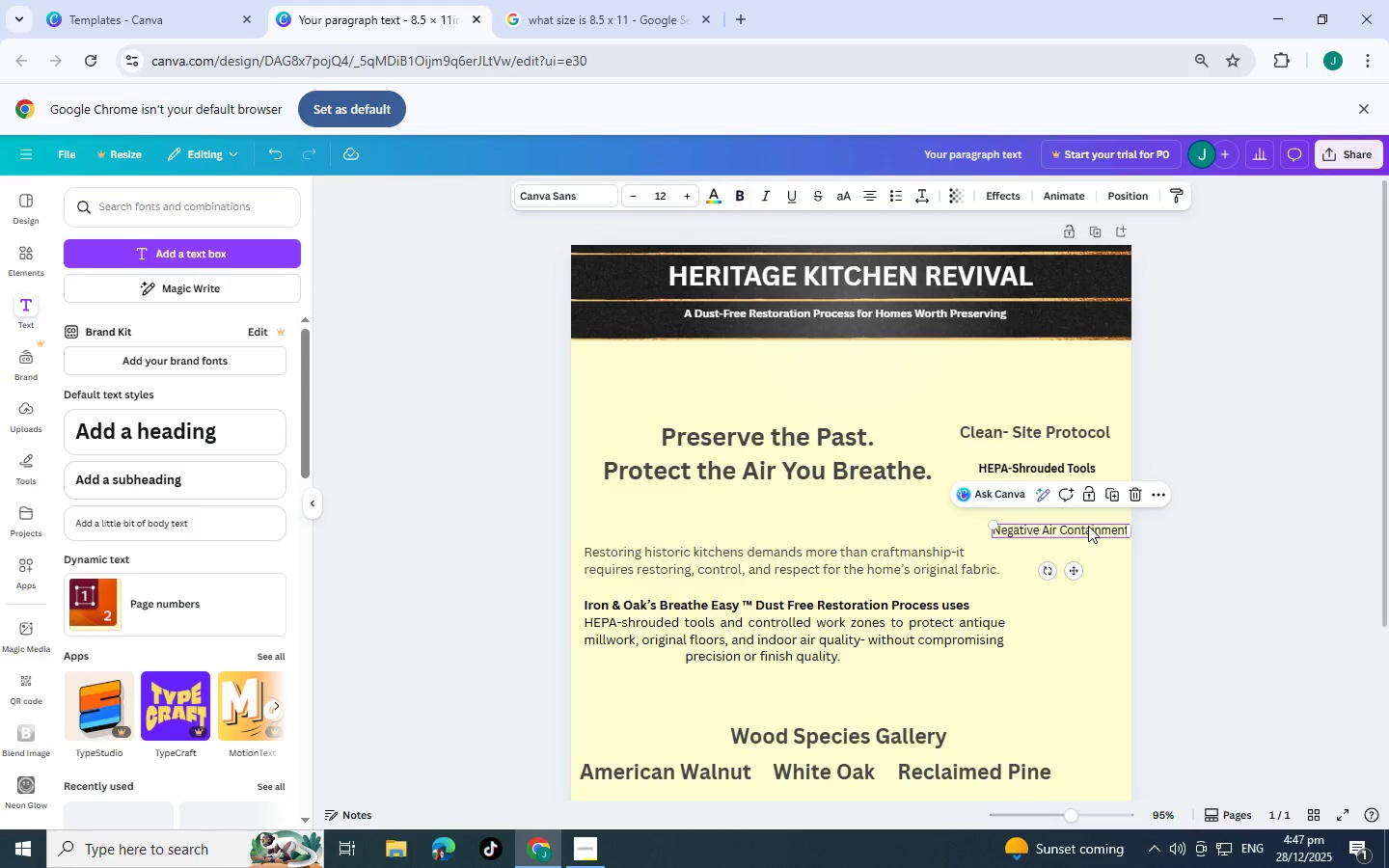 
key(Control+B)
 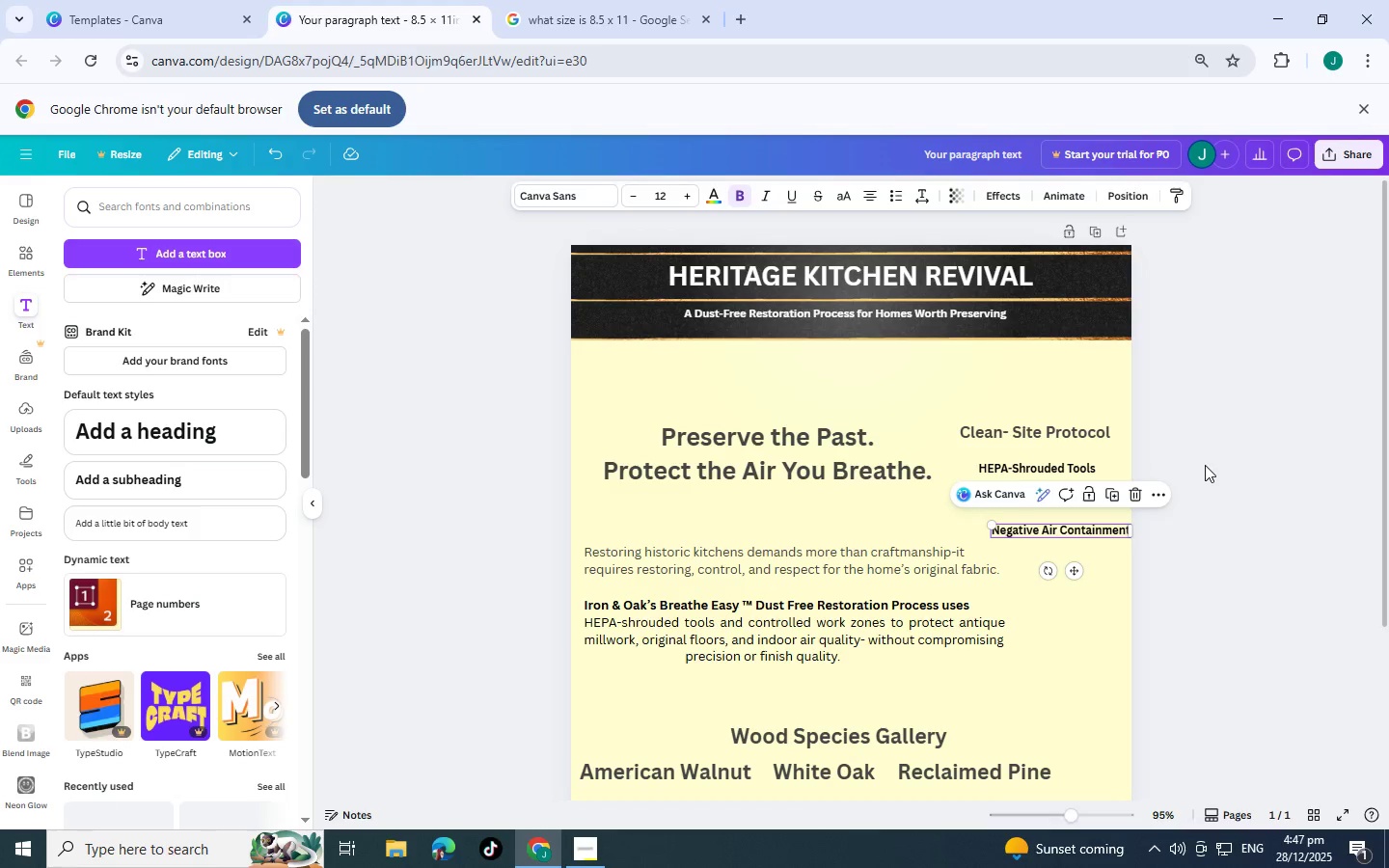 
left_click([1205, 466])
 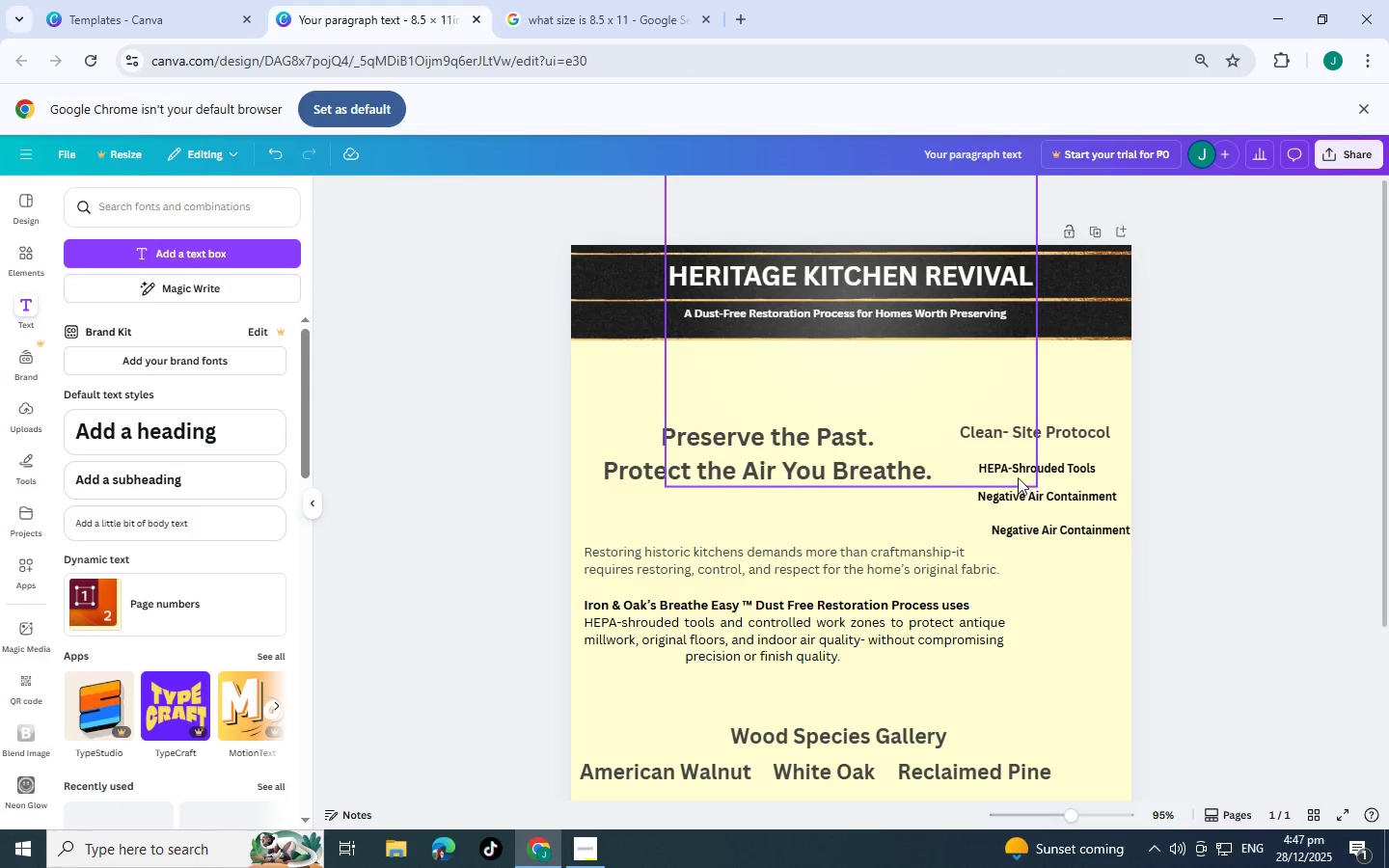 
left_click([1016, 473])
 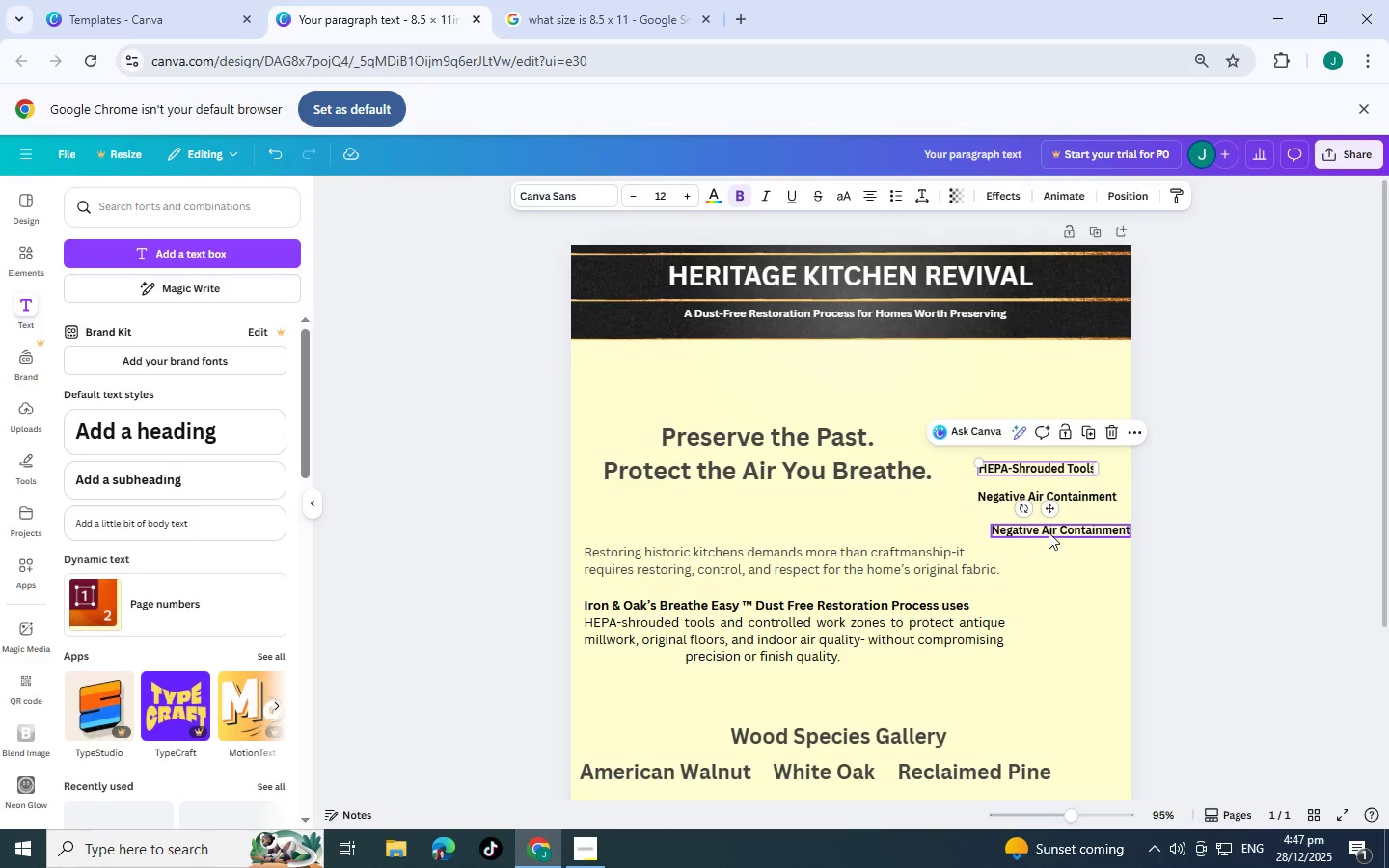 
left_click([1051, 536])
 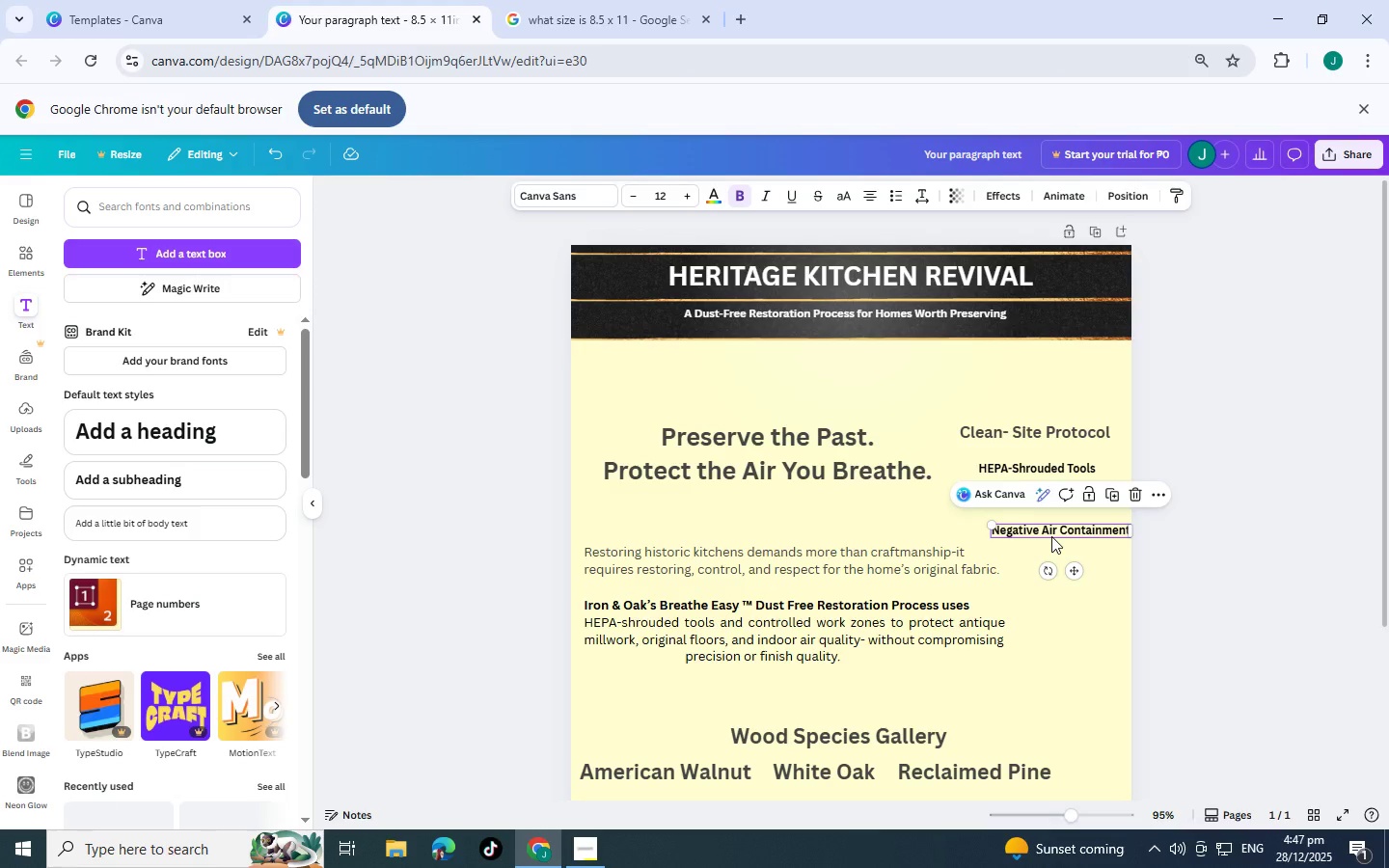 
key(Control+C)
 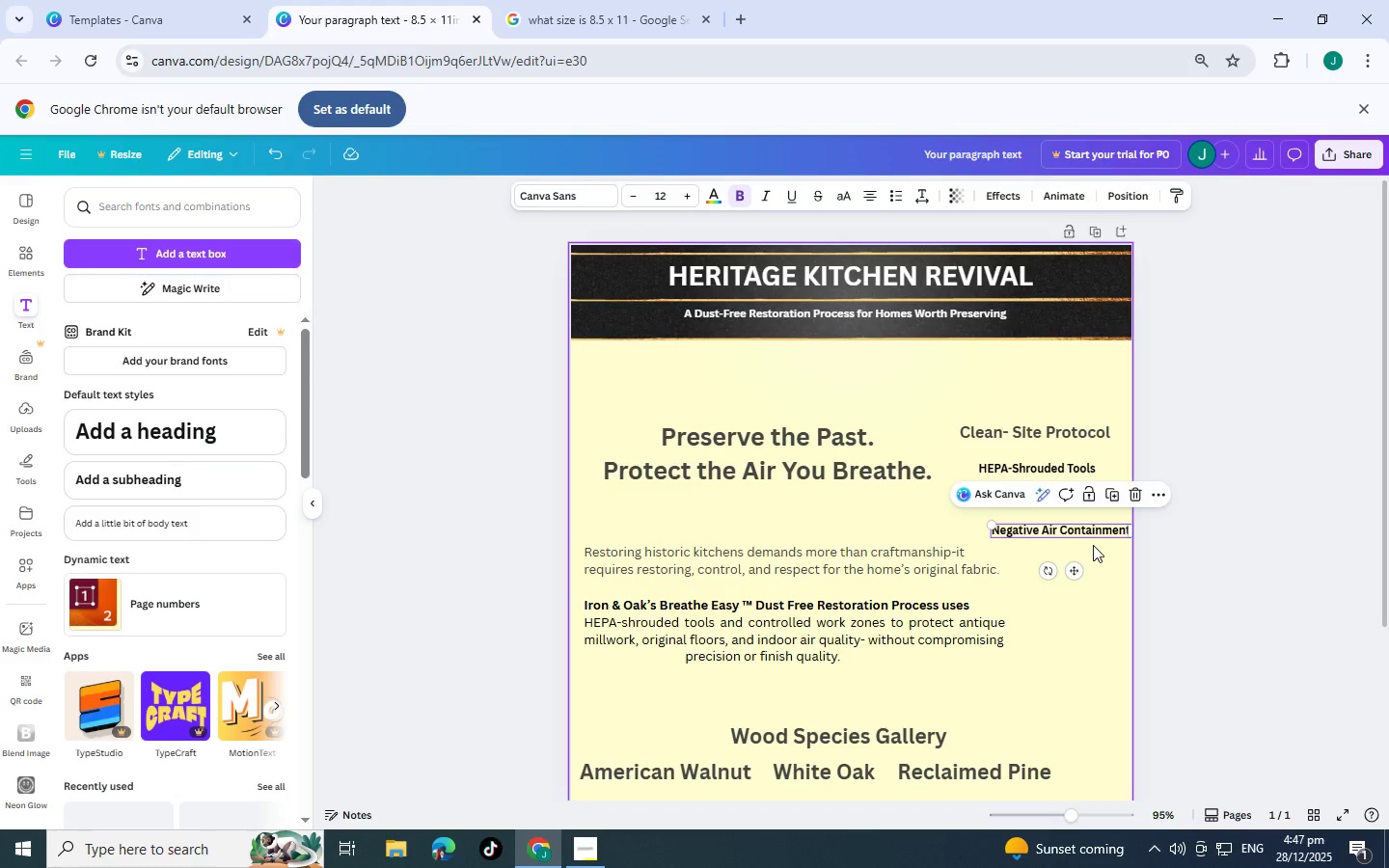 
key(Control+V)
 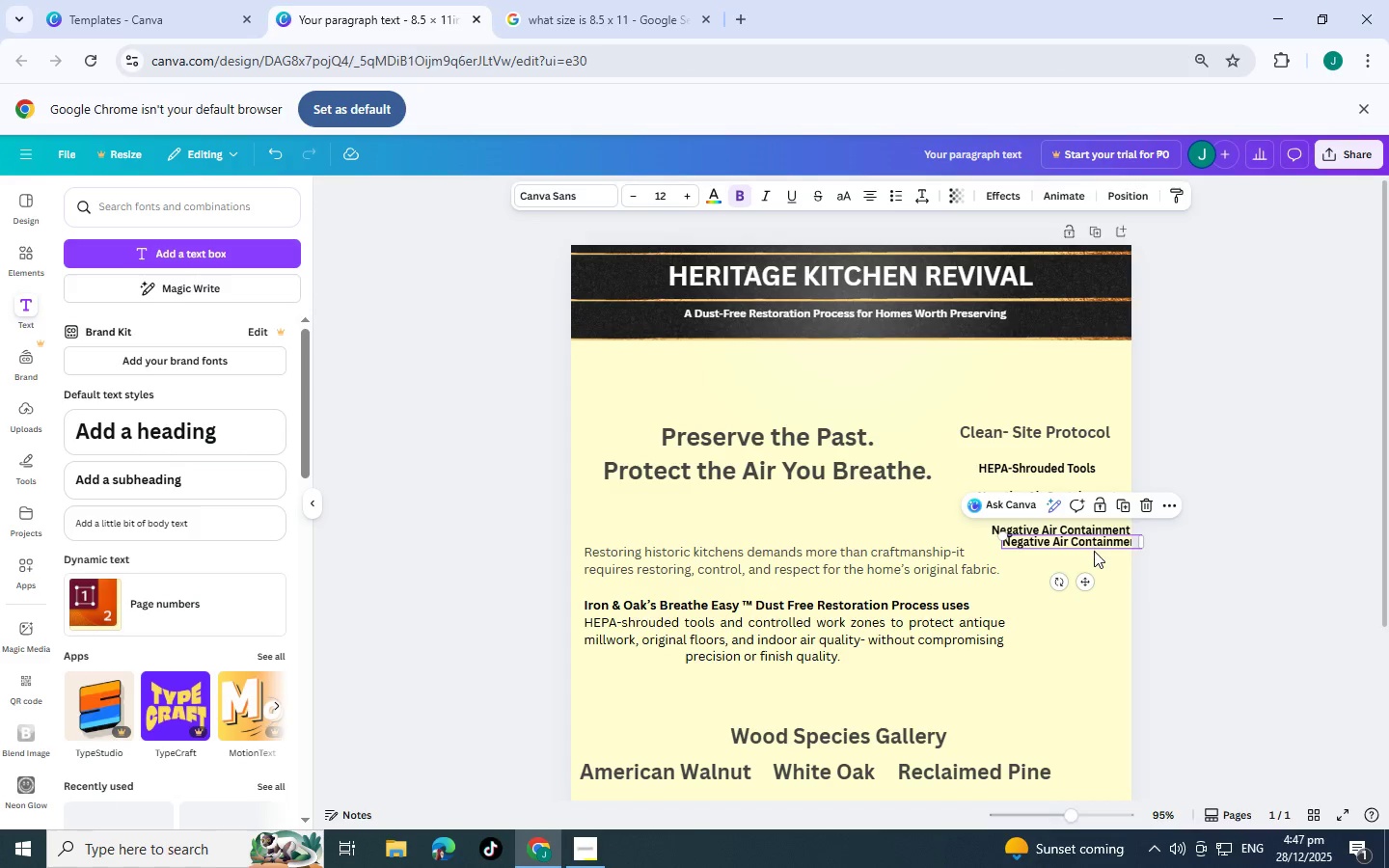 
left_click_drag(start_coordinate=[1095, 551], to_coordinate=[1099, 591])
 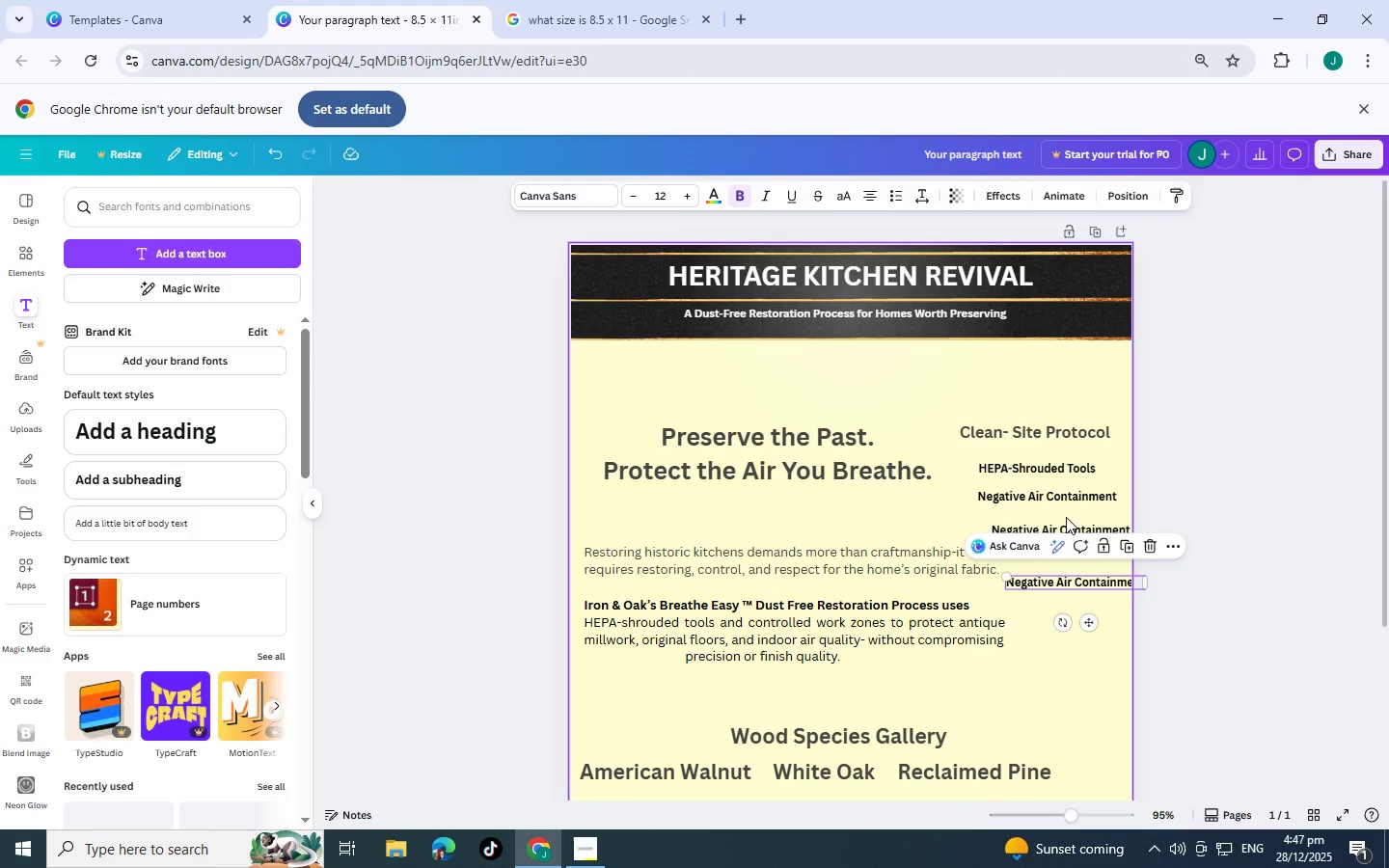 
double_click([1071, 527])
 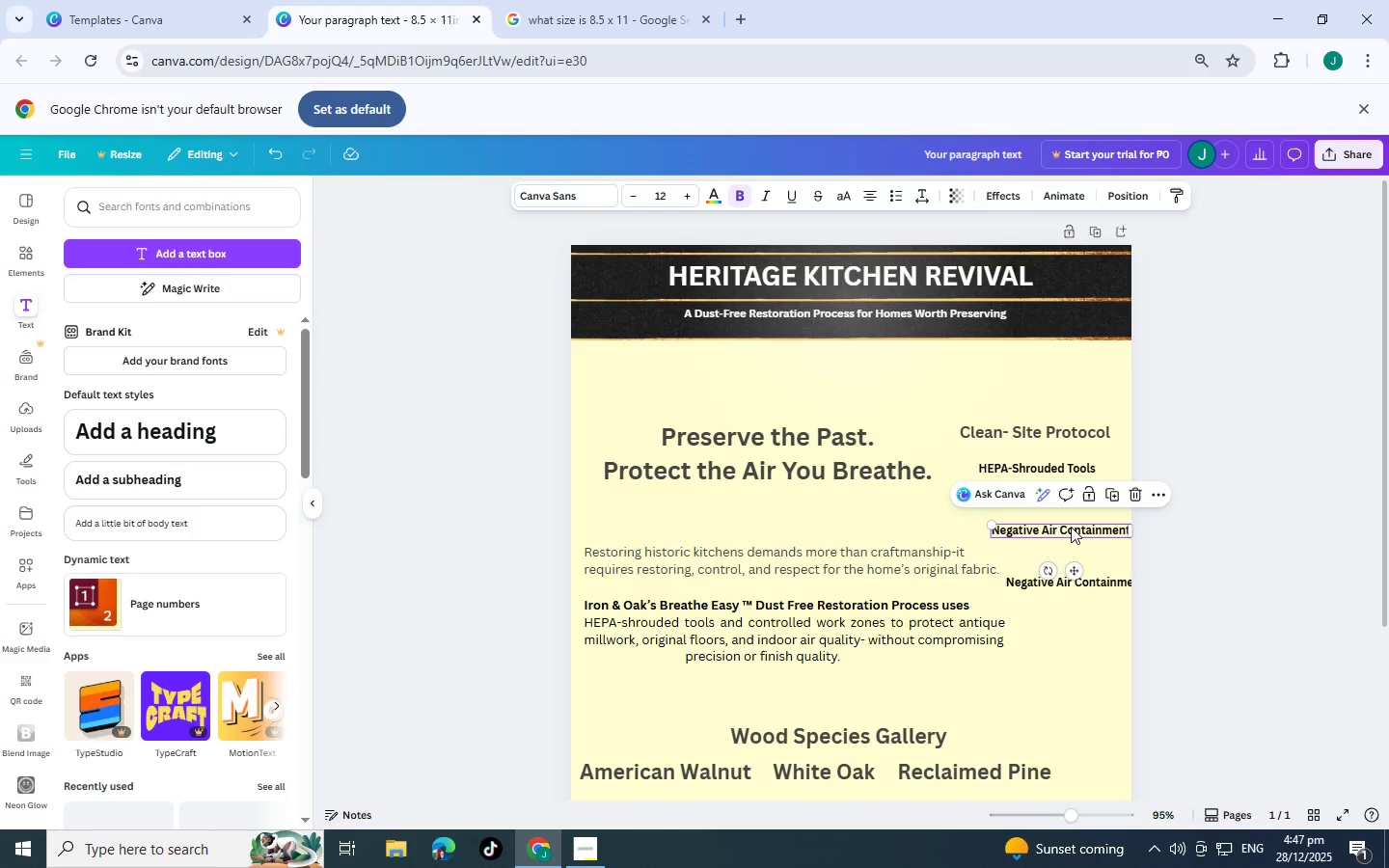 
triple_click([1071, 527])
 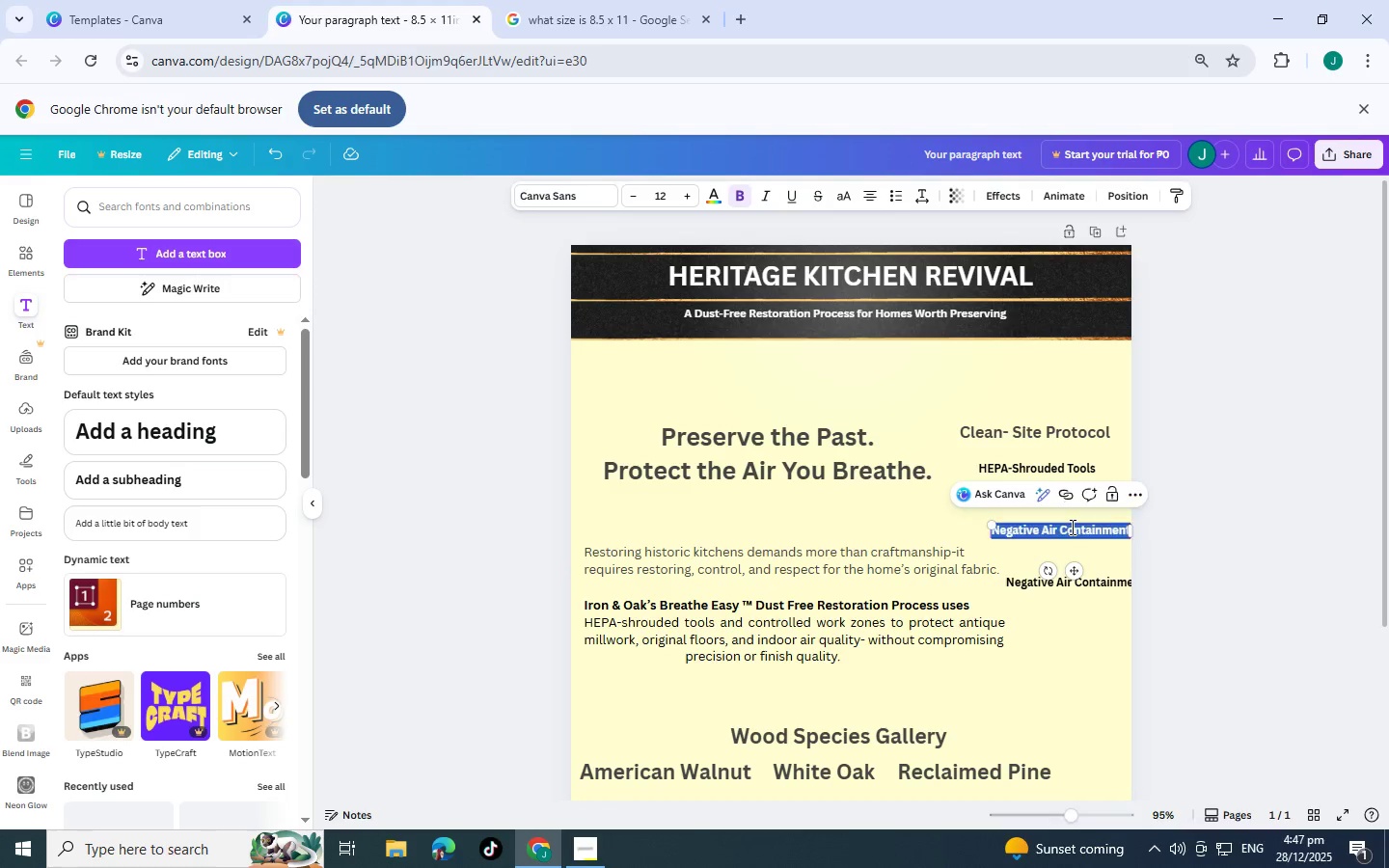 
type(Daily Air Filte)
key(Backspace)
key(Backspace)
type(ltration)
 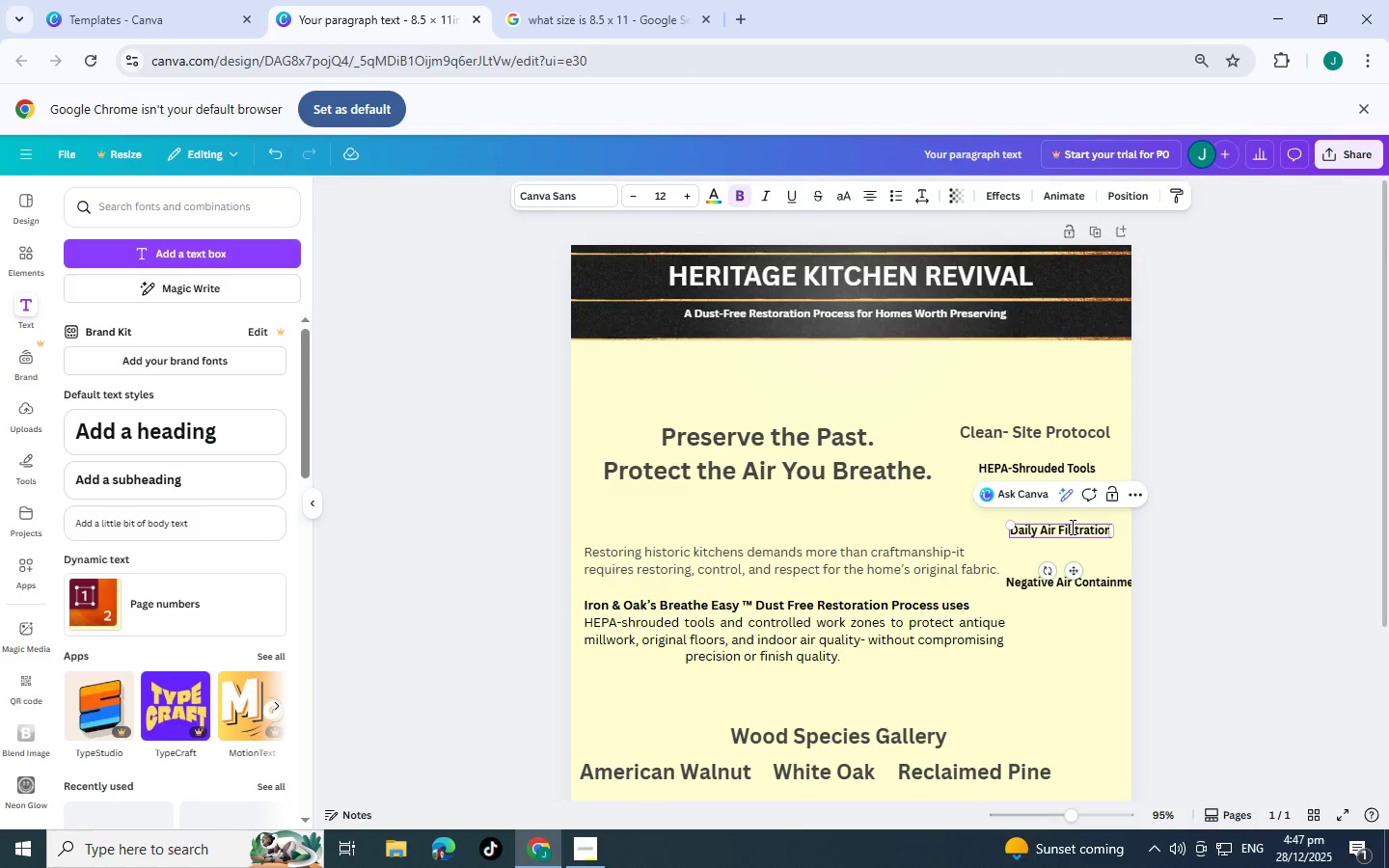 
left_click([1085, 557])
 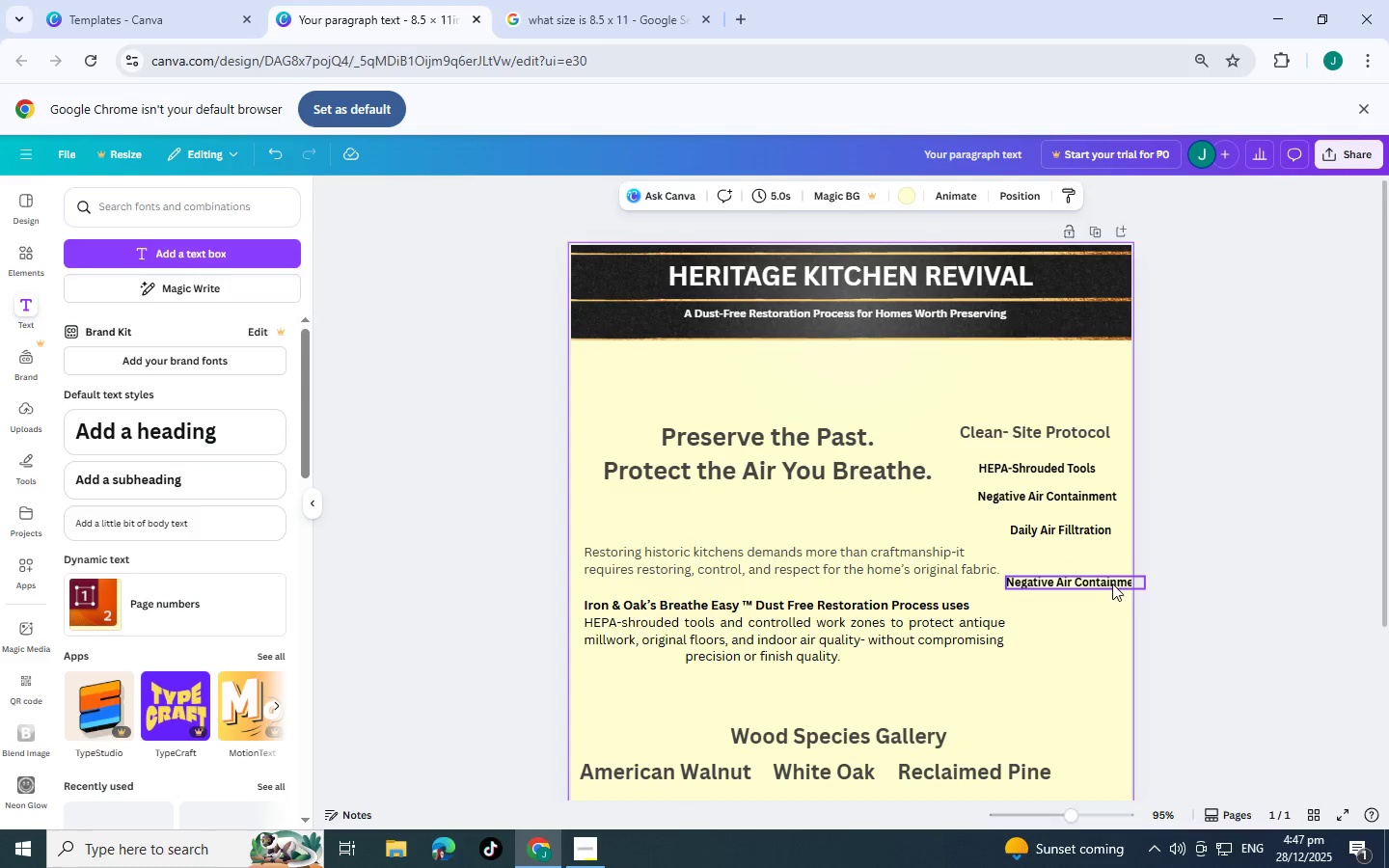 
left_click([1112, 584])
 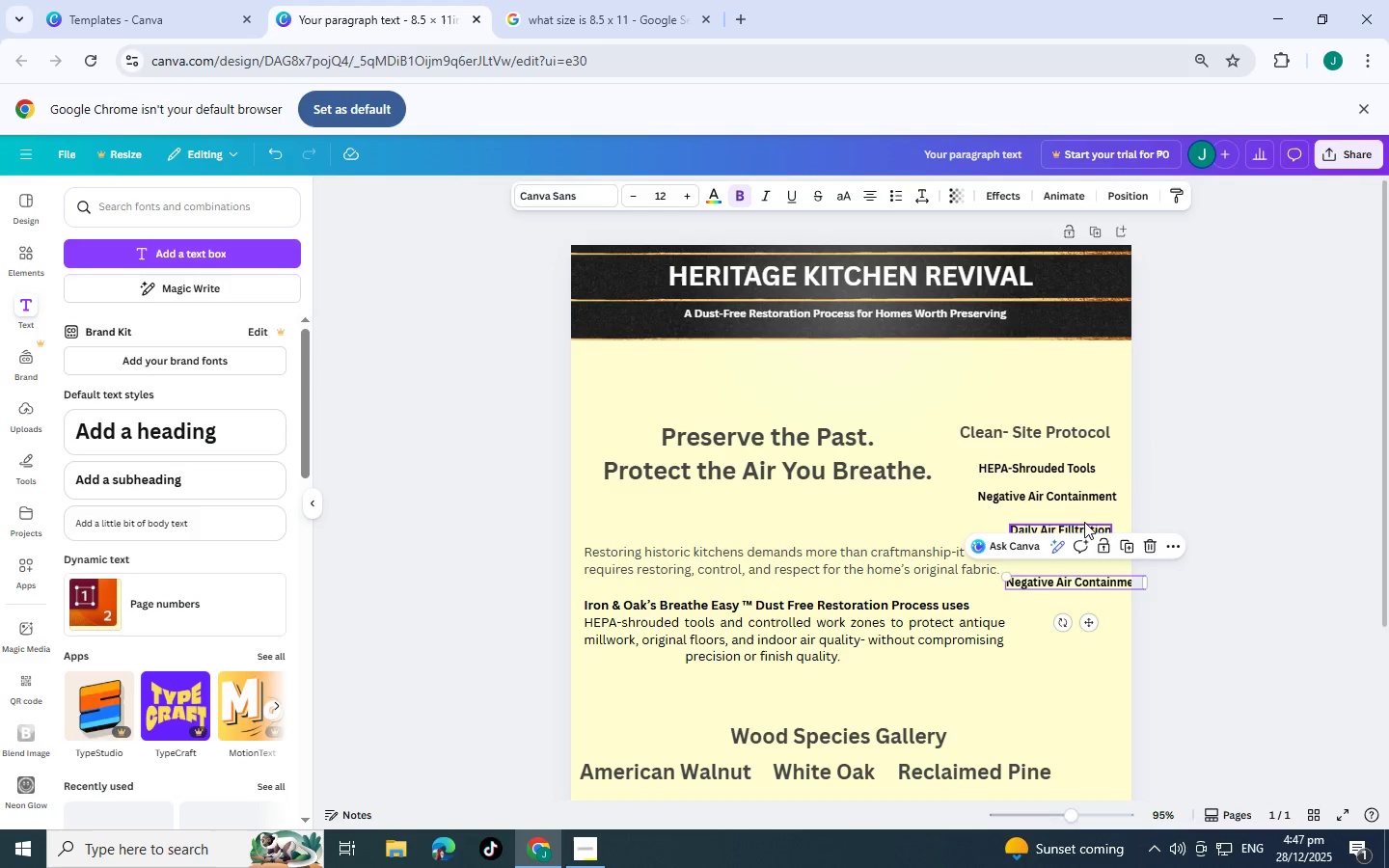 
left_click([1083, 522])
 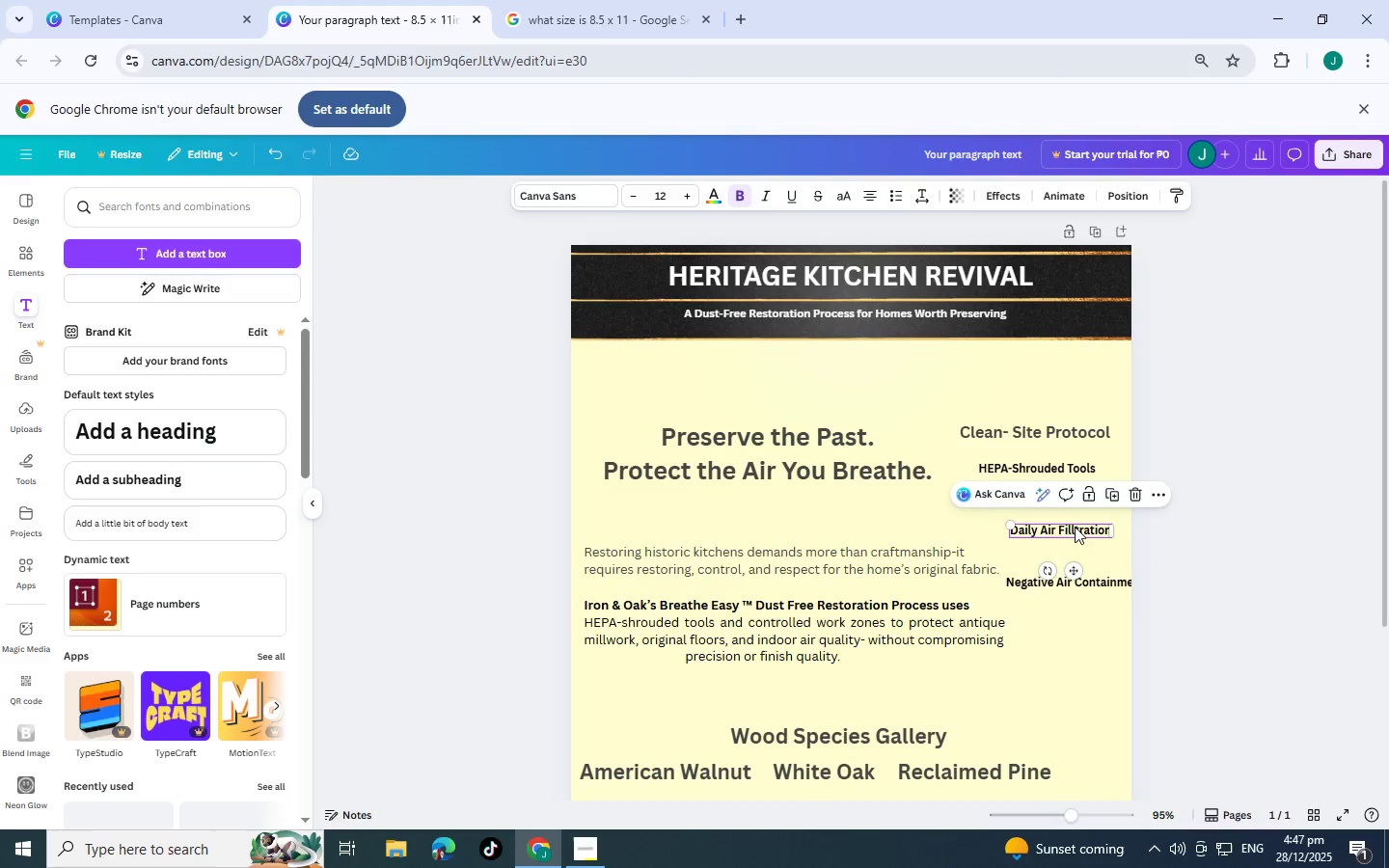 
double_click([1075, 527])
 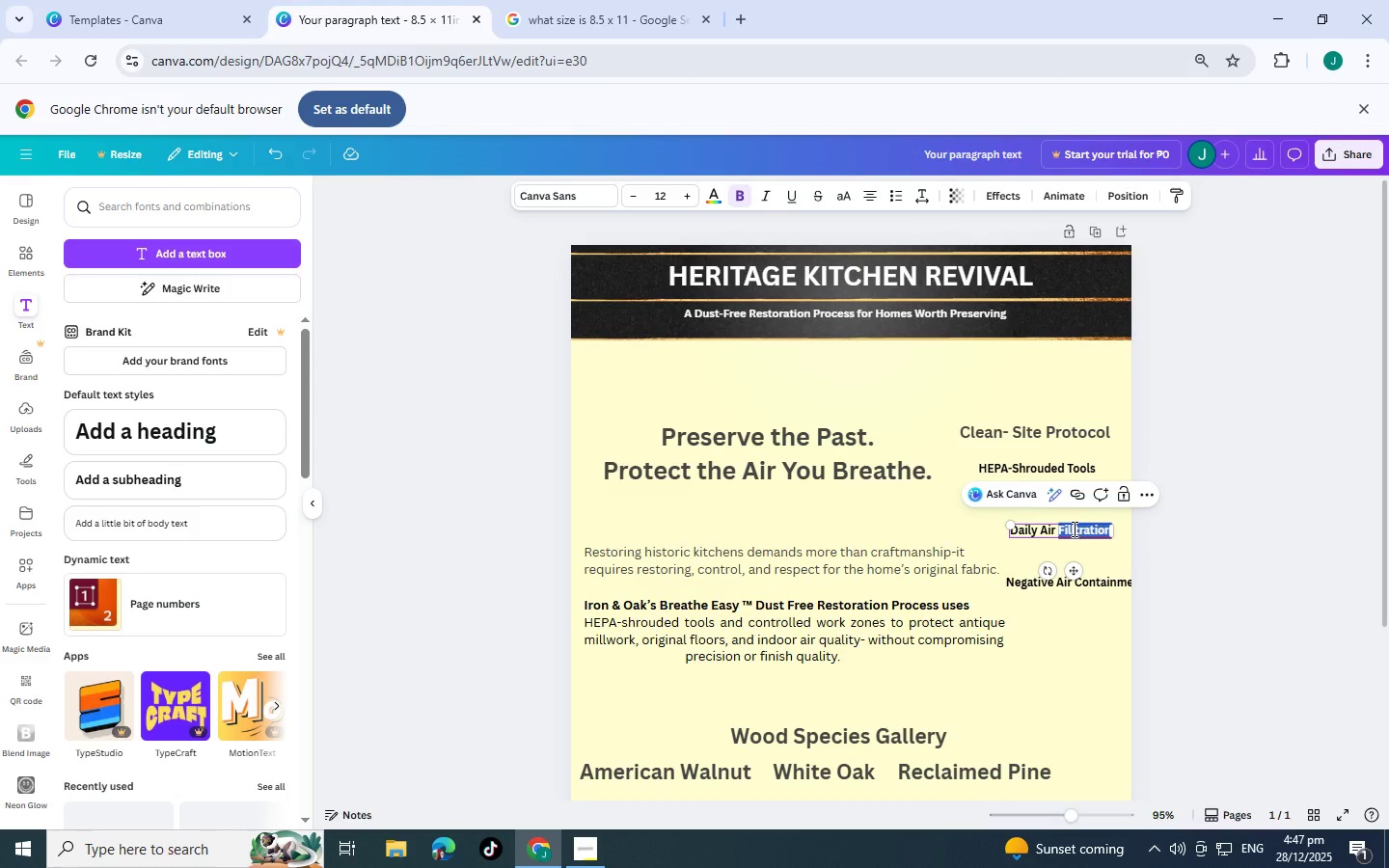 
left_click([1073, 529])
 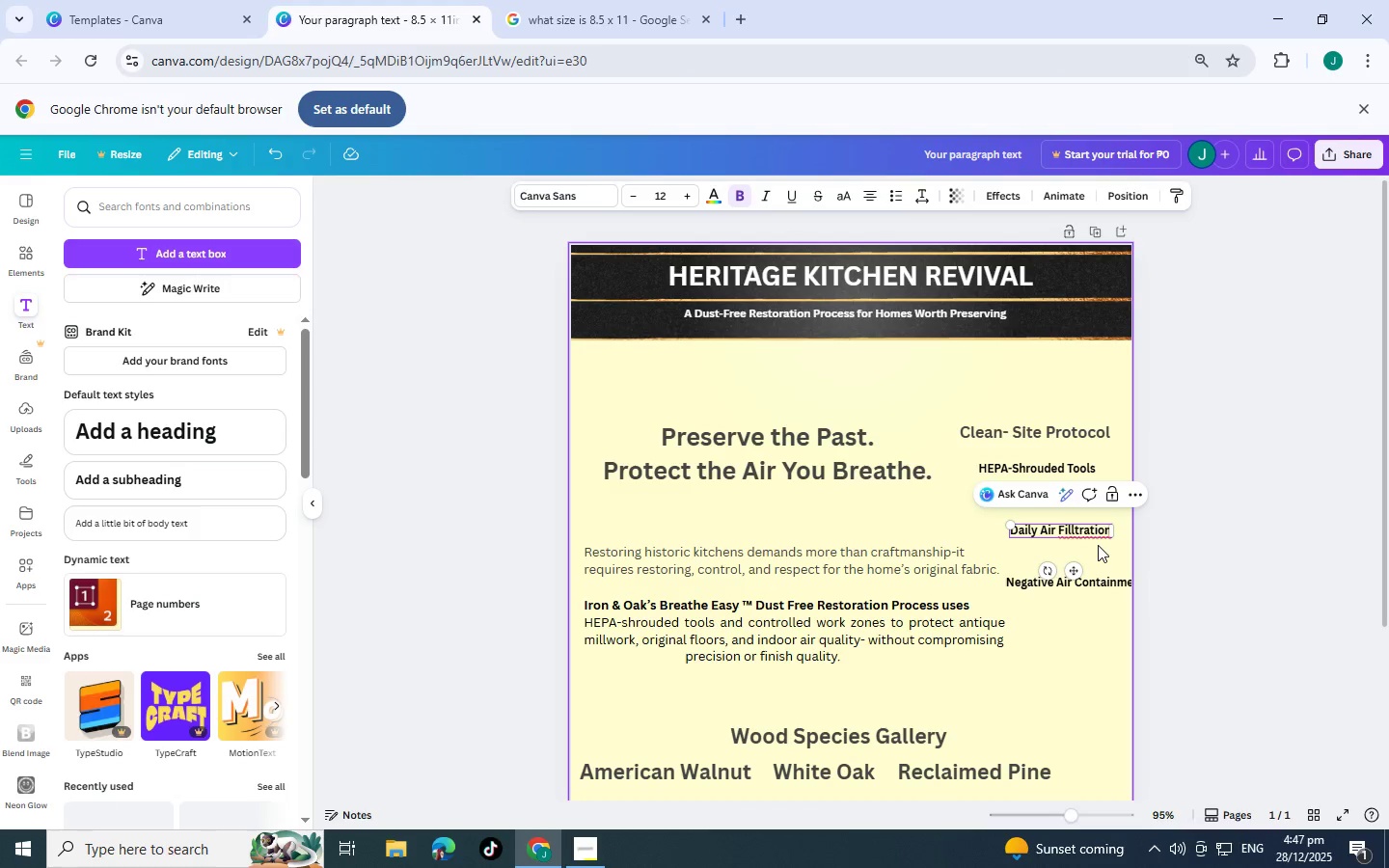 
key(ArrowRight)
 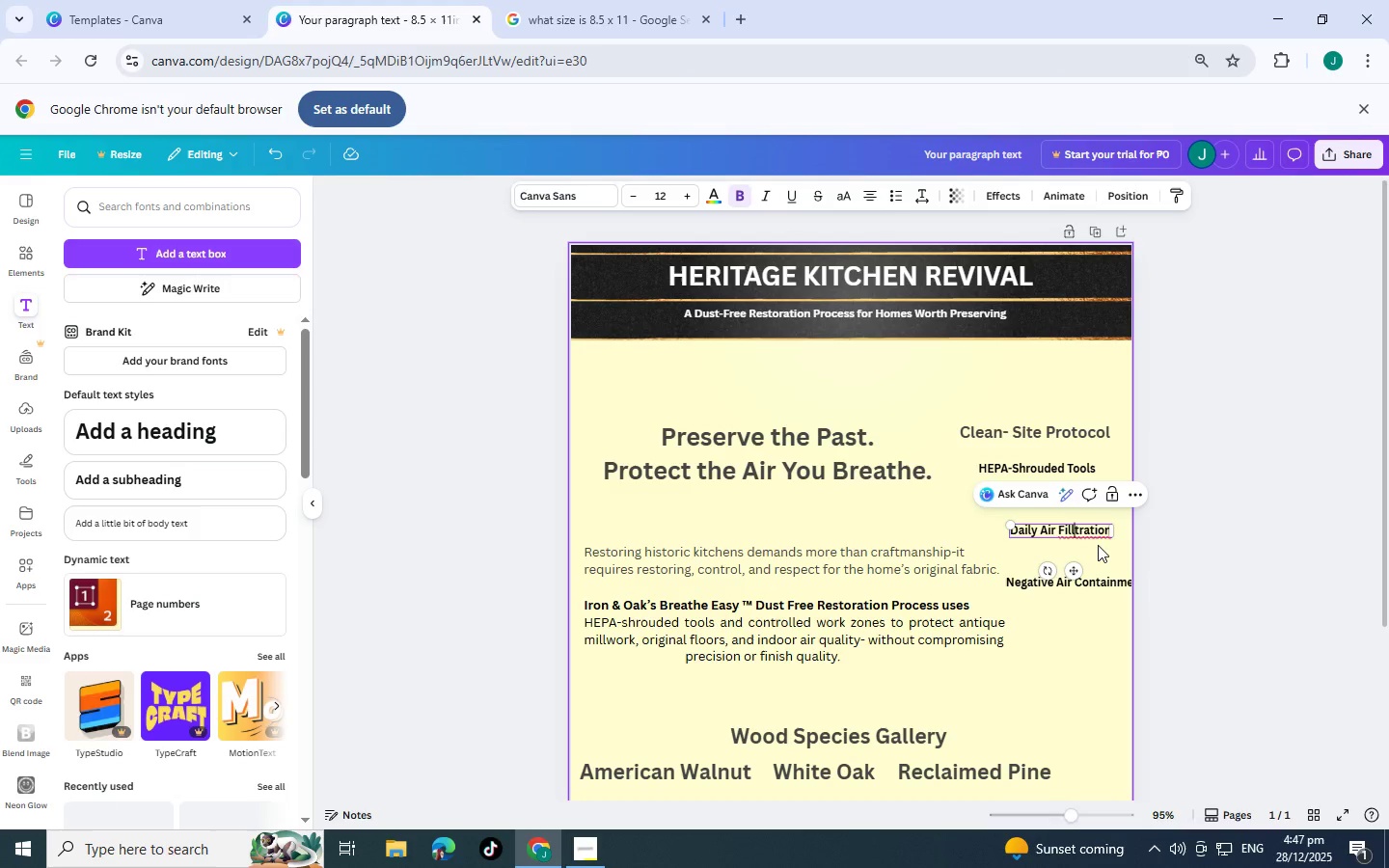 
key(Backspace)
 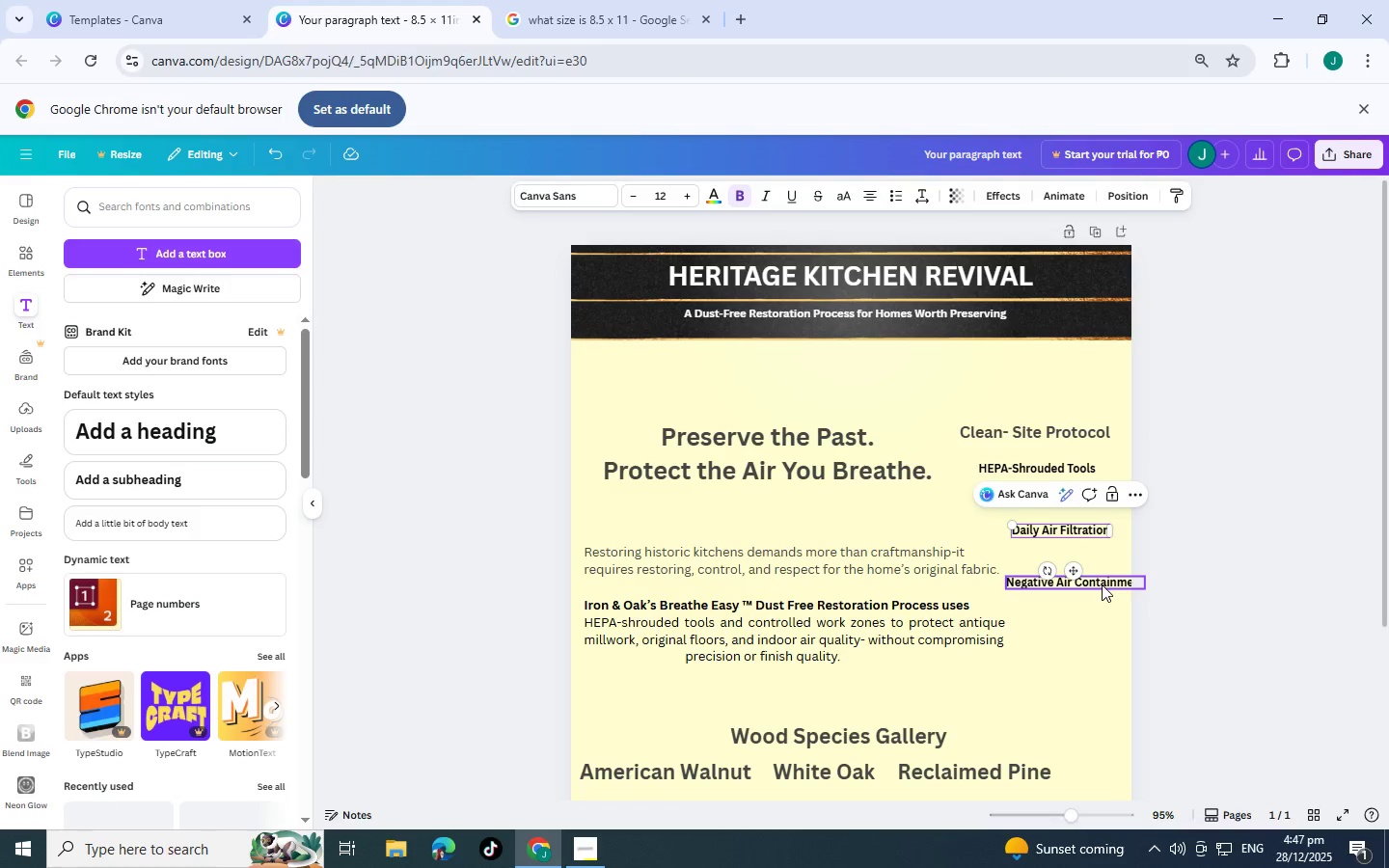 
left_click([1101, 587])
 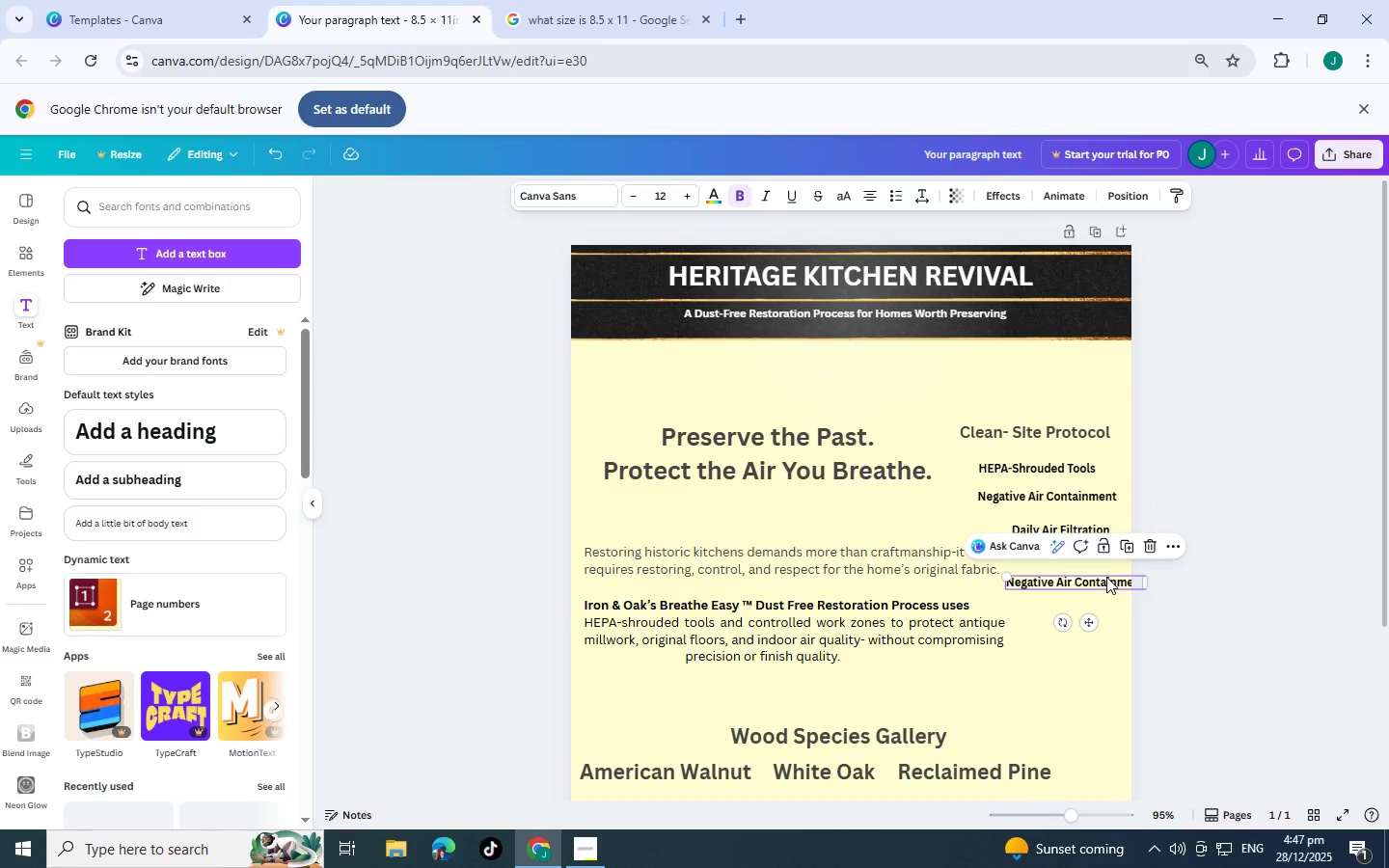 
double_click([1106, 577])
 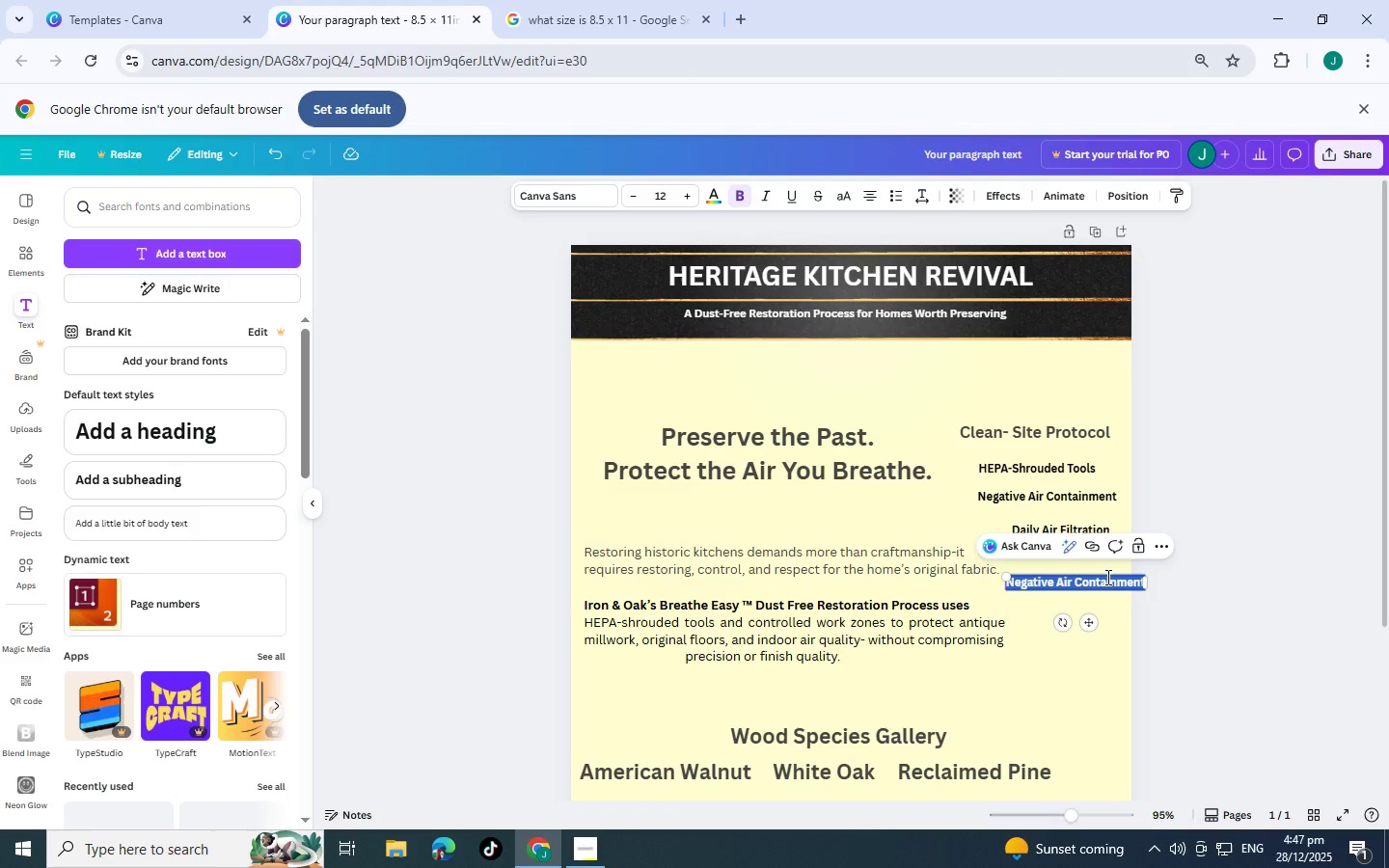 
type(Sealed Pathways)
 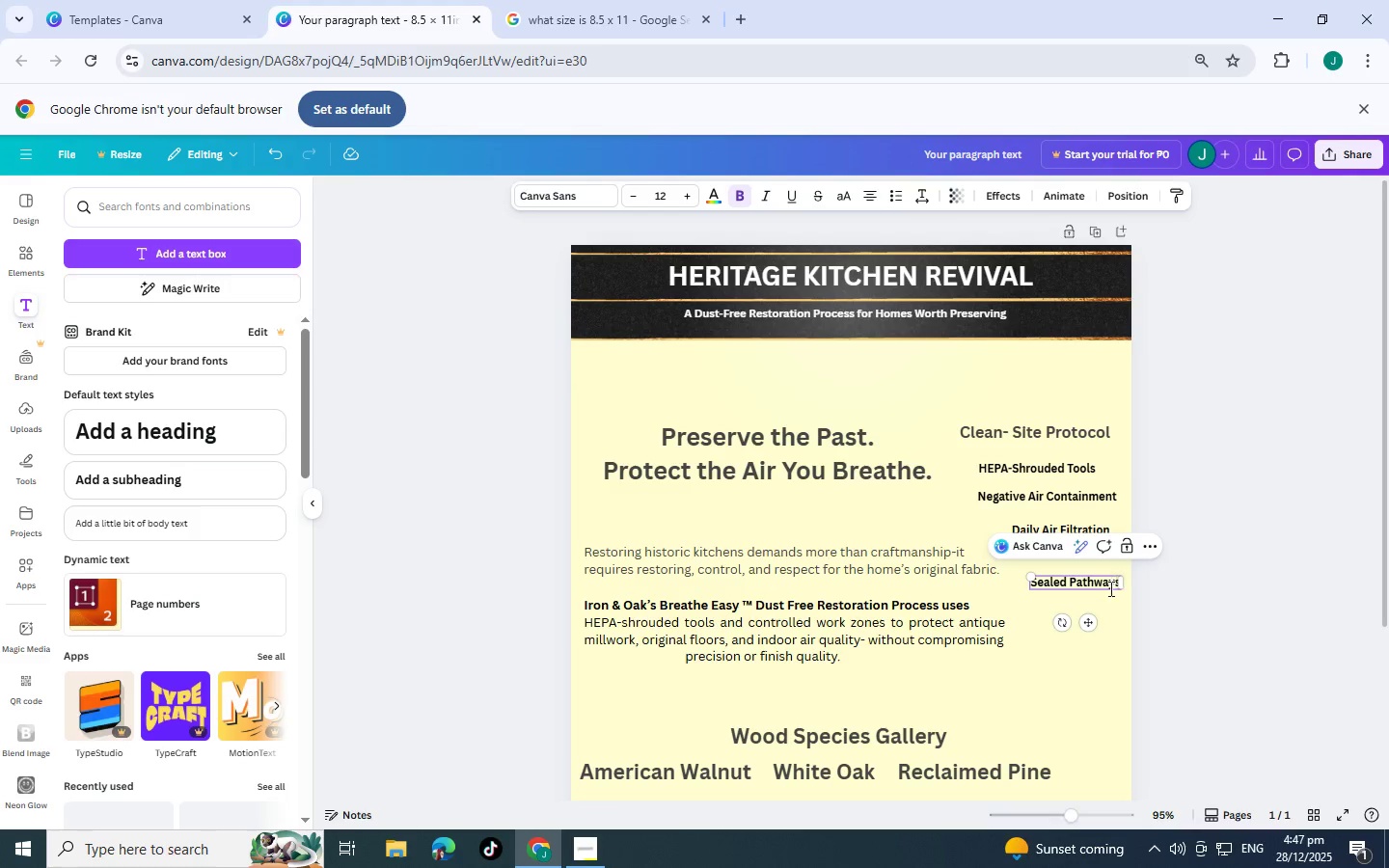 
left_click([1104, 620])
 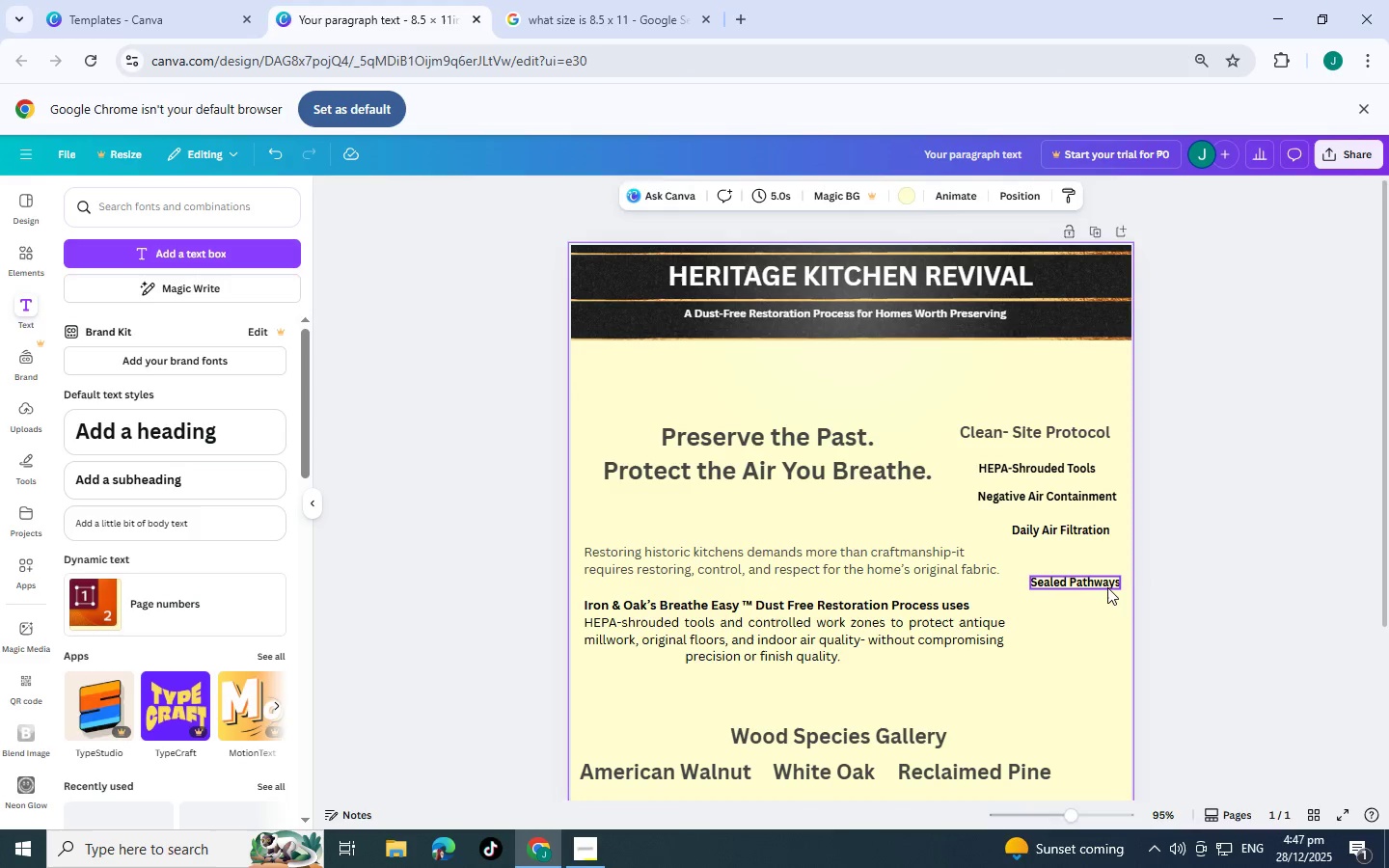 
left_click([1107, 584])
 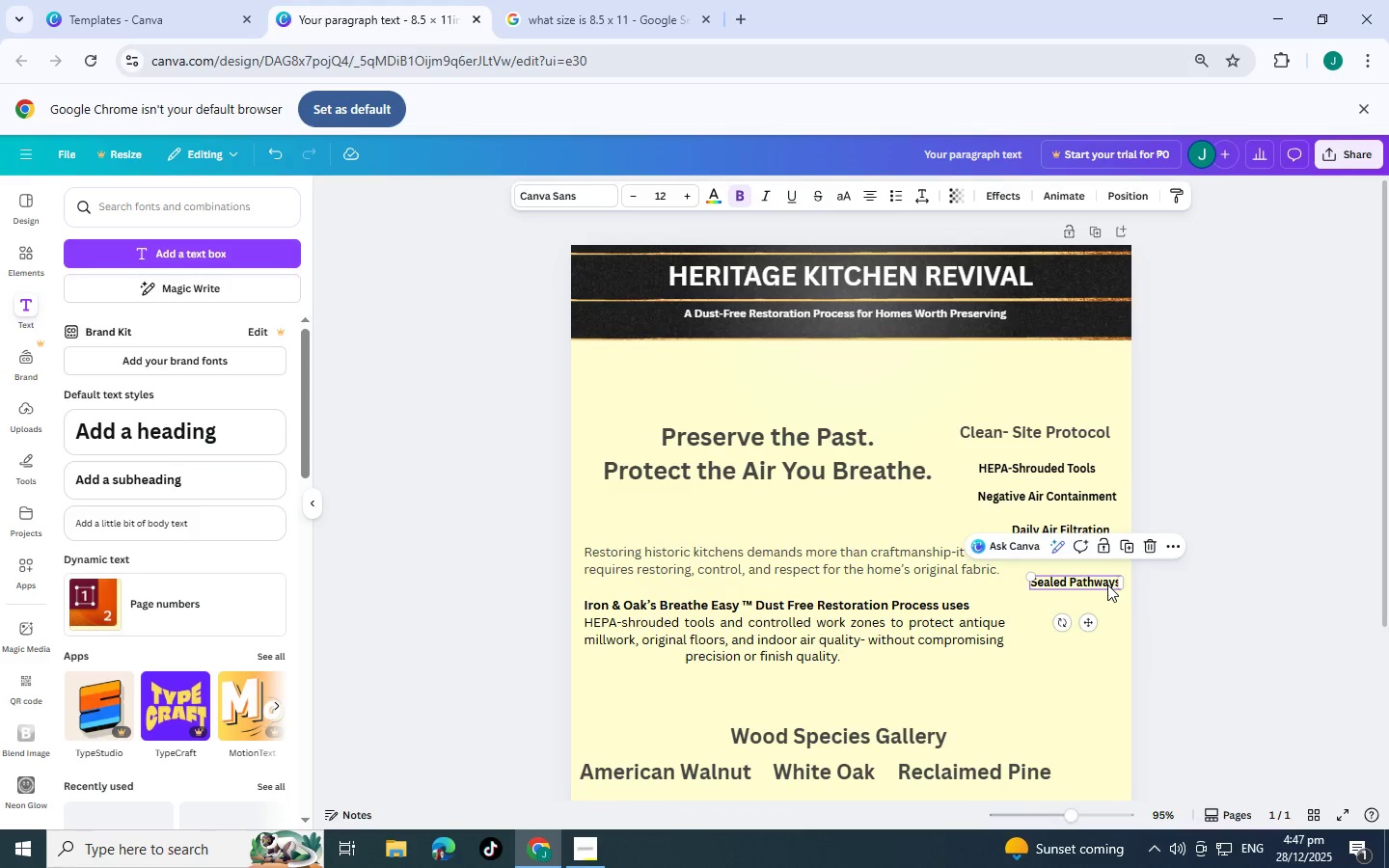 
key(Control+C)
 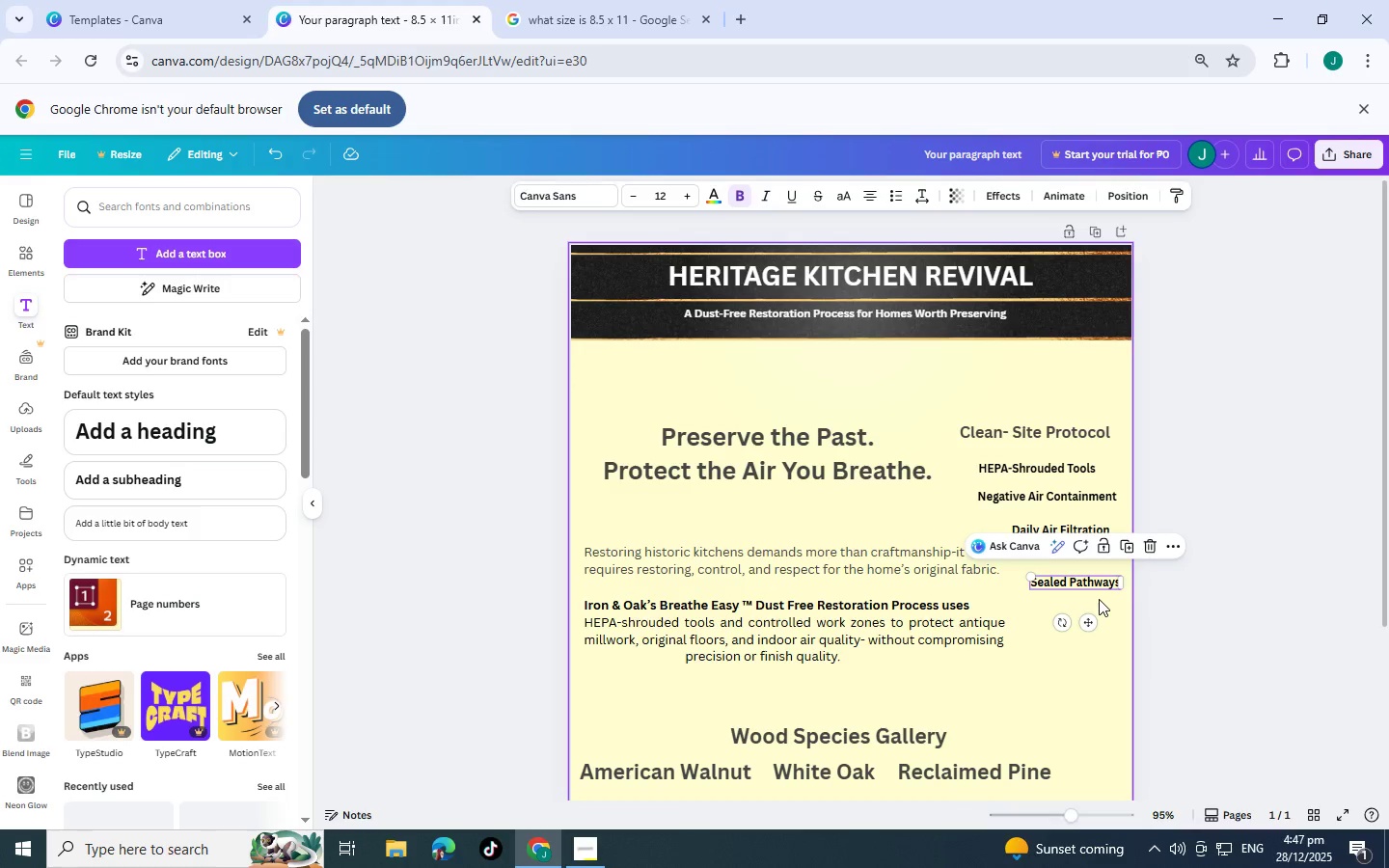 
key(Control+V)
 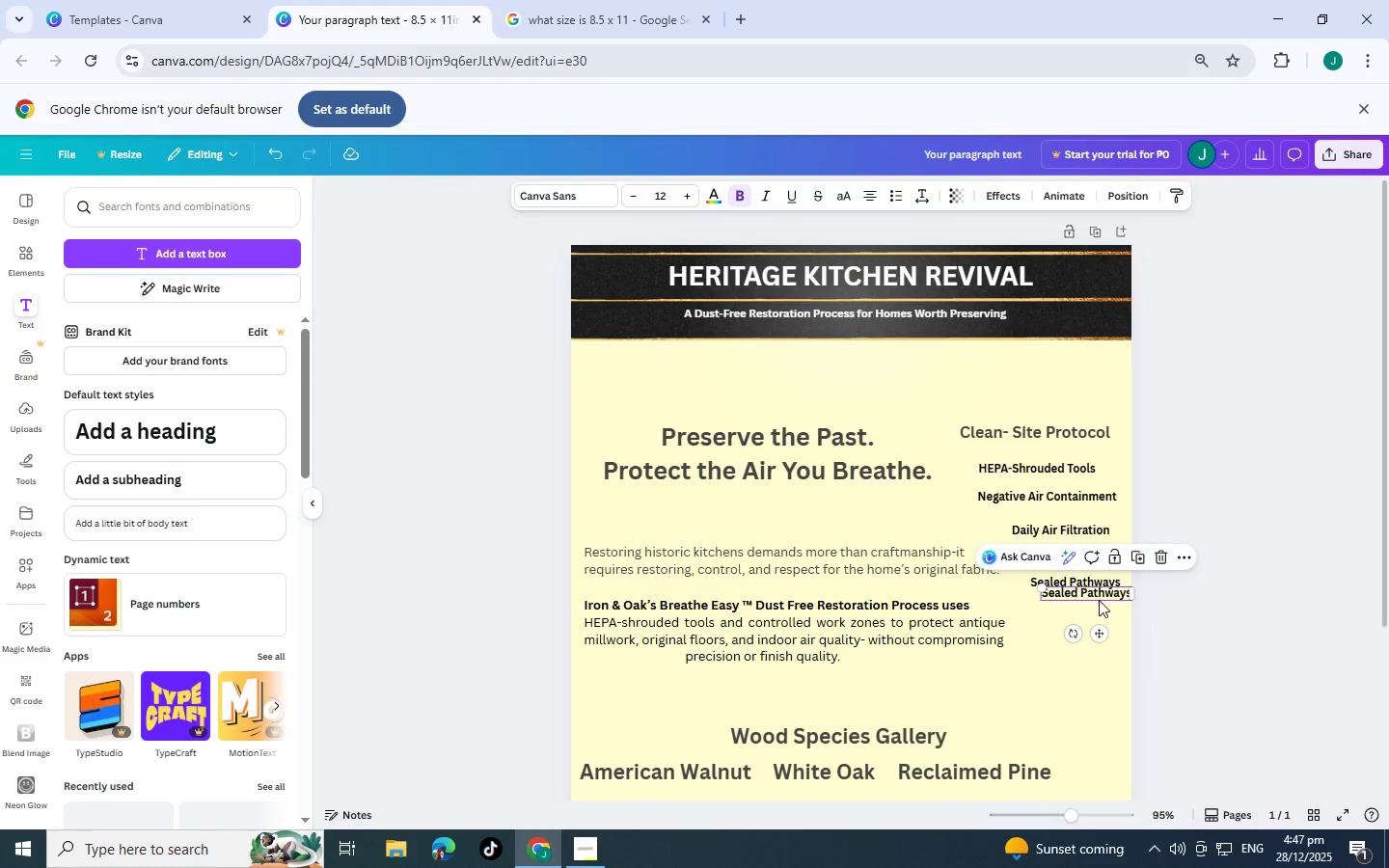 
left_click_drag(start_coordinate=[1099, 599], to_coordinate=[1091, 624])
 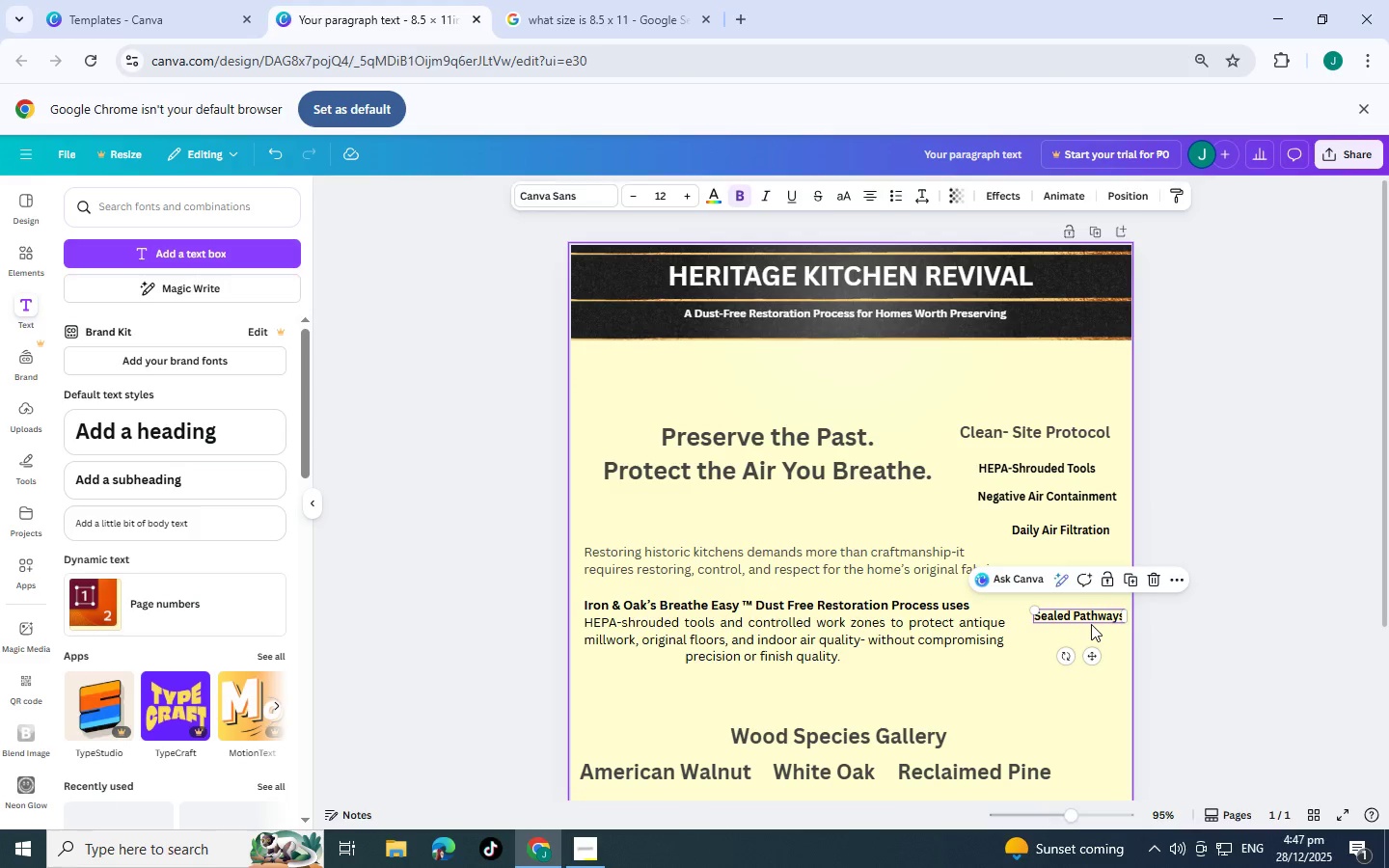 
double_click([1091, 624])
 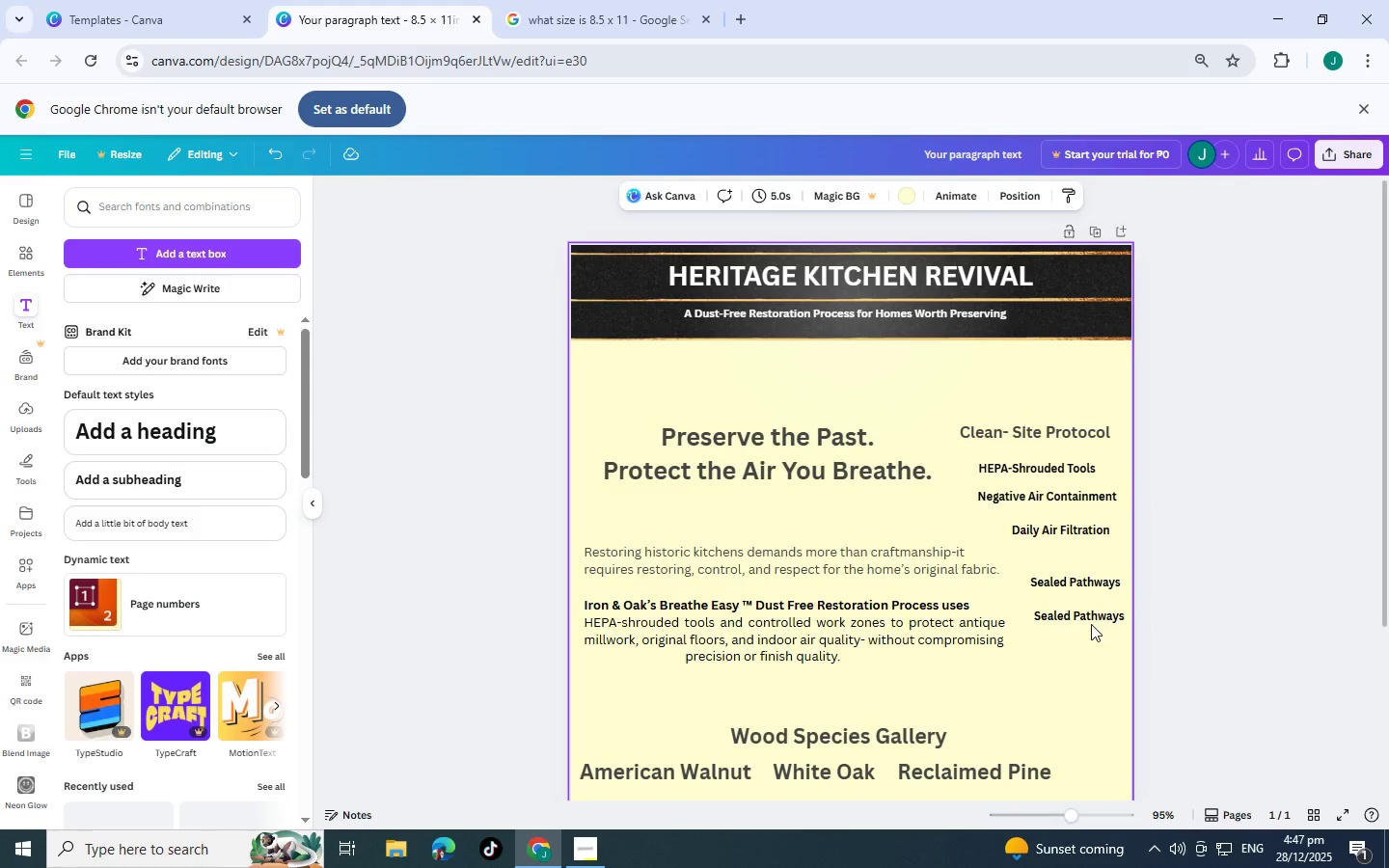 
hold_key(key=ShiftLeft, duration=0.31)
 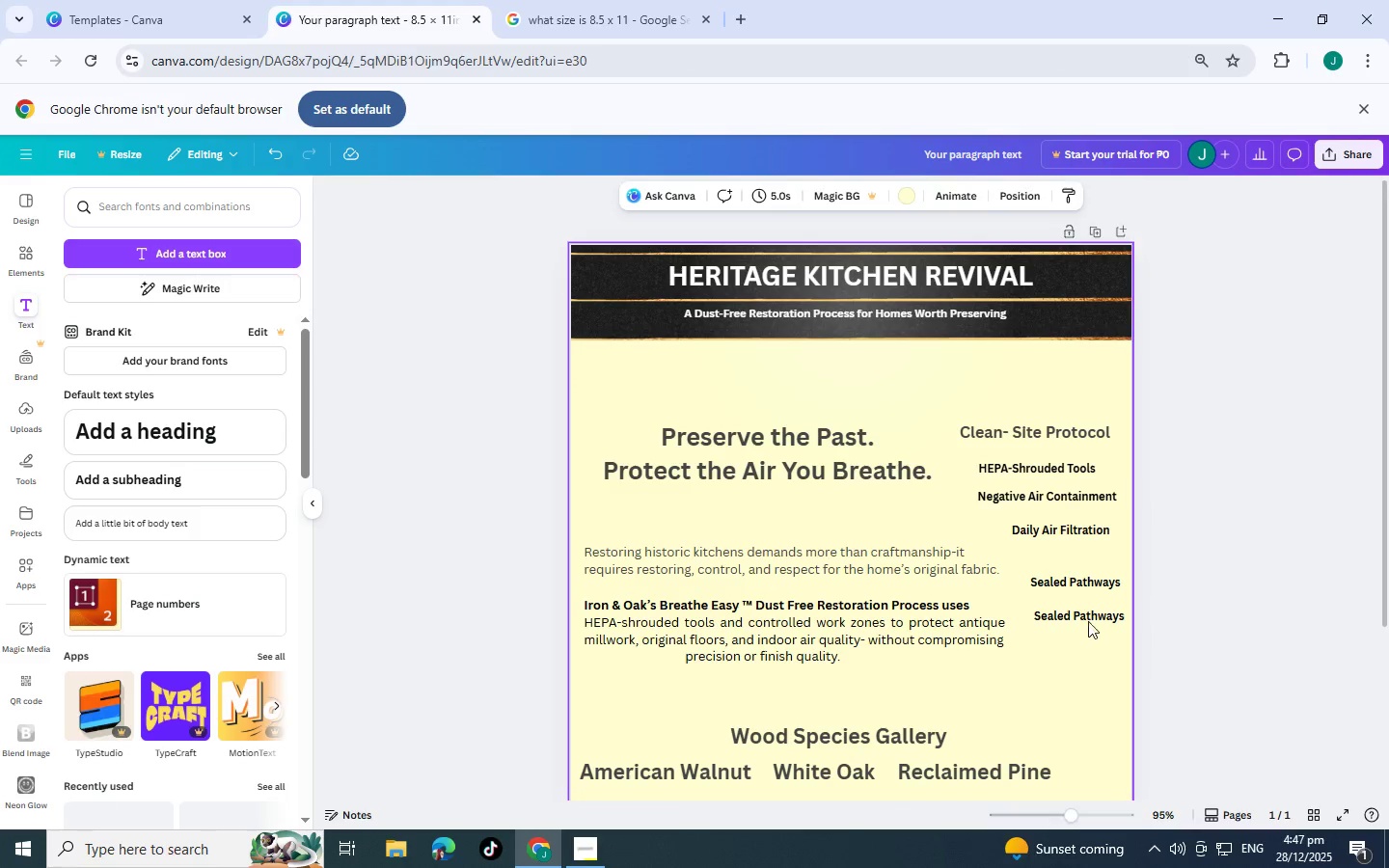 
double_click([1088, 616])
 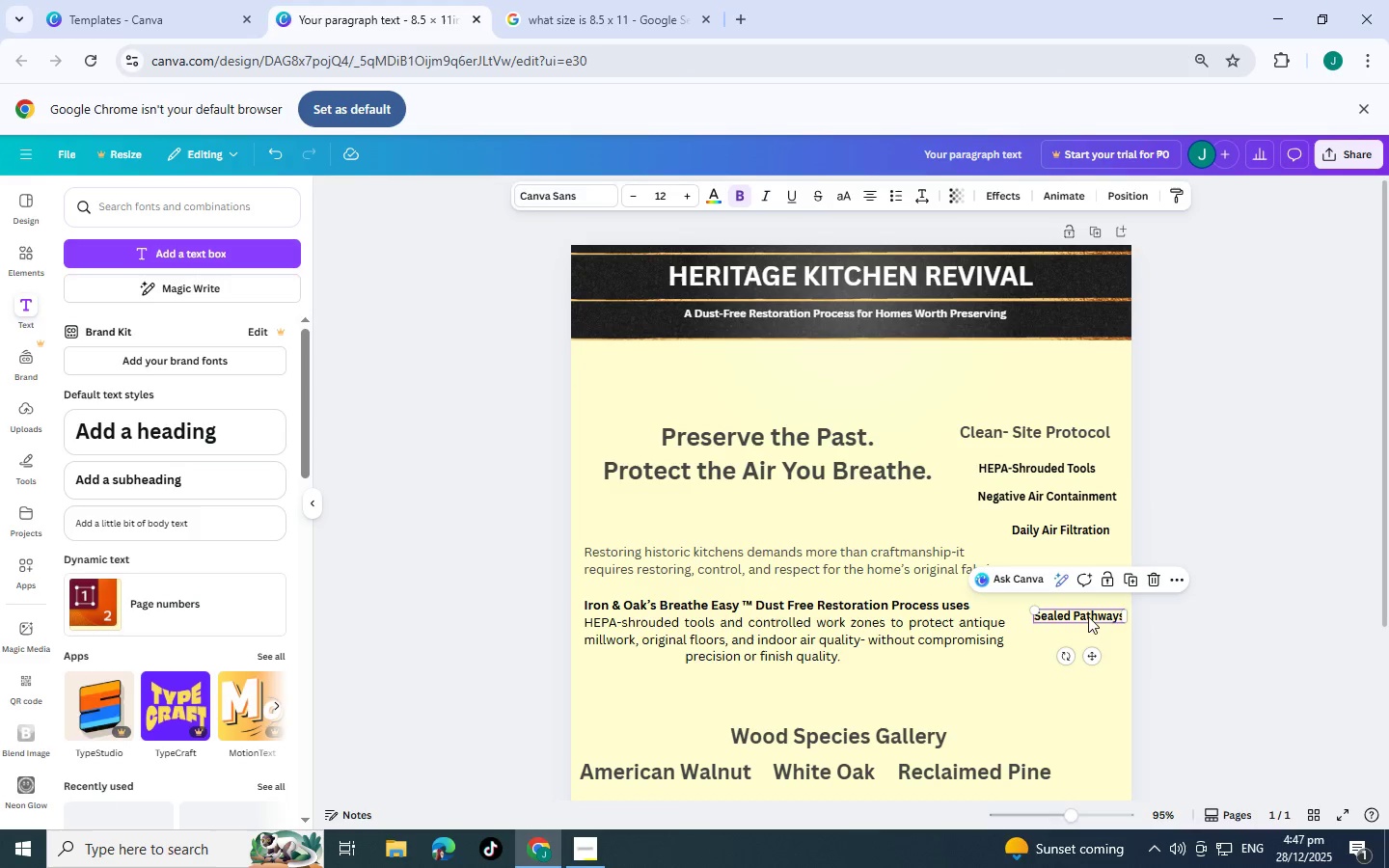 
triple_click([1088, 616])
 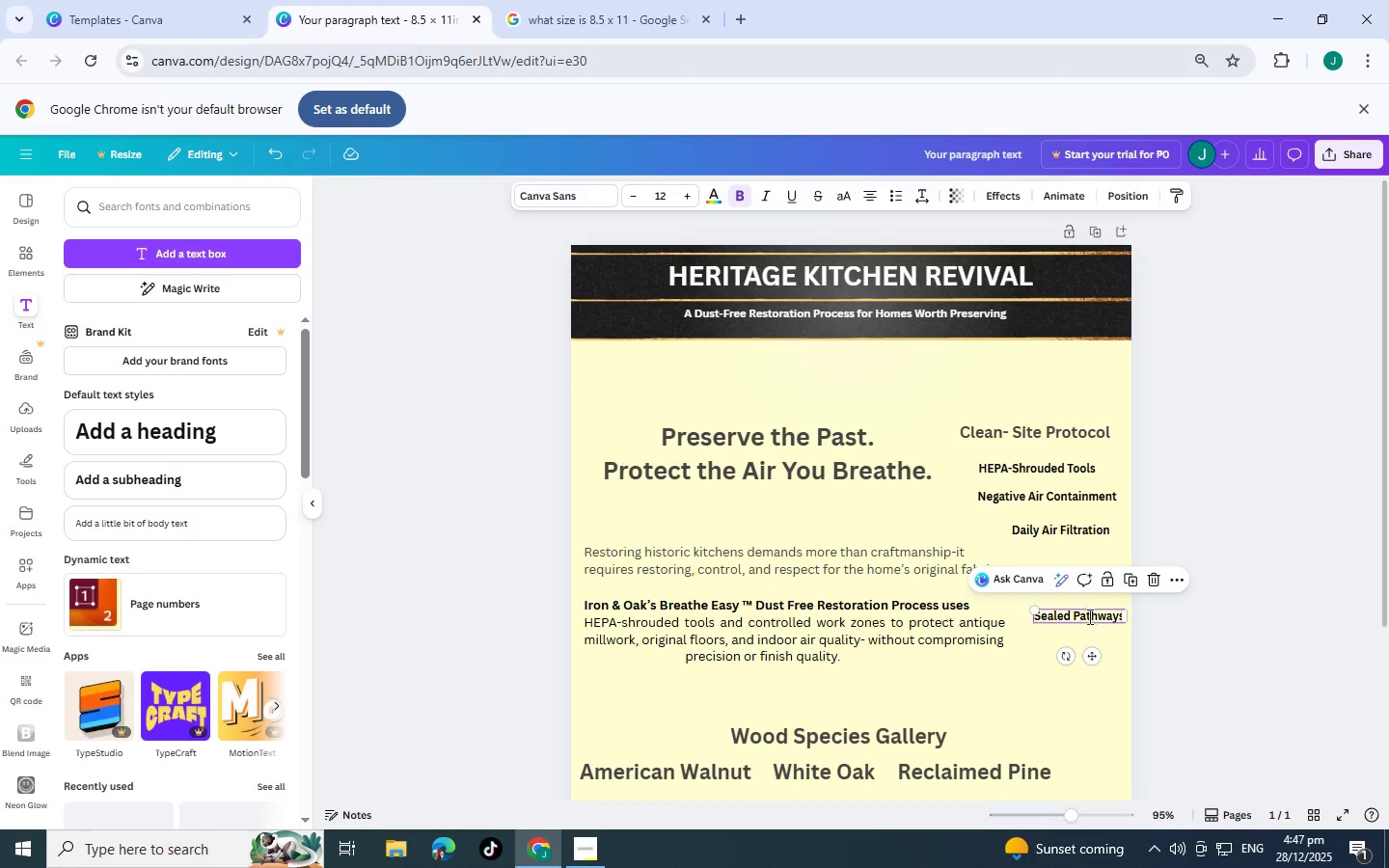 
triple_click([1088, 616])
 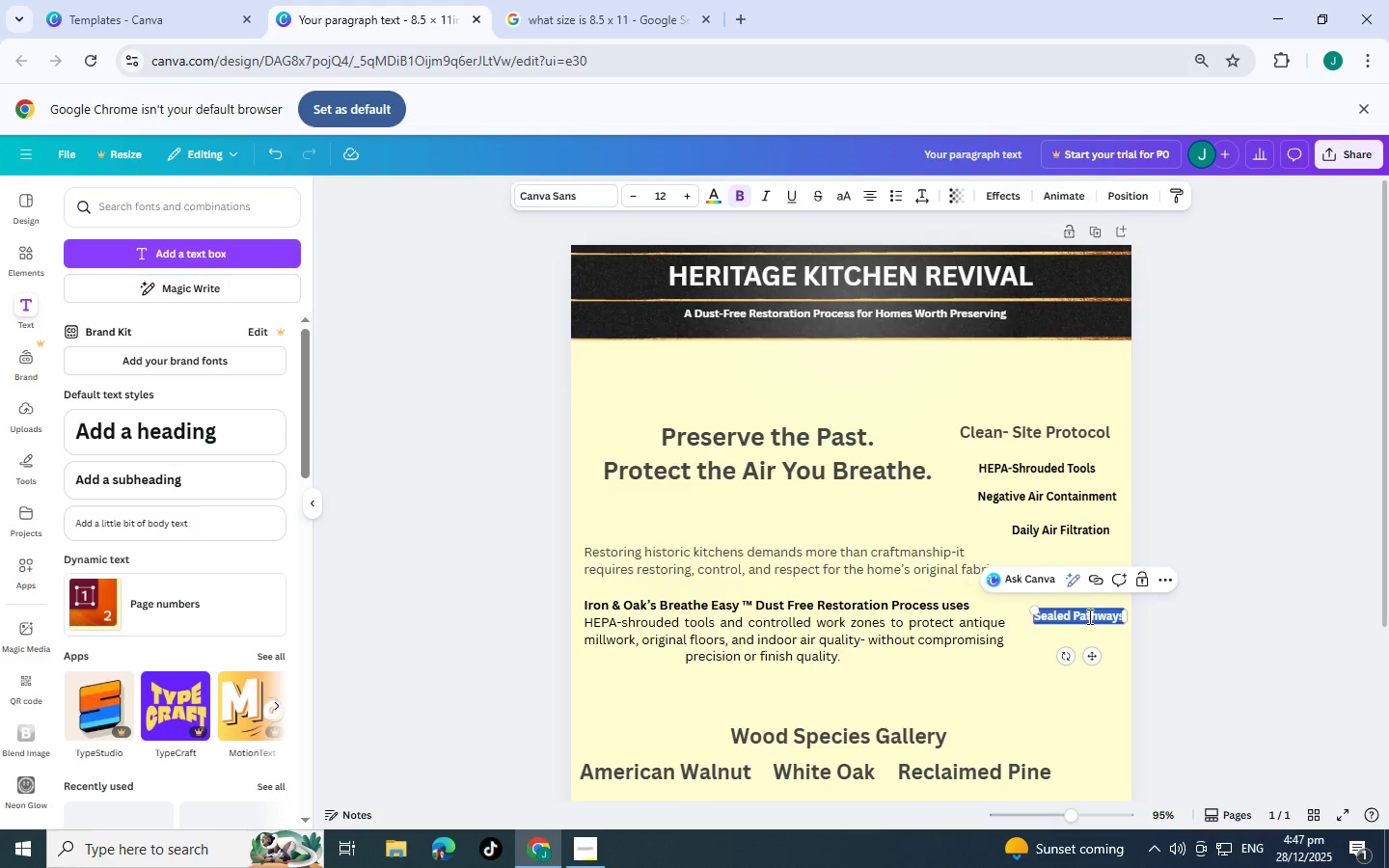 
type(Final Dust & Surface Check)
 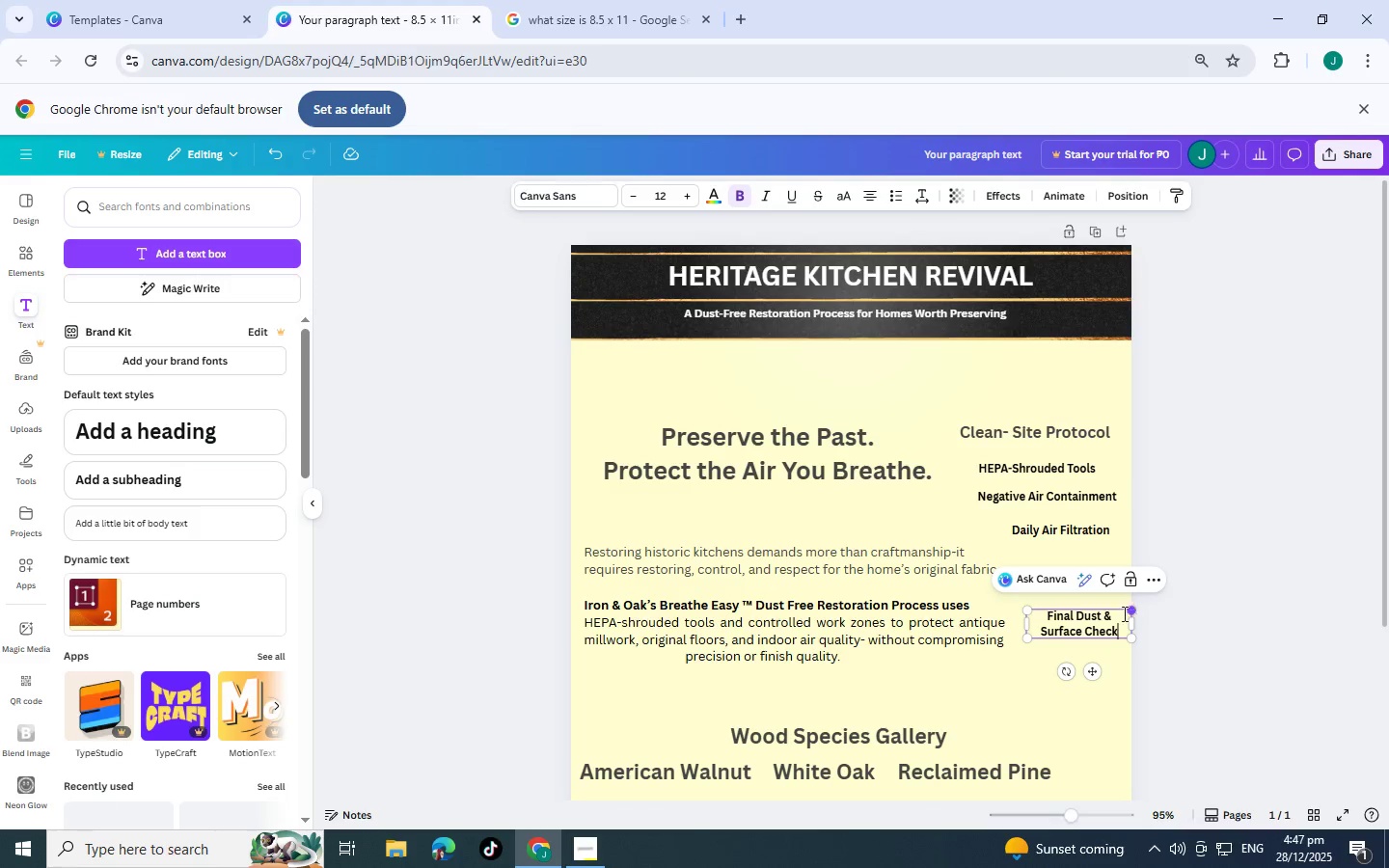 
left_click_drag(start_coordinate=[1025, 613], to_coordinate=[1012, 606])
 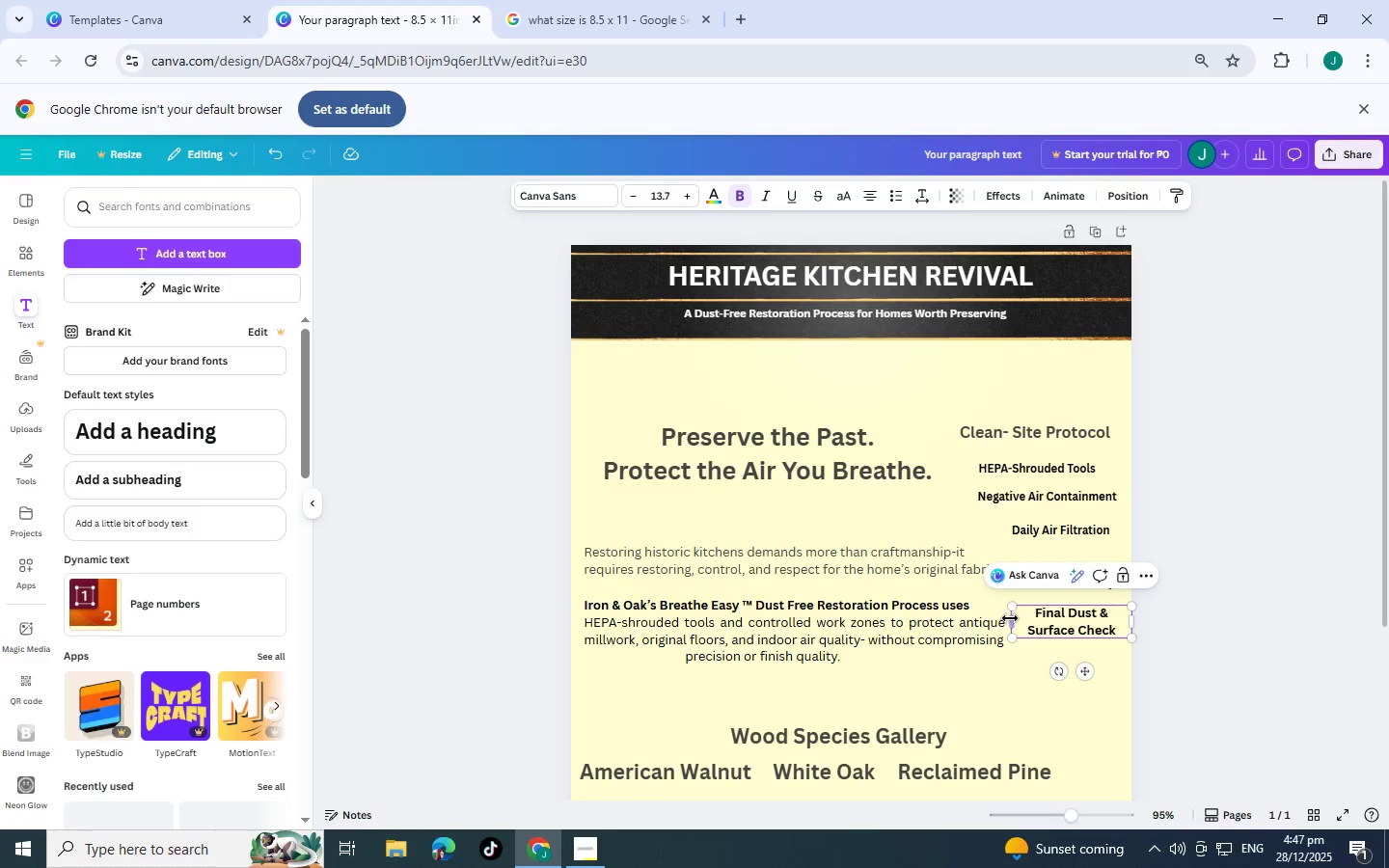 
left_click_drag(start_coordinate=[1010, 618], to_coordinate=[948, 614])
 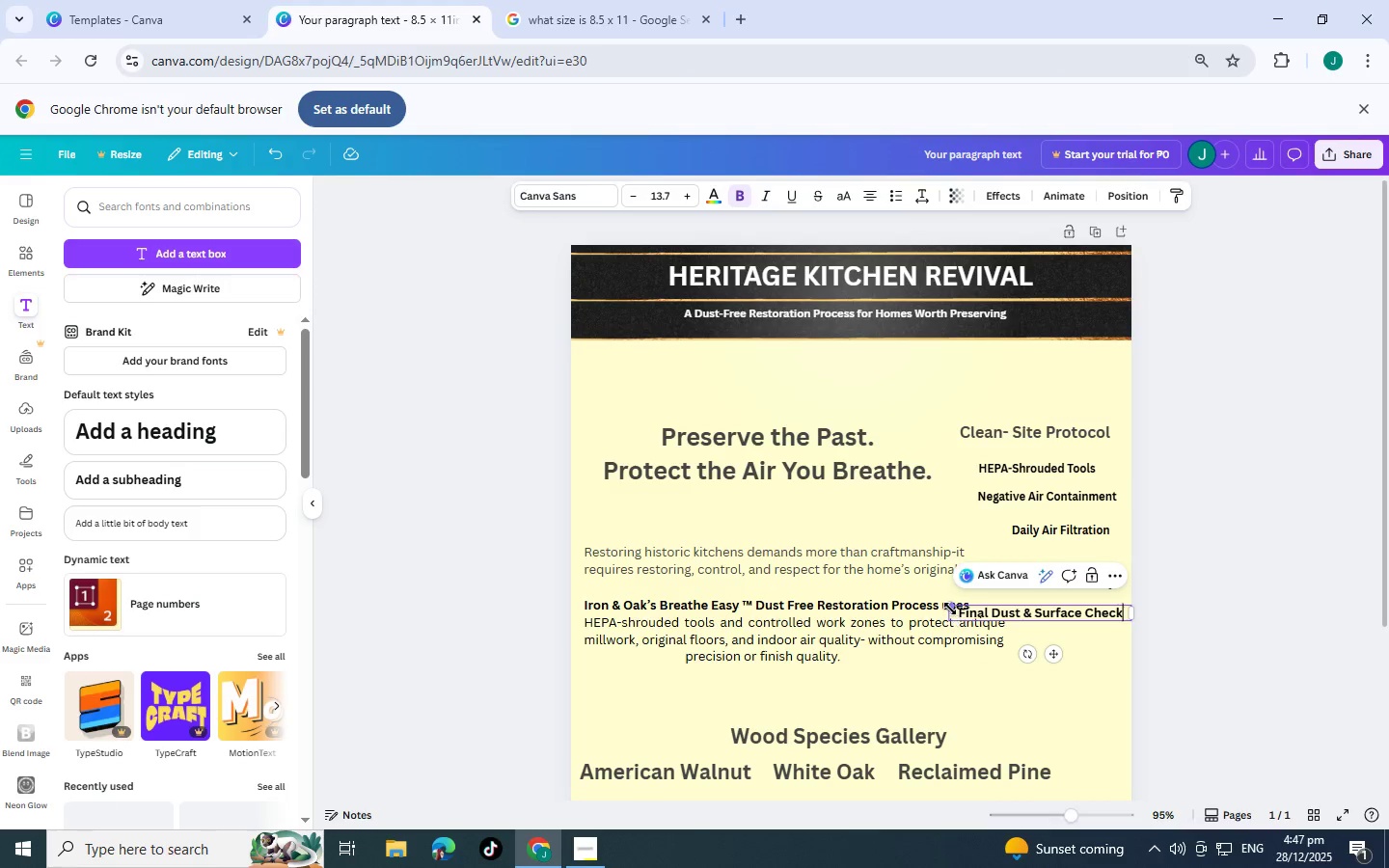 
left_click_drag(start_coordinate=[950, 609], to_coordinate=[981, 614])
 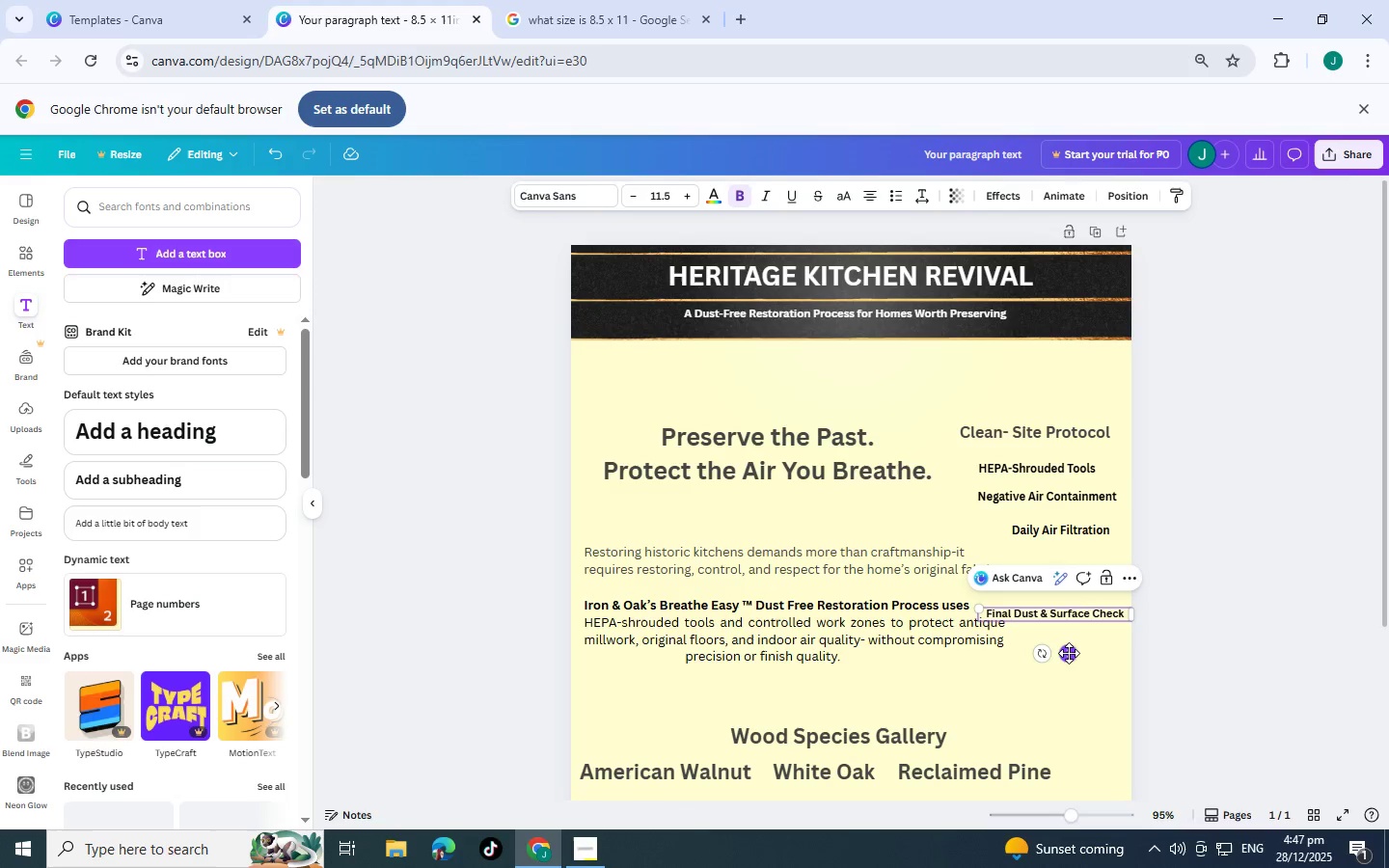 
left_click_drag(start_coordinate=[1070, 653], to_coordinate=[1075, 642])
 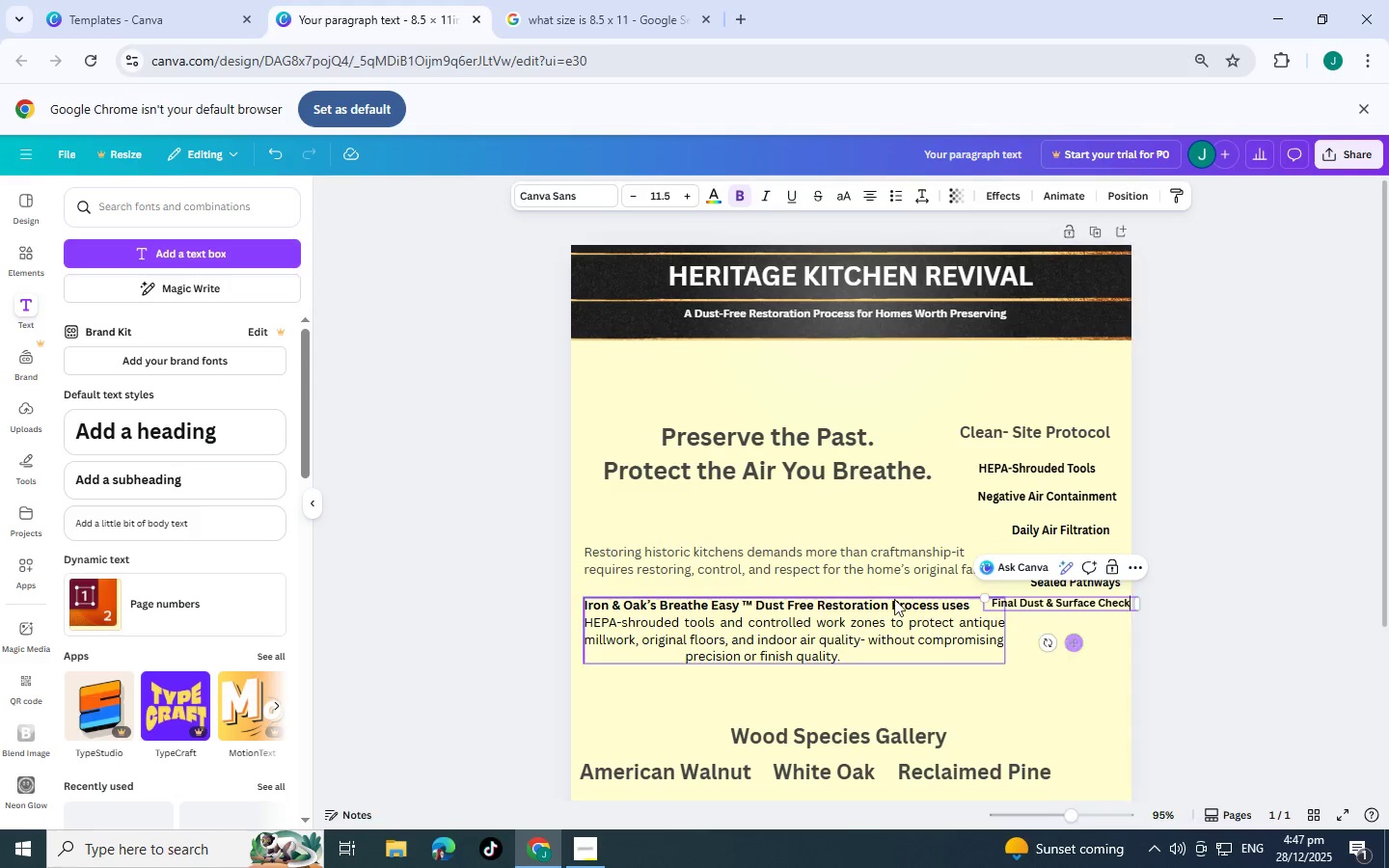 
scroll: coordinate [892, 598], scroll_direction: up, amount: 2.0
 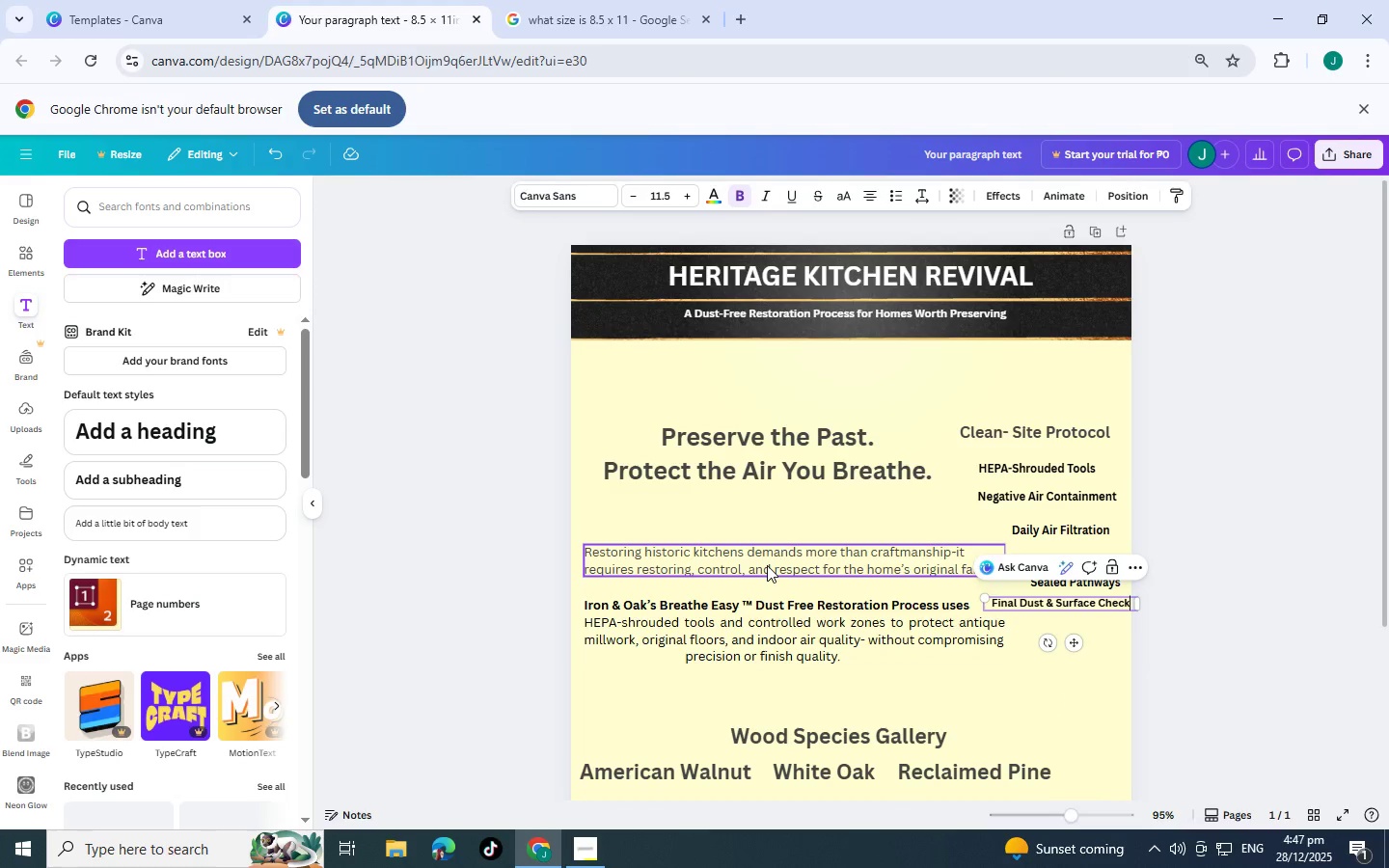 
left_click([767, 565])
 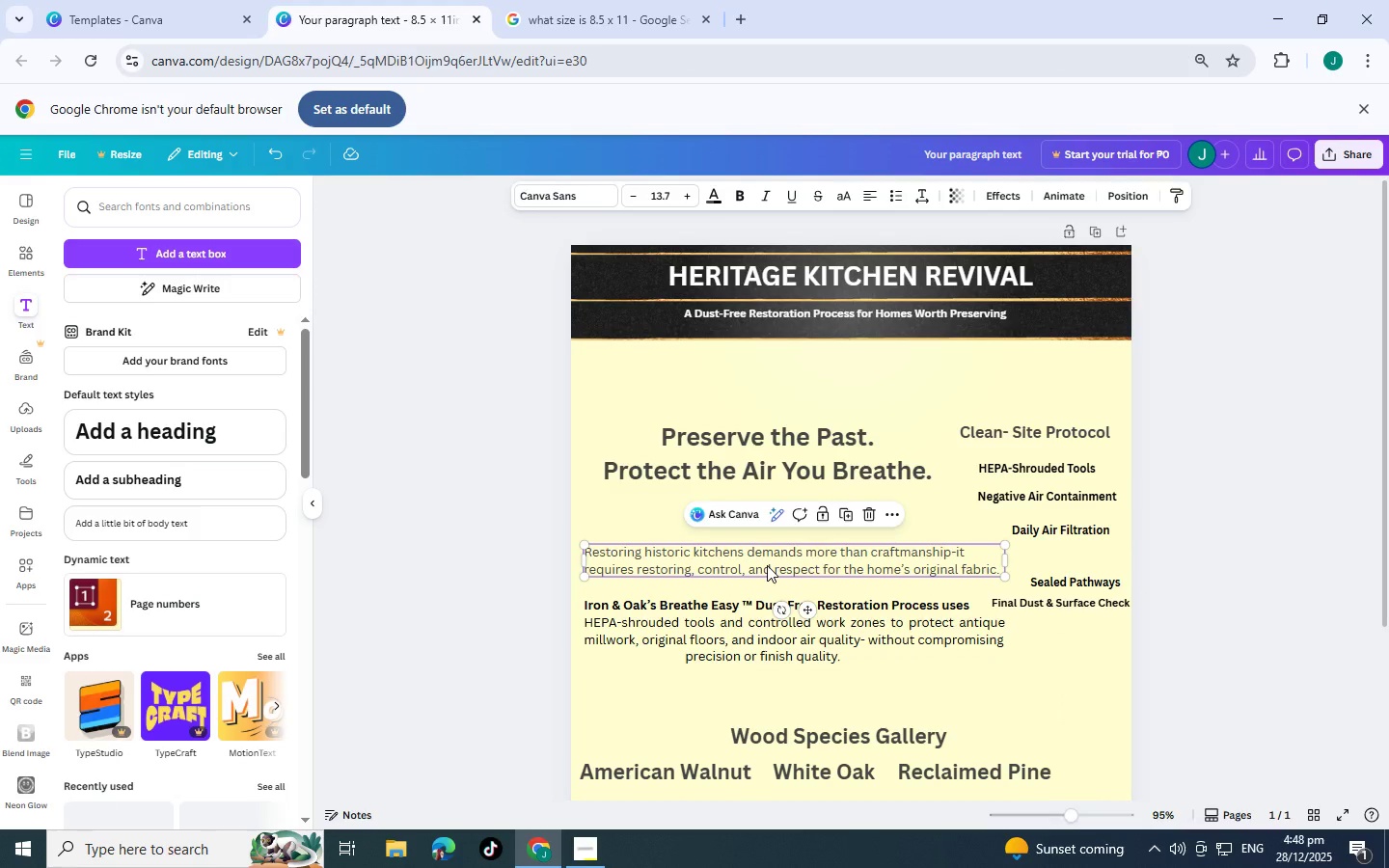 
wait(7.33)
 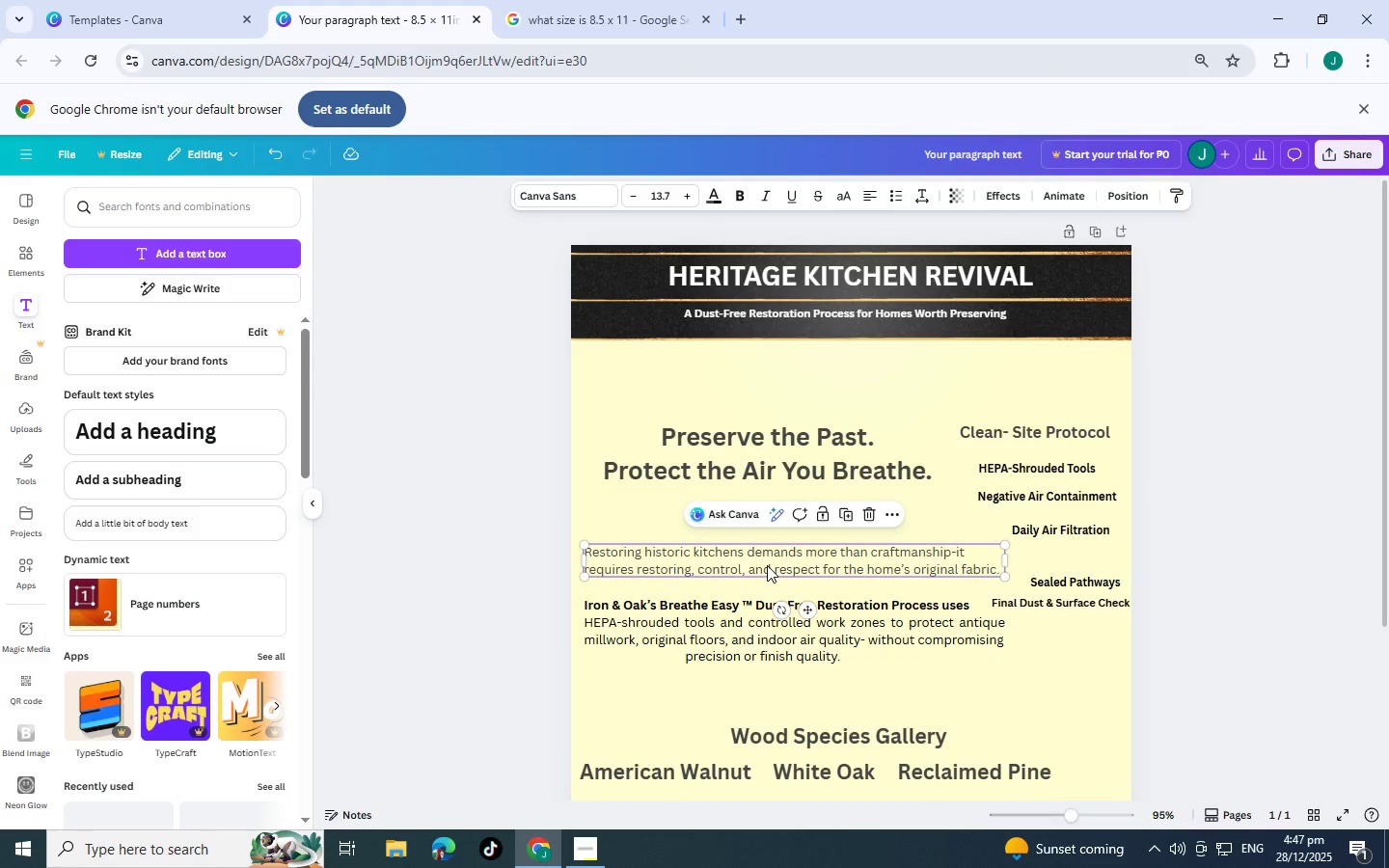 
scroll: coordinate [800, 528], scroll_direction: up, amount: 2.0
 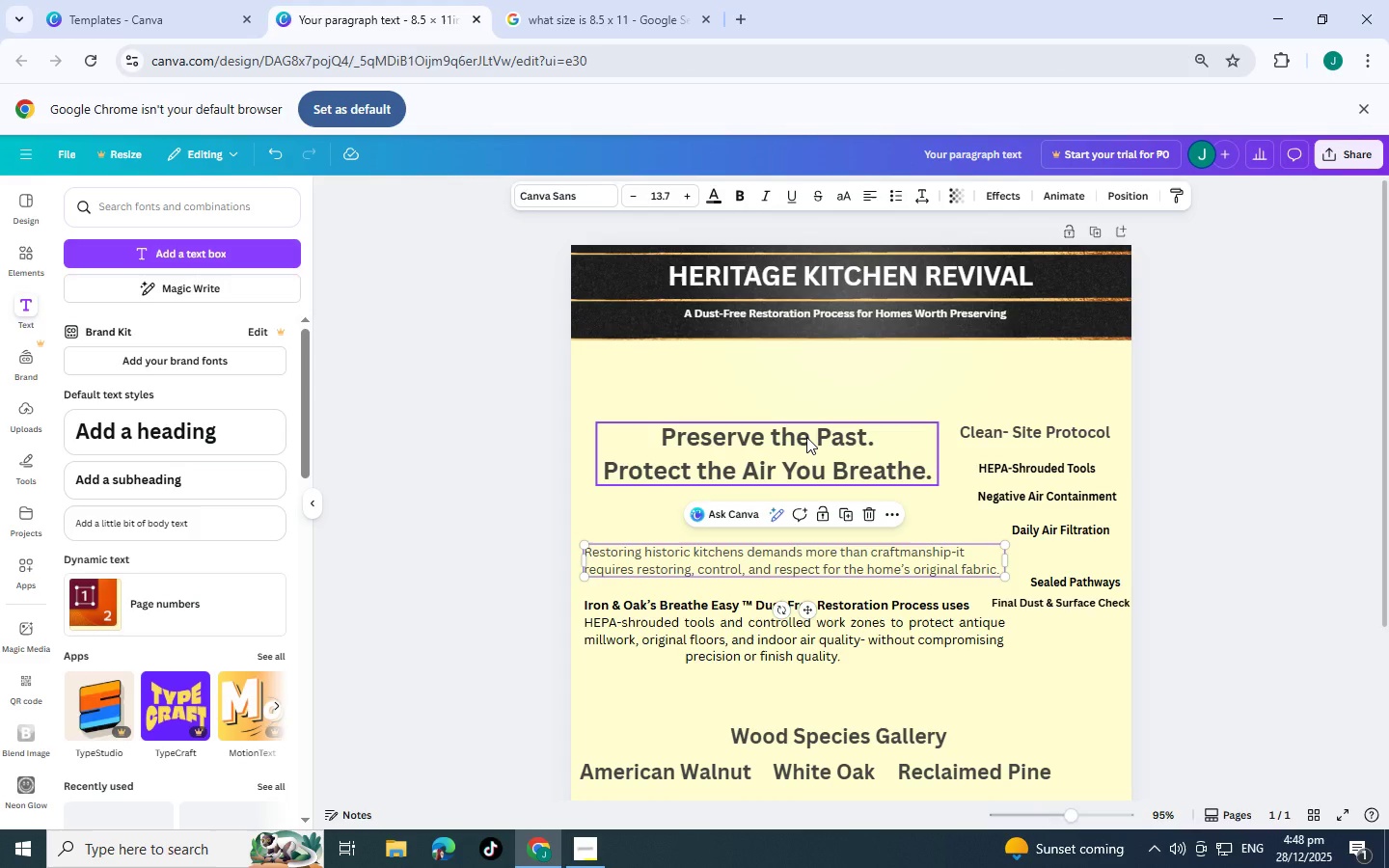 
left_click([806, 437])
 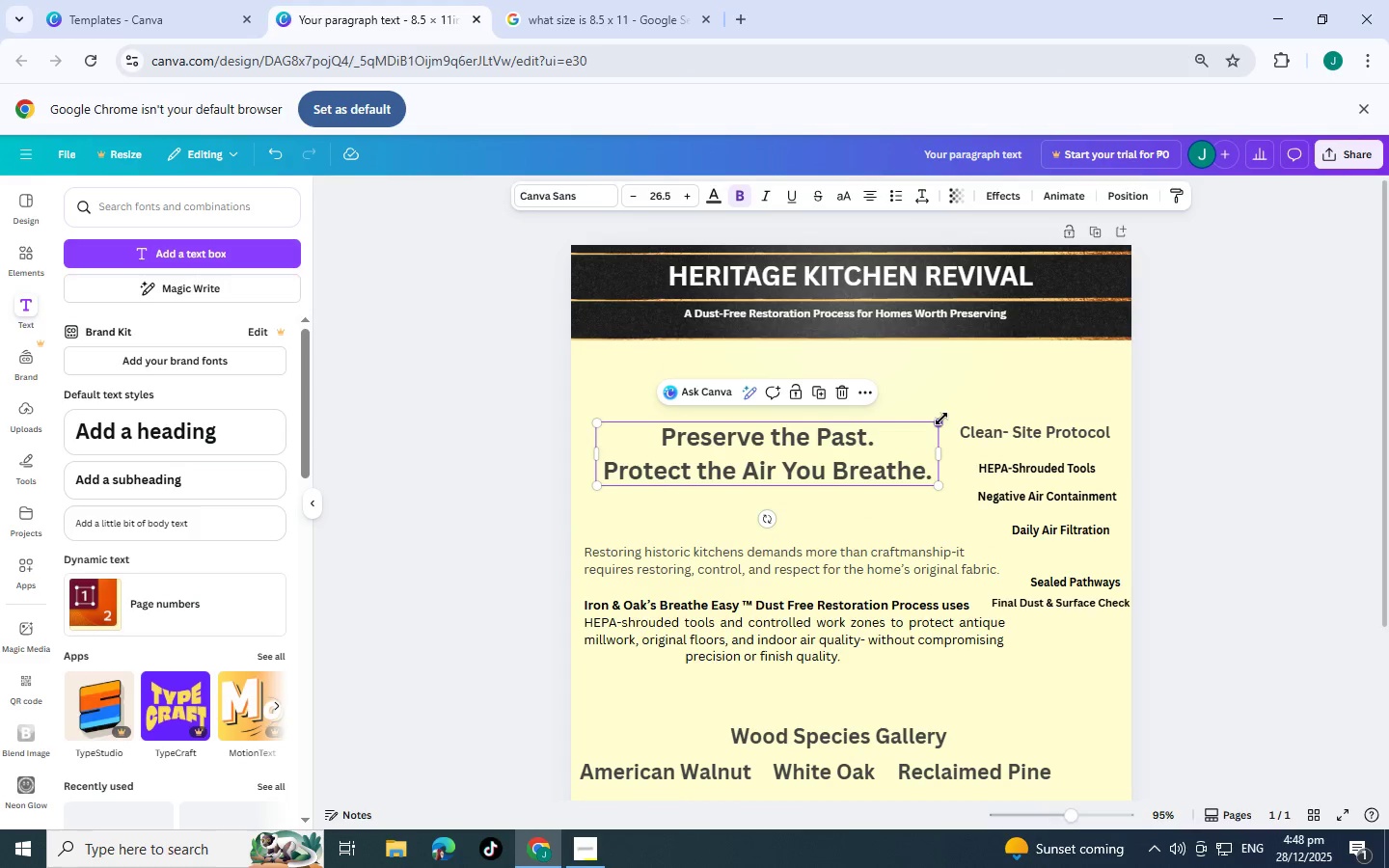 
left_click_drag(start_coordinate=[941, 419], to_coordinate=[867, 428])
 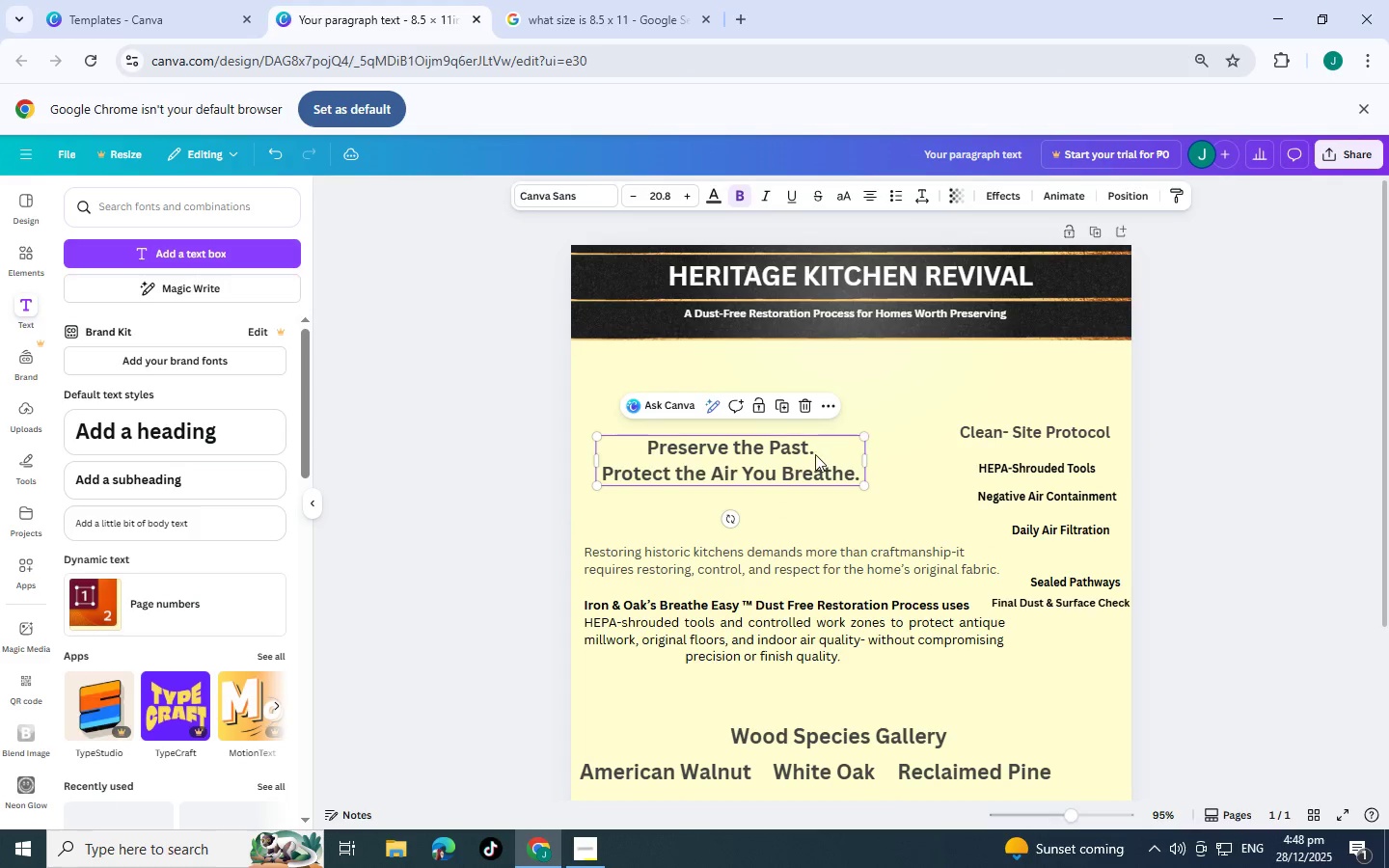 
left_click_drag(start_coordinate=[812, 451], to_coordinate=[812, 474])
 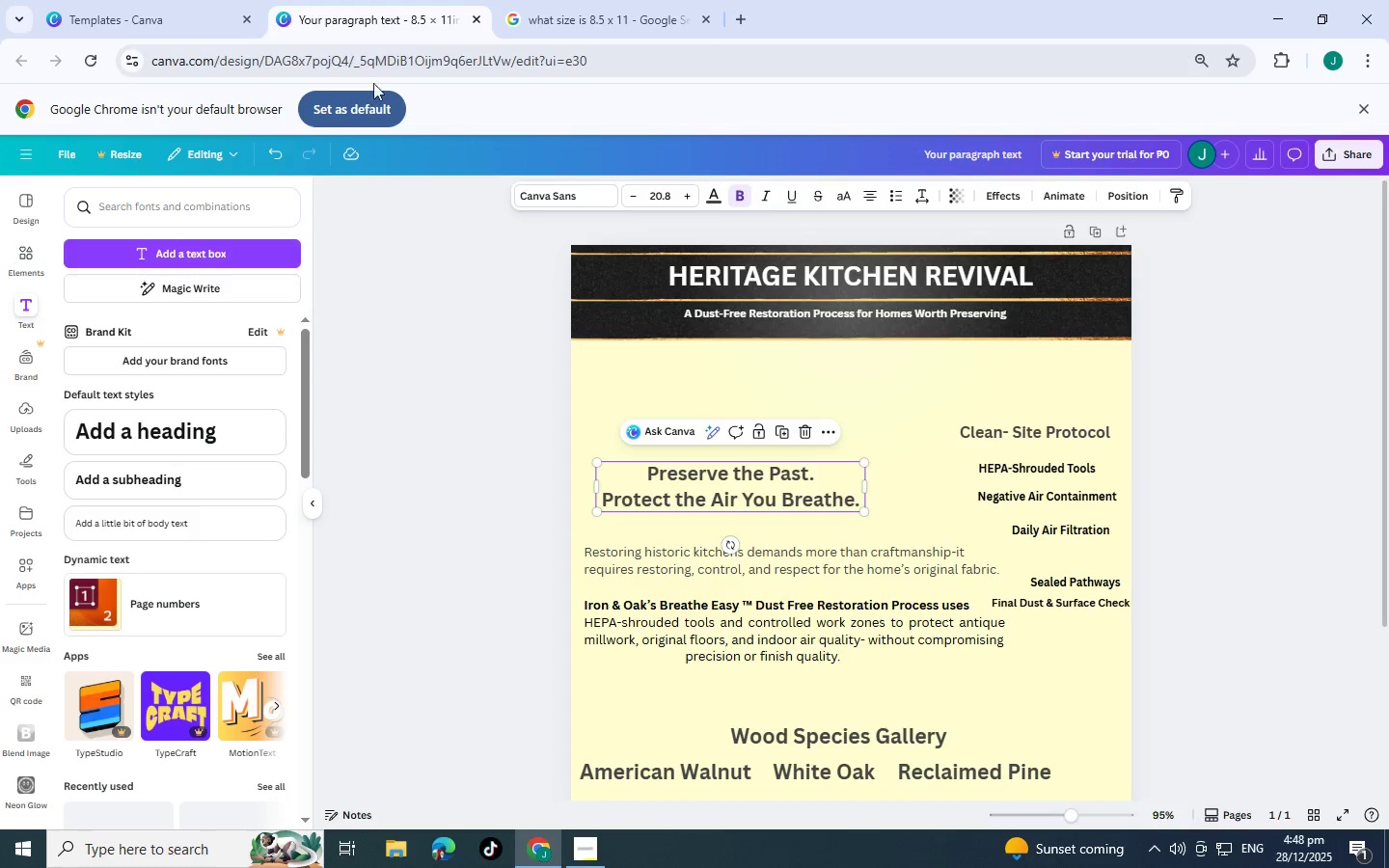 
left_click([655, 0])
 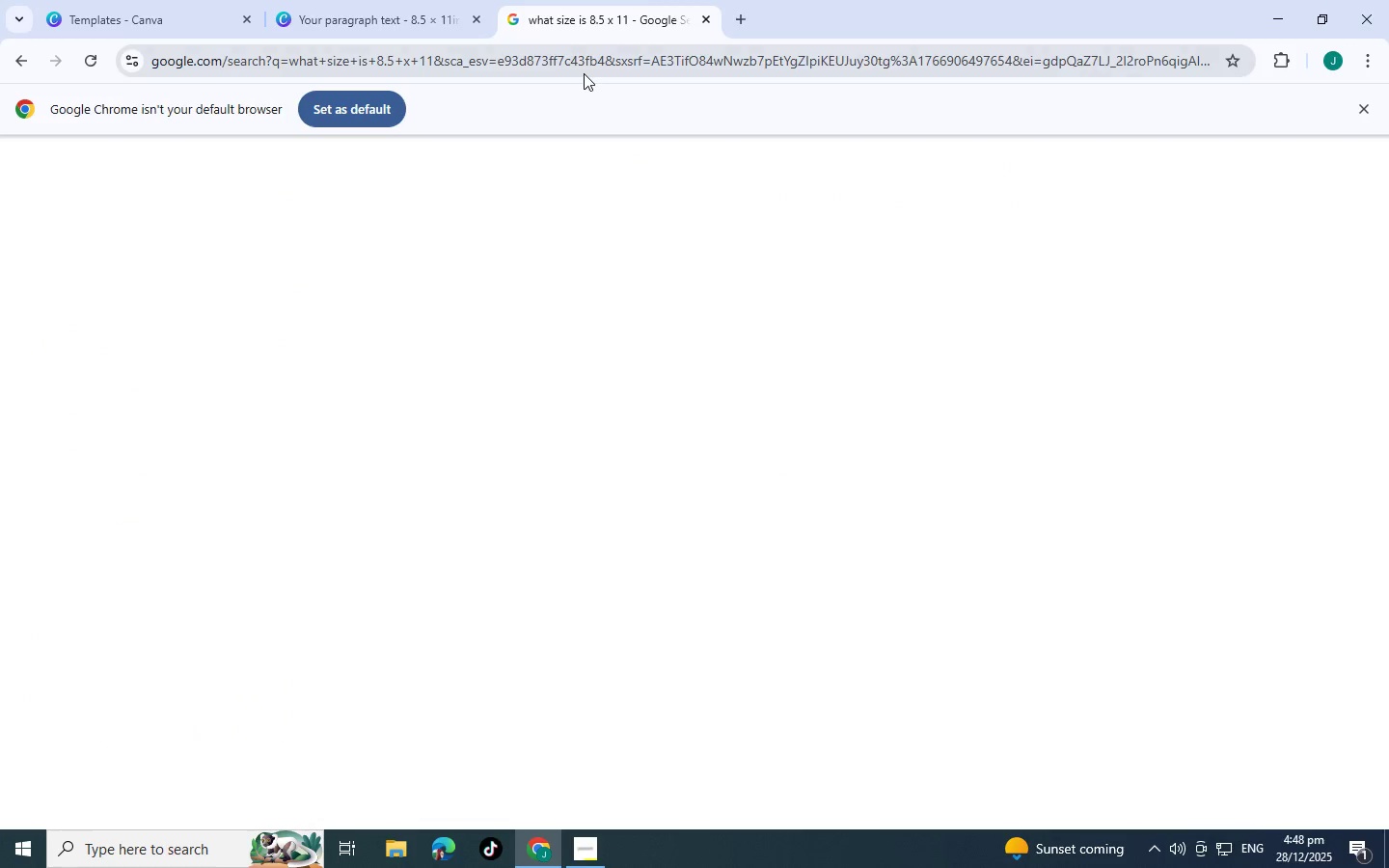 
left_click([583, 69])
 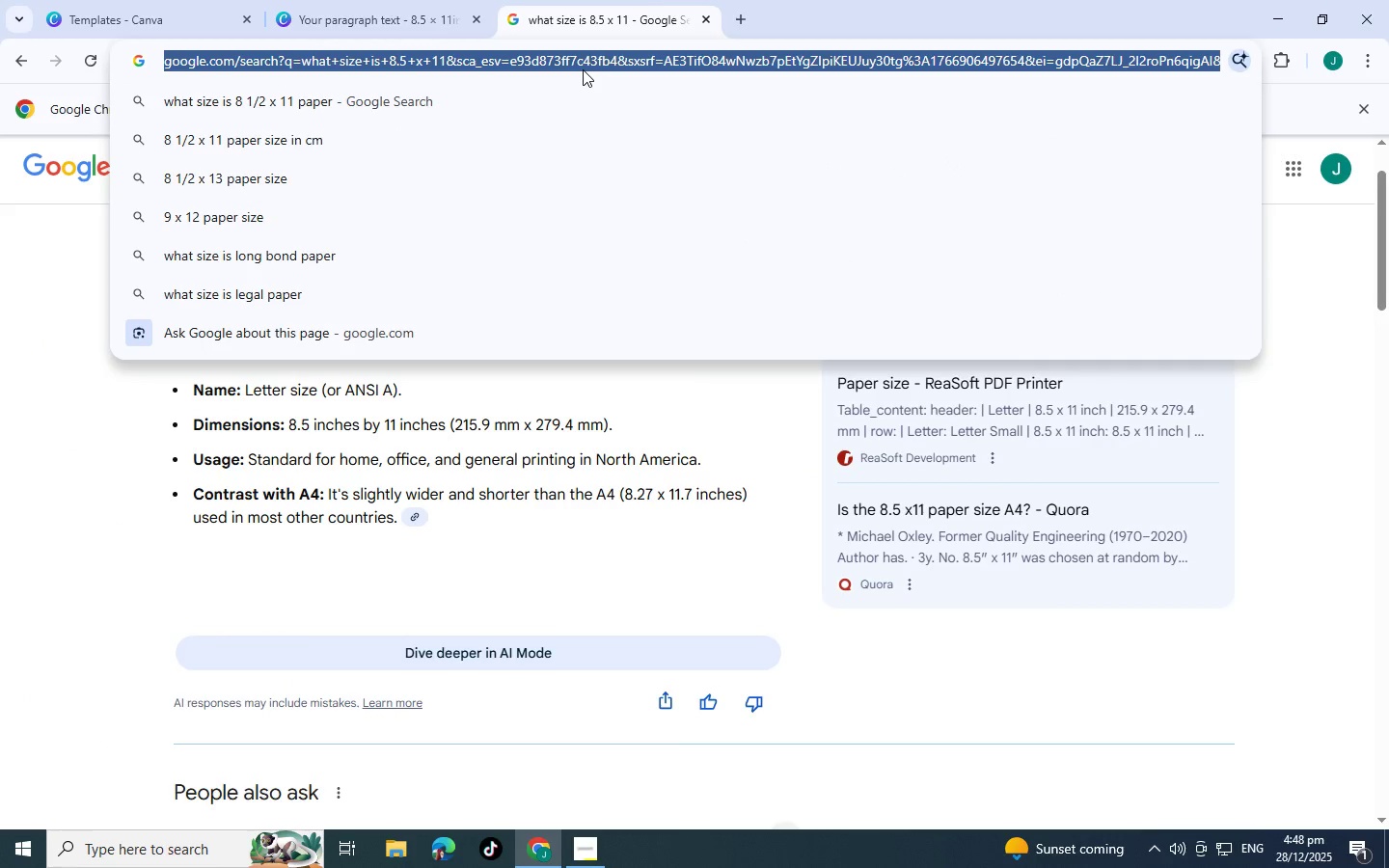 
type(pexels)
 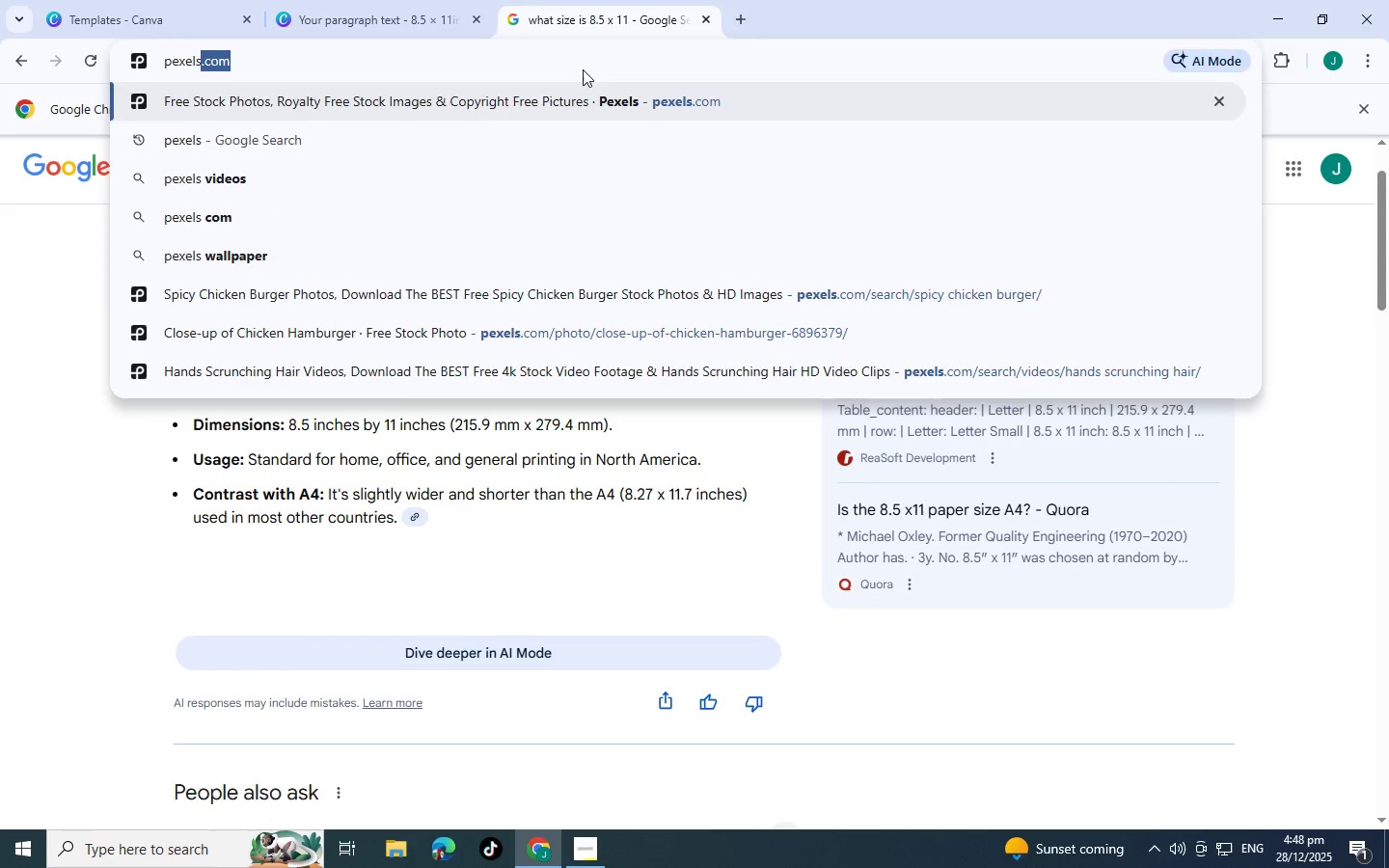 
key(Enter)
 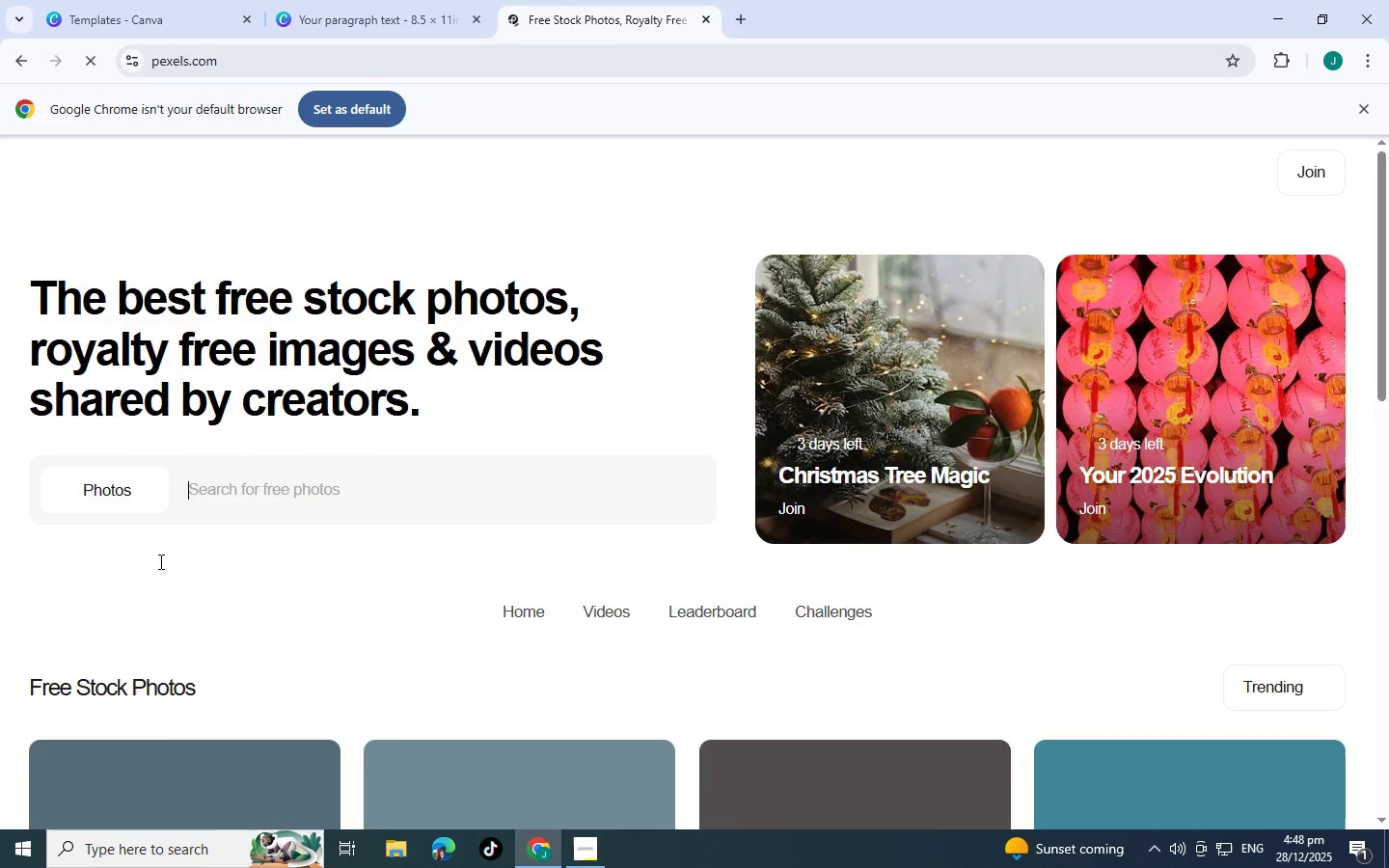 
left_click([253, 505])
 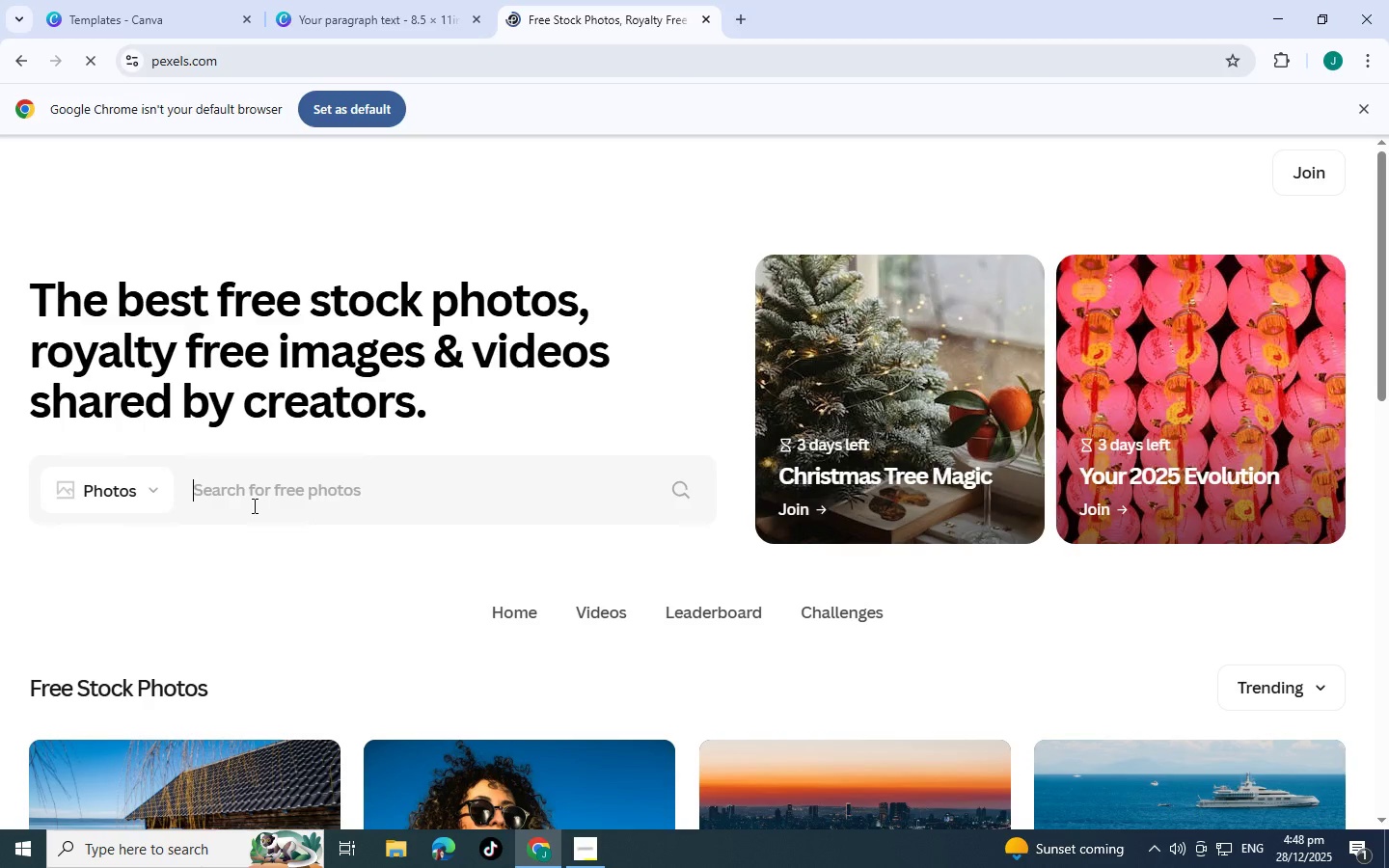 
type(wood work)
 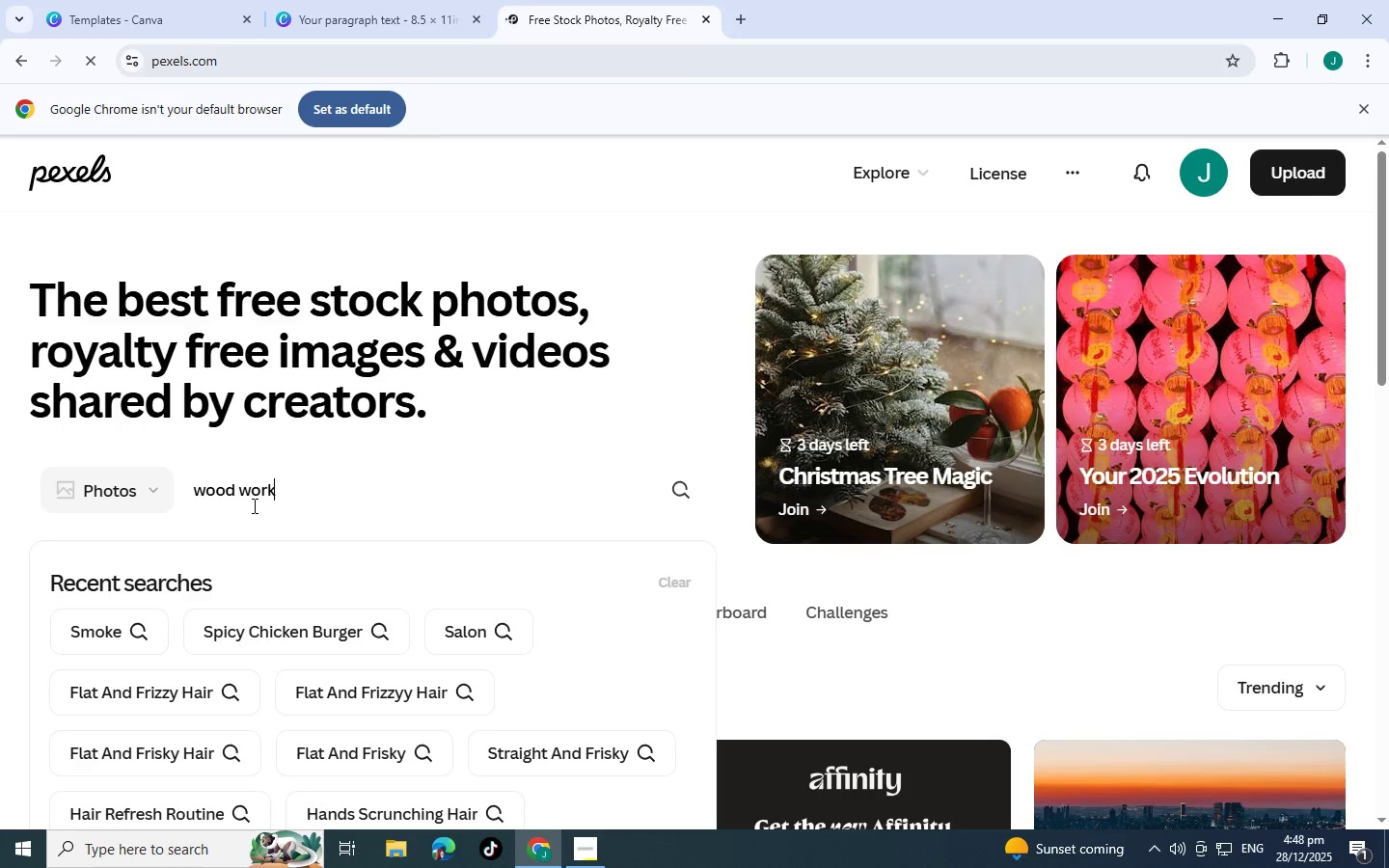 
key(Enter)
 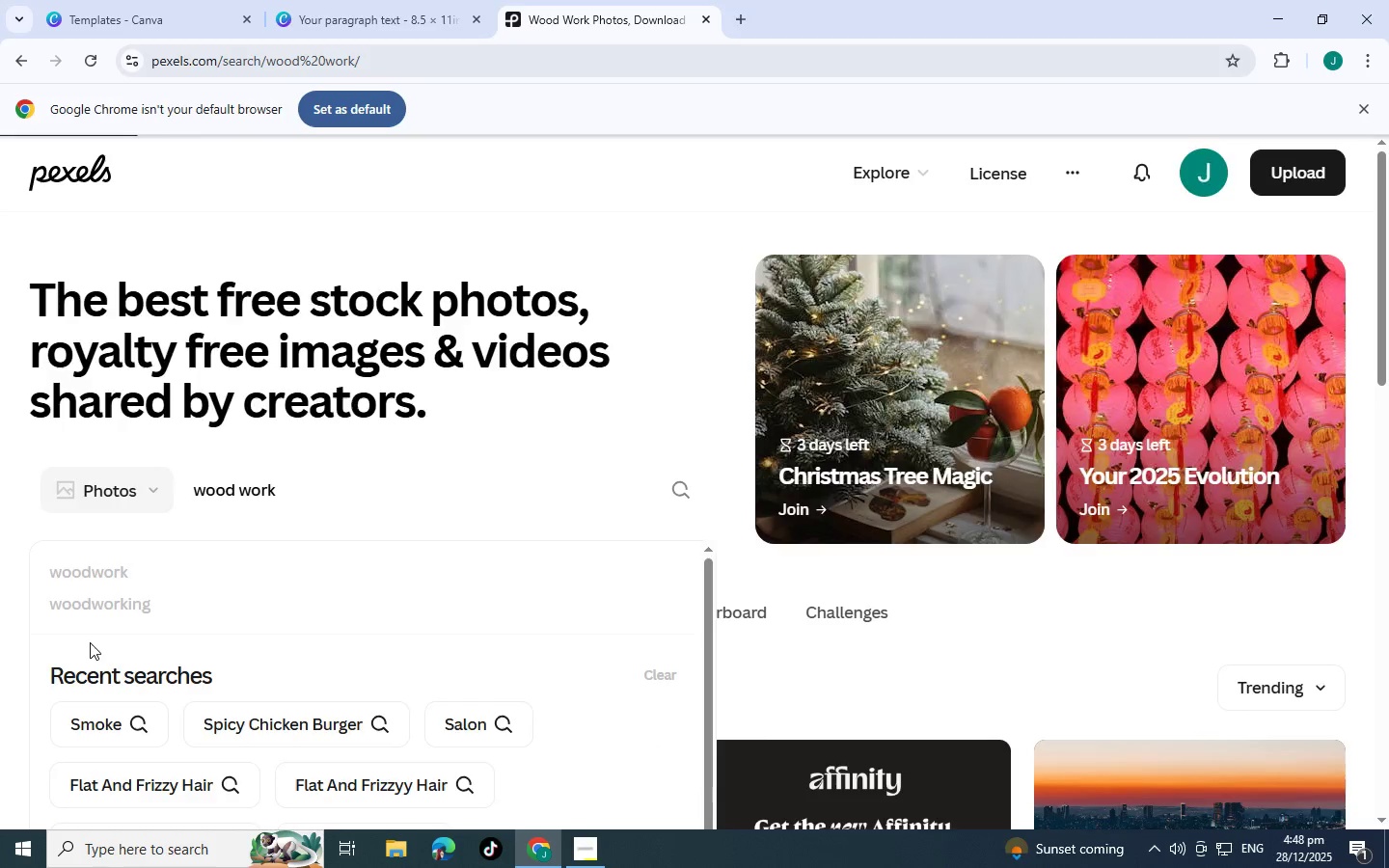 
scroll: coordinate [396, 504], scroll_direction: down, amount: 19.0
 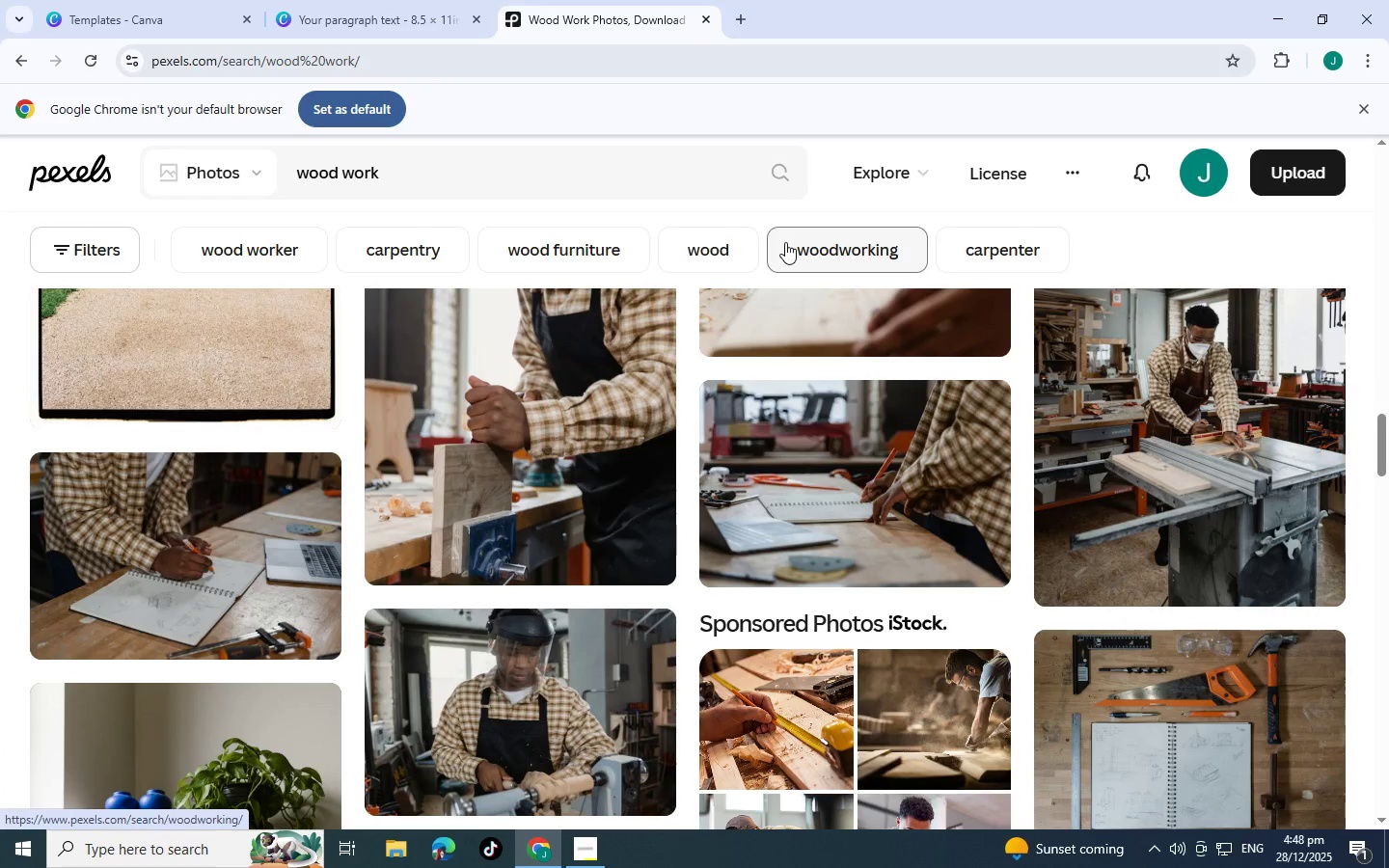 
left_click([63, 248])
 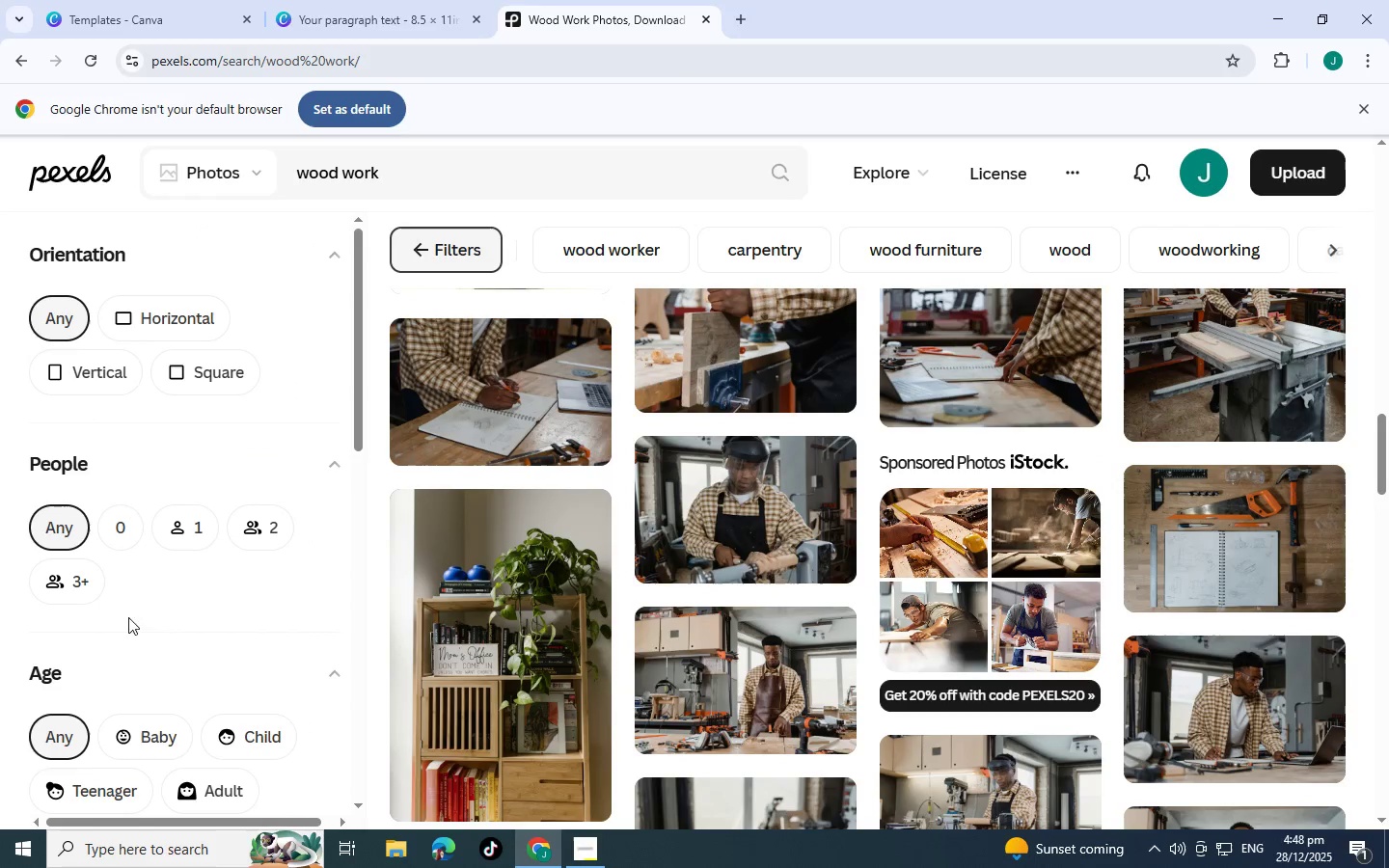 
left_click([119, 529])
 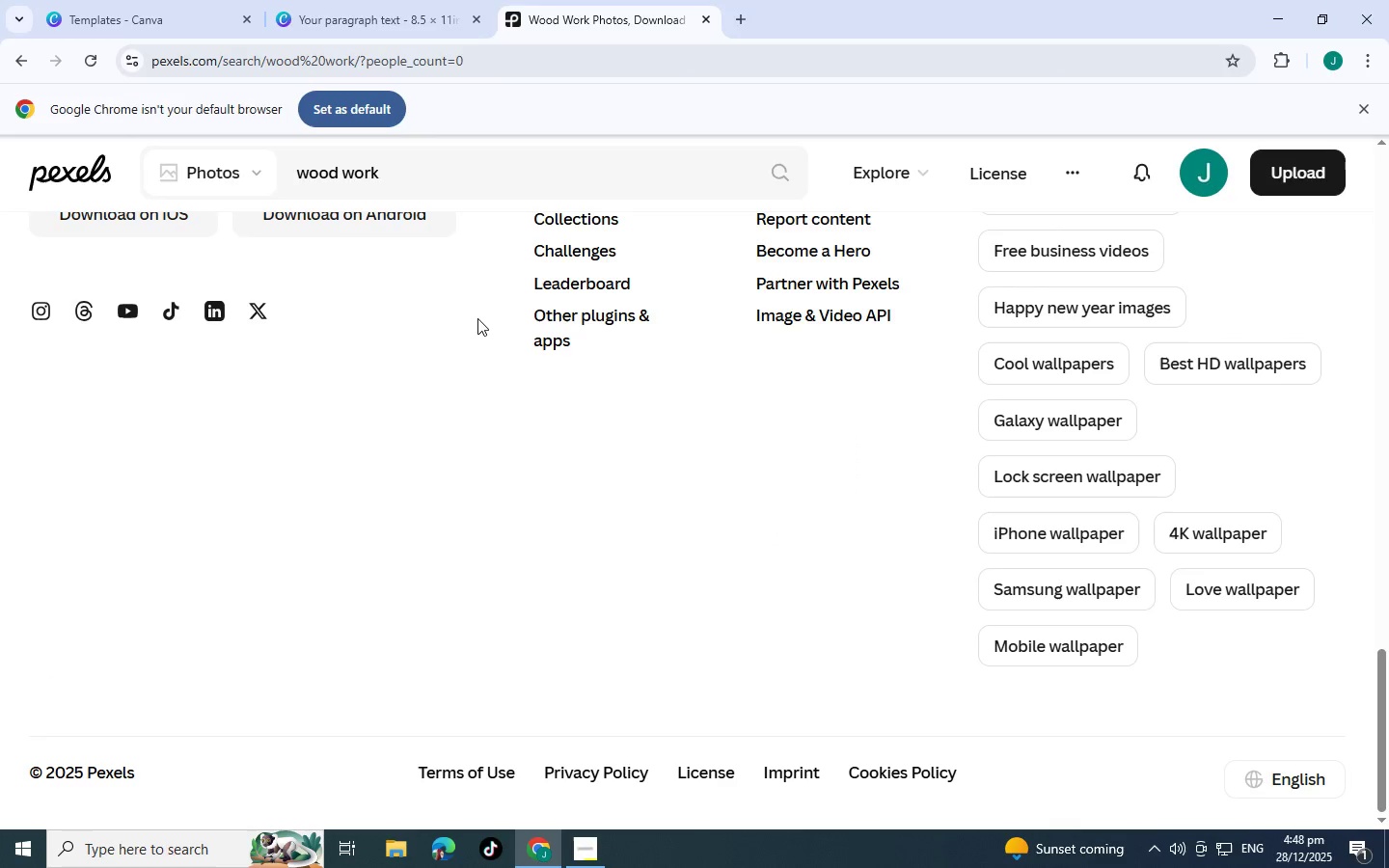 
scroll: coordinate [417, 511], scroll_direction: up, amount: 29.0
 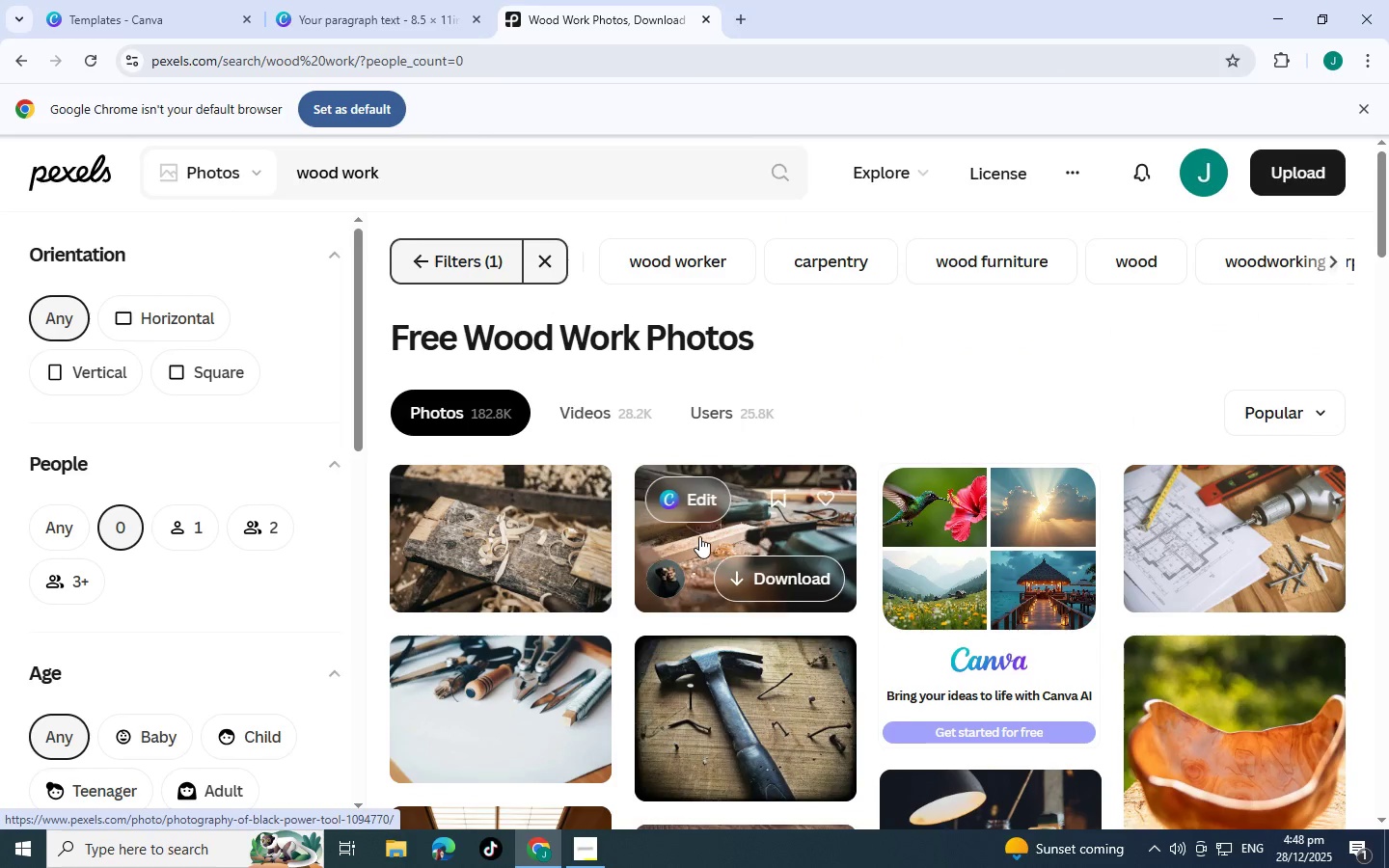 
mouse_move([550, 566])
 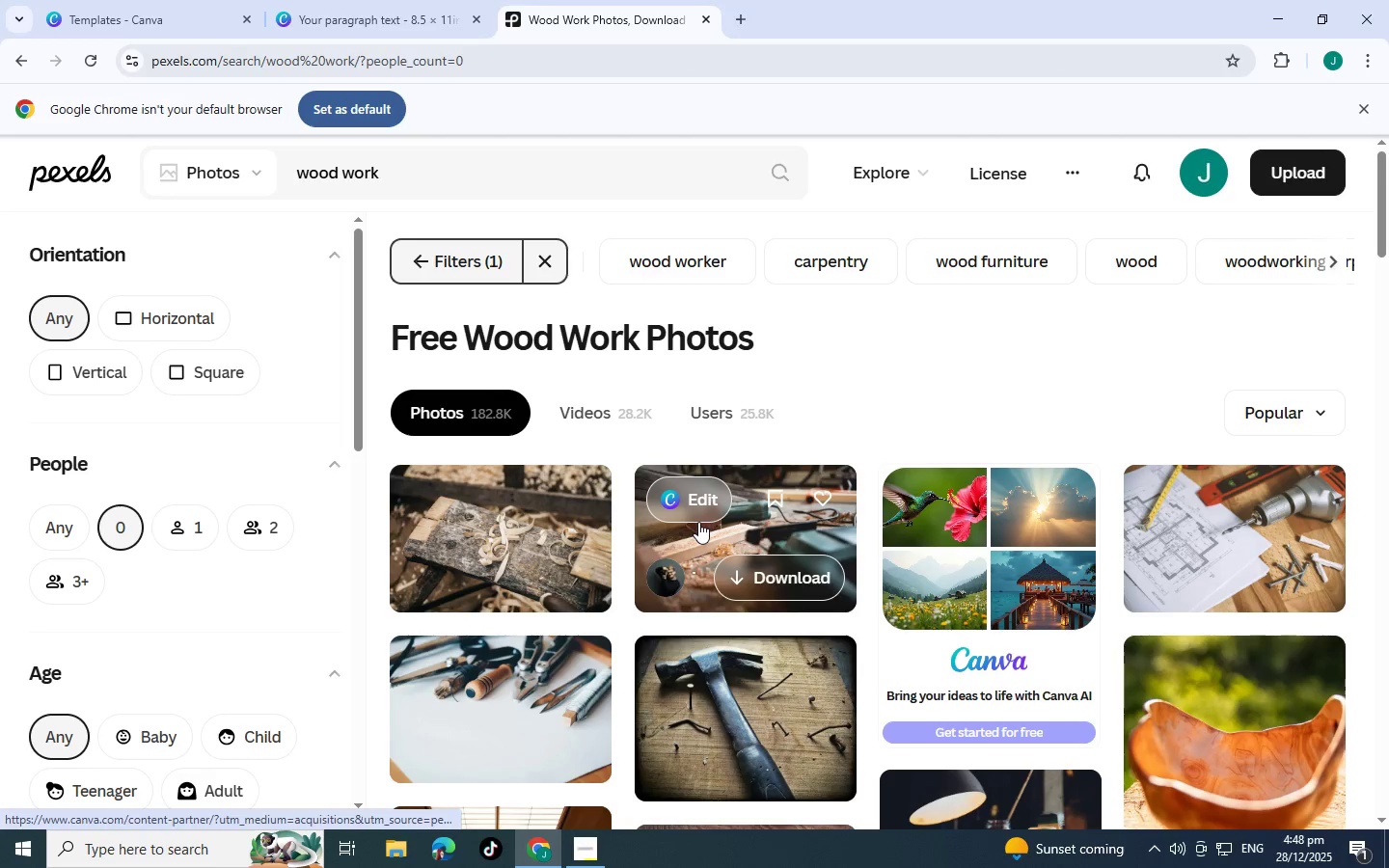 
left_click([698, 522])
 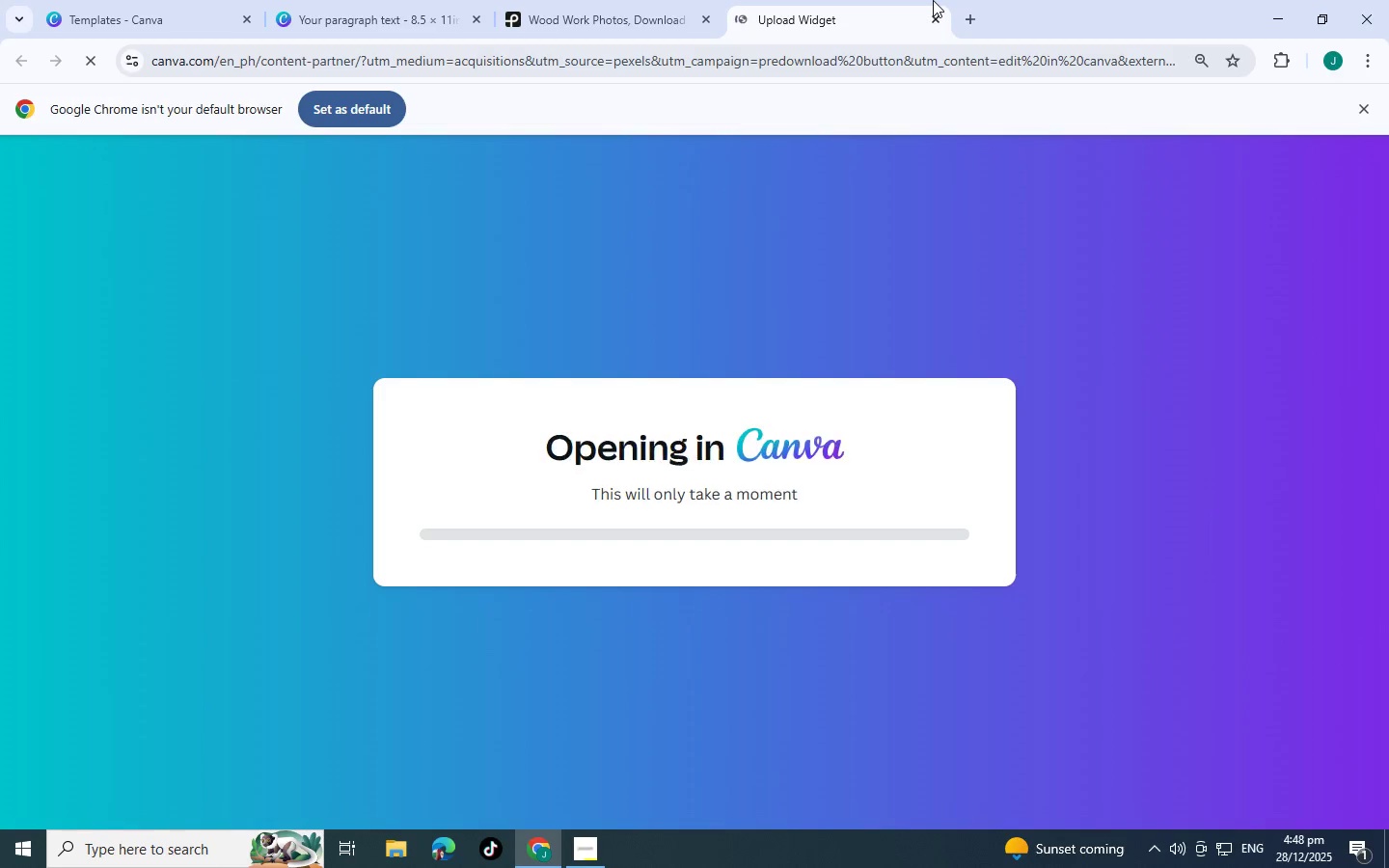 
left_click([942, 17])
 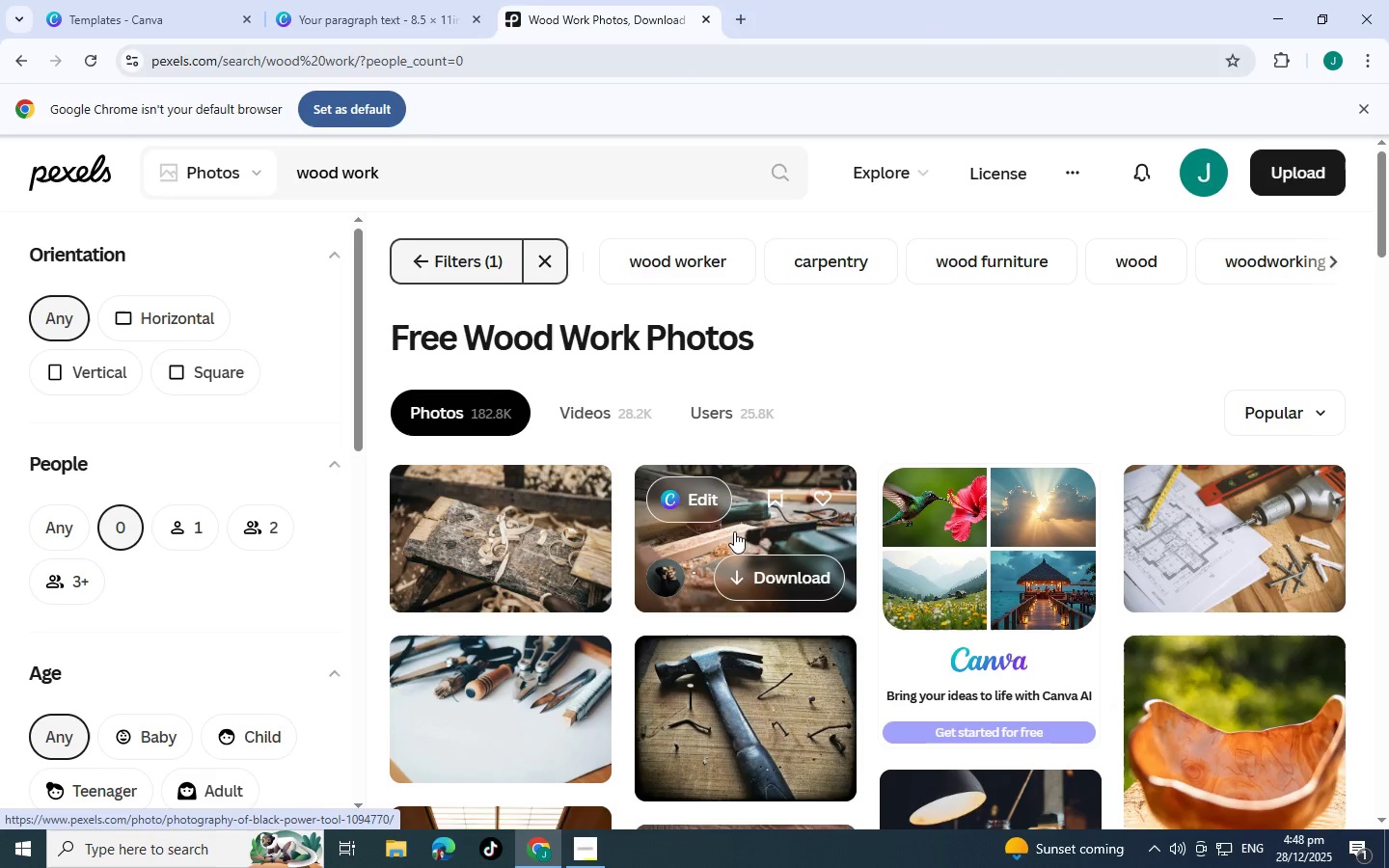 
left_click([734, 531])
 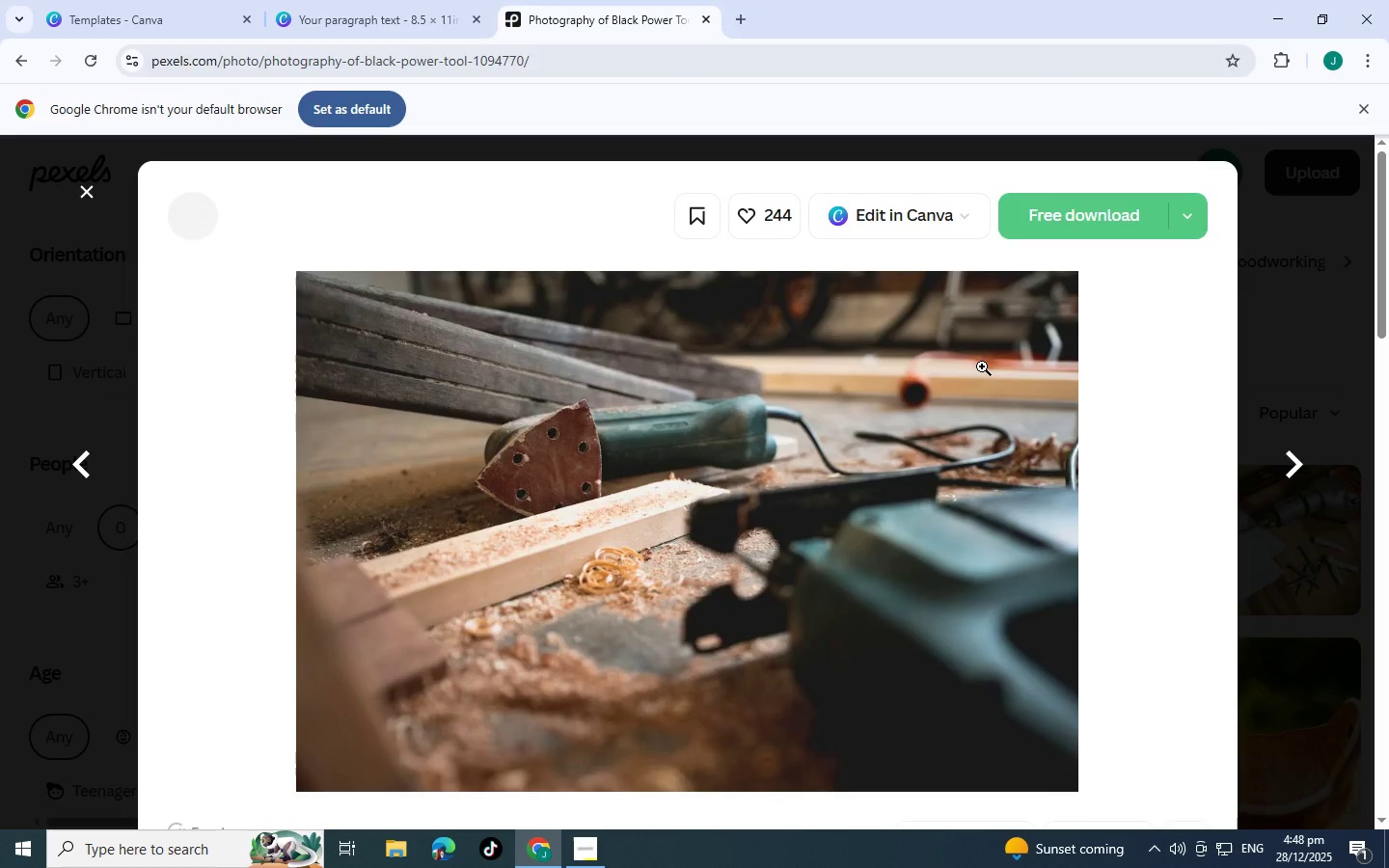 
scroll: coordinate [1020, 386], scroll_direction: down, amount: 1.0
 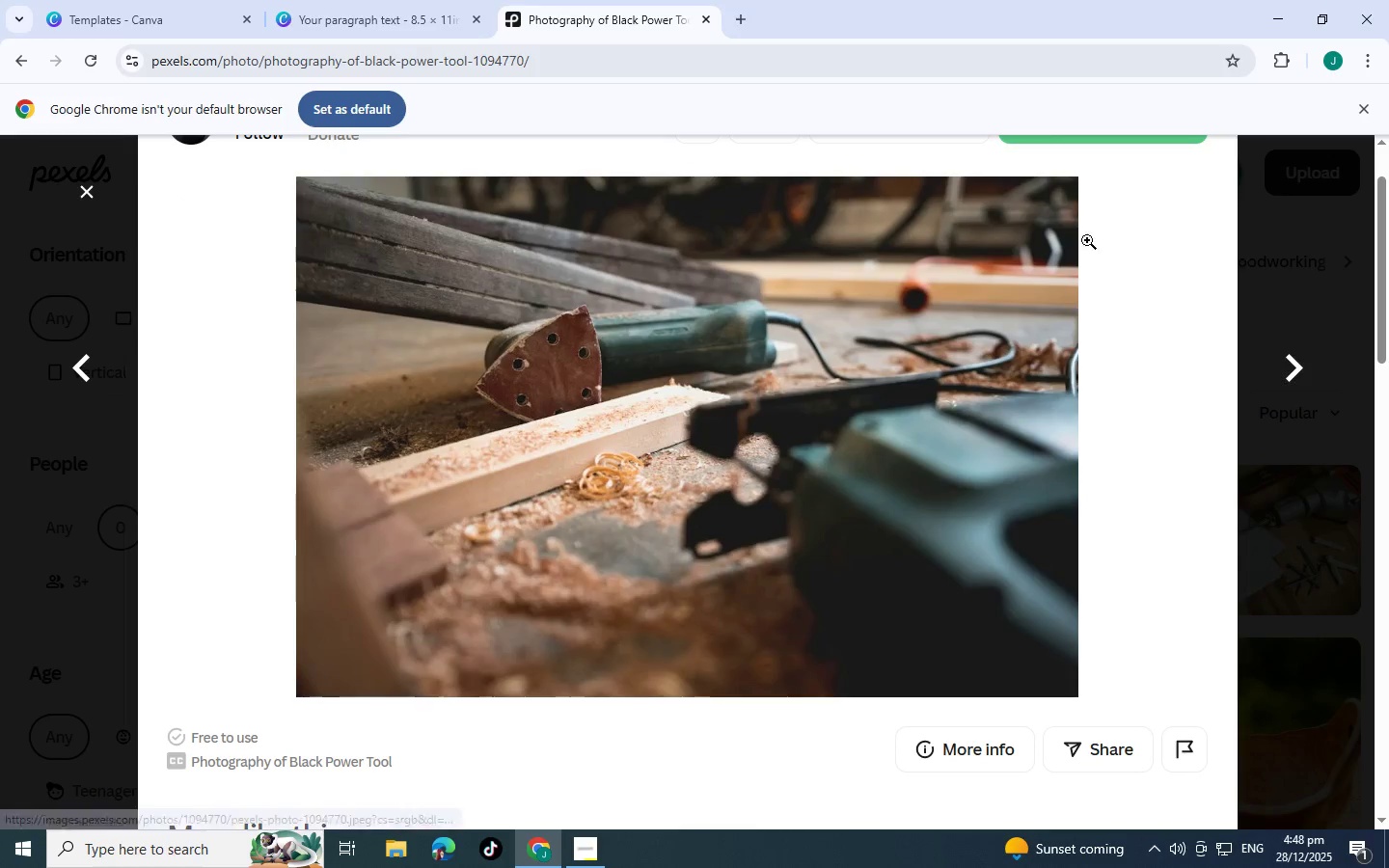 
scroll: coordinate [1090, 362], scroll_direction: up, amount: 2.0
 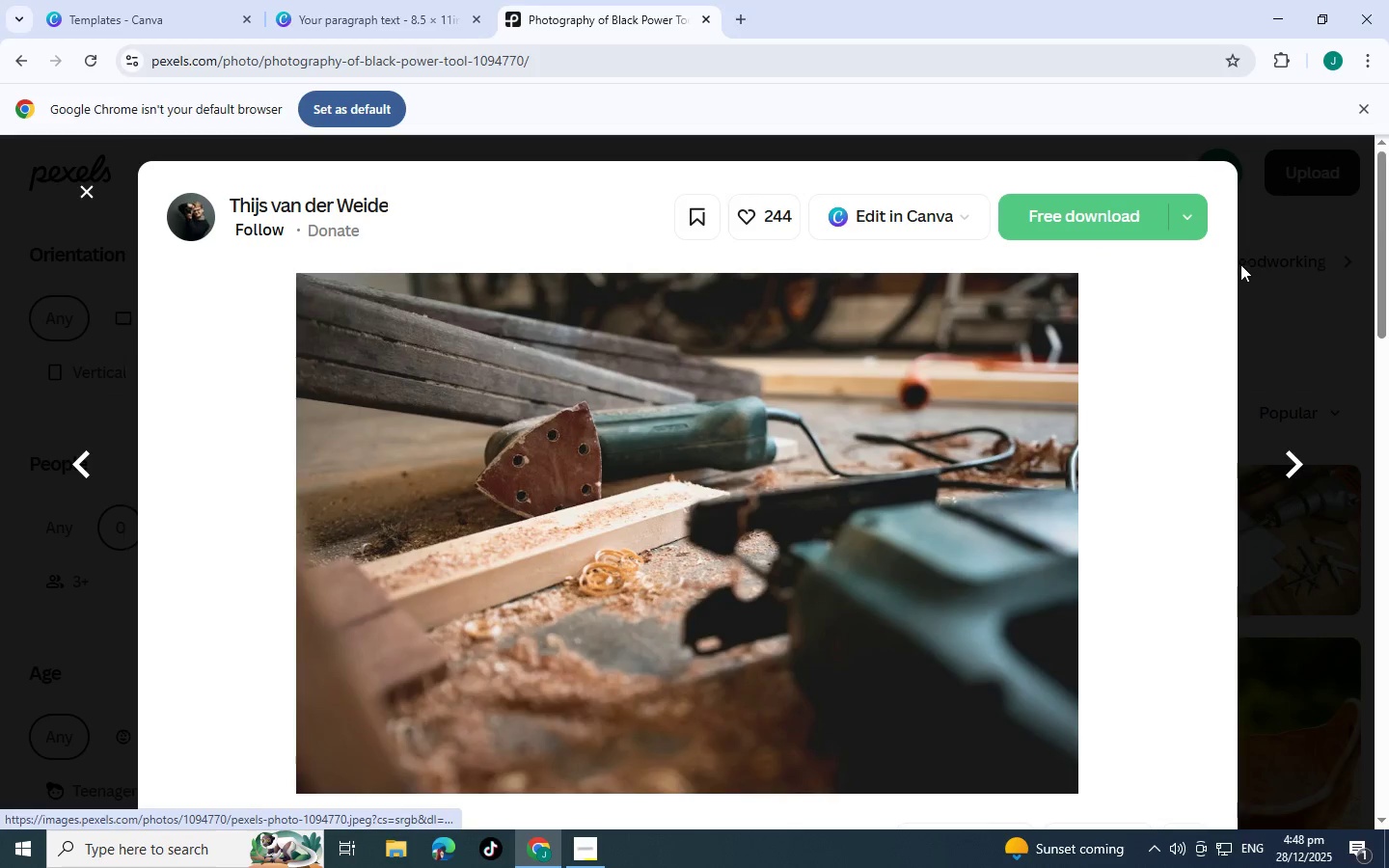 
left_click([1311, 262])
 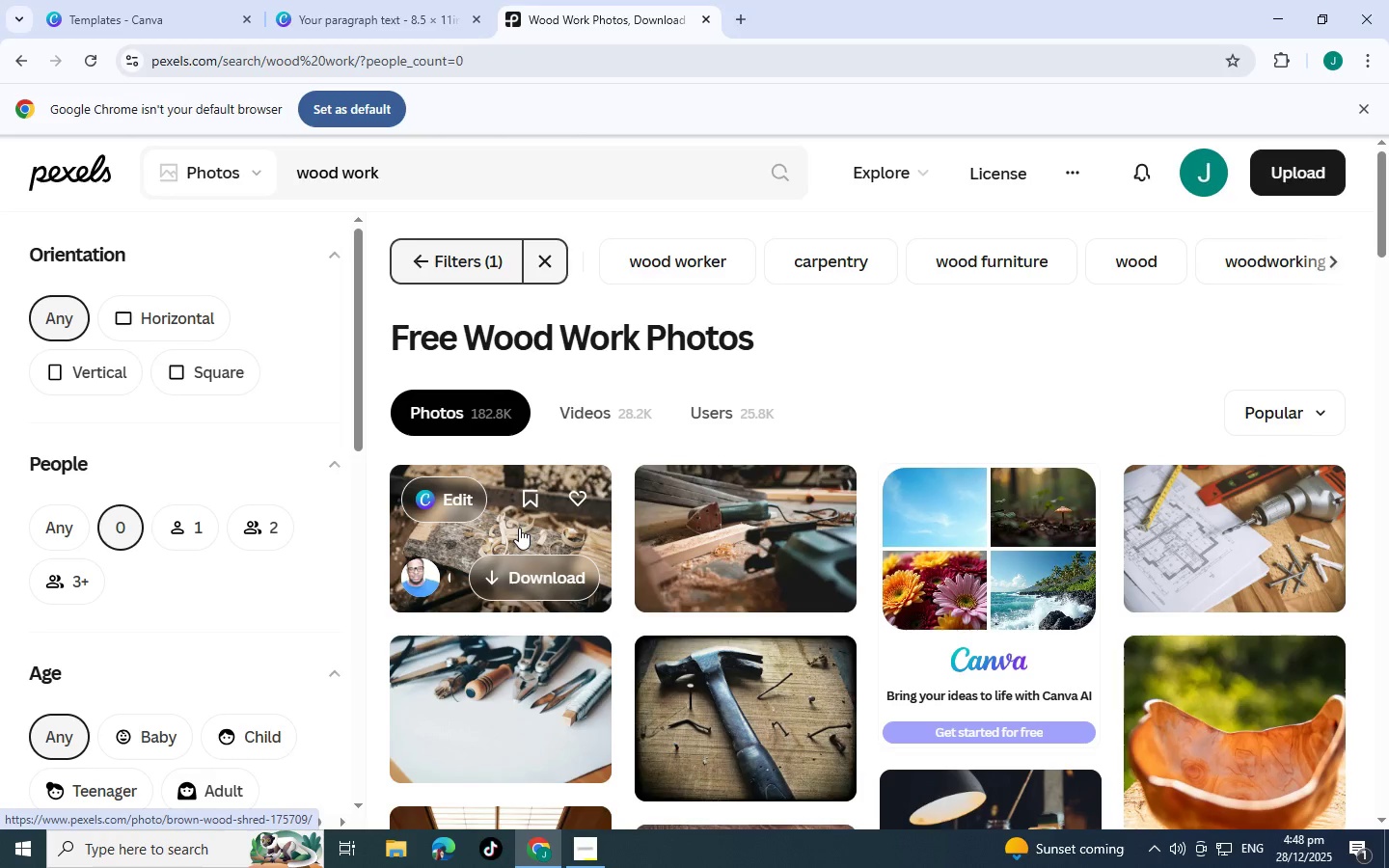 
scroll: coordinate [899, 584], scroll_direction: down, amount: 15.0
 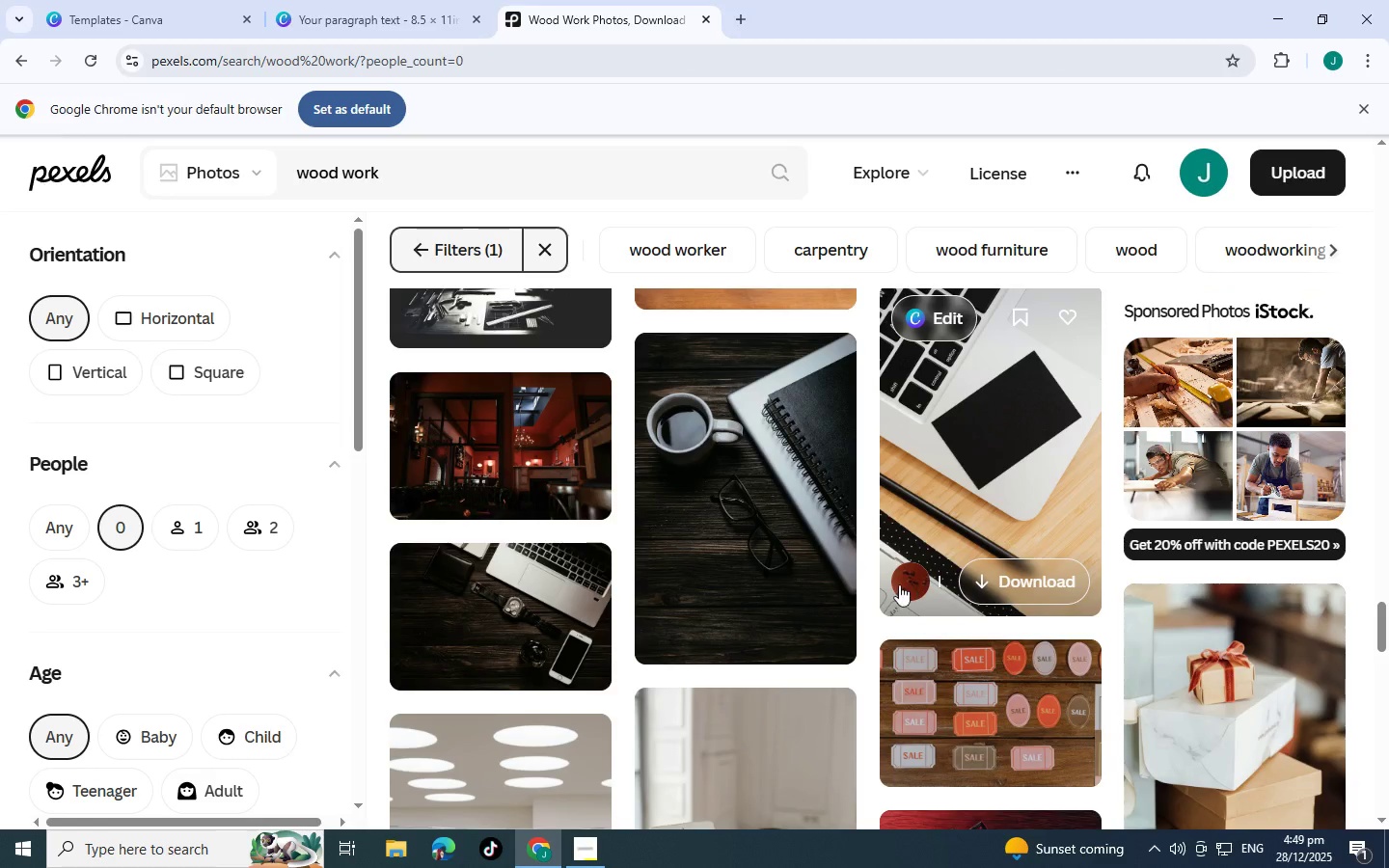 
scroll: coordinate [923, 583], scroll_direction: up, amount: 9.0
 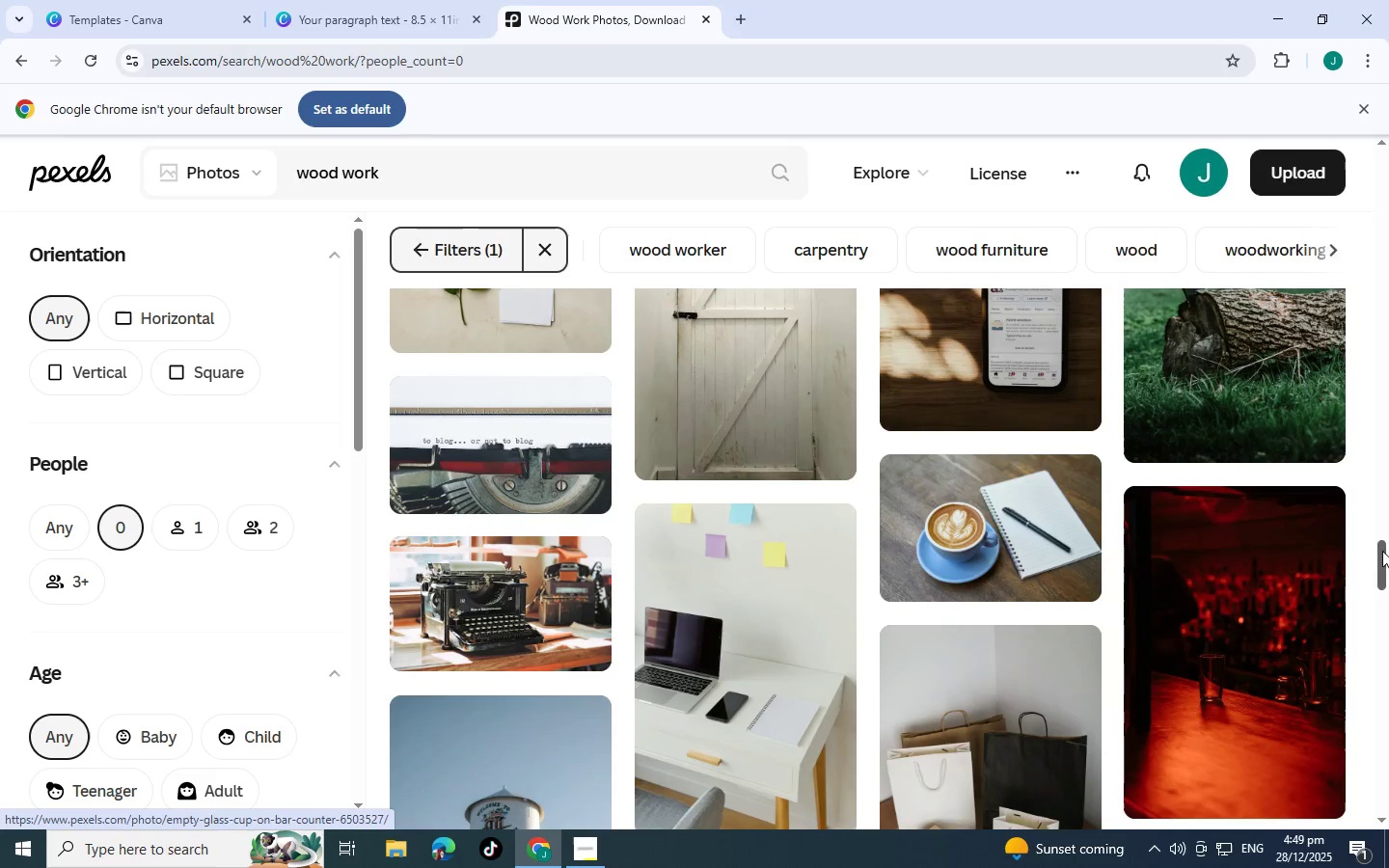 
left_click_drag(start_coordinate=[1384, 551], to_coordinate=[1388, 177])
 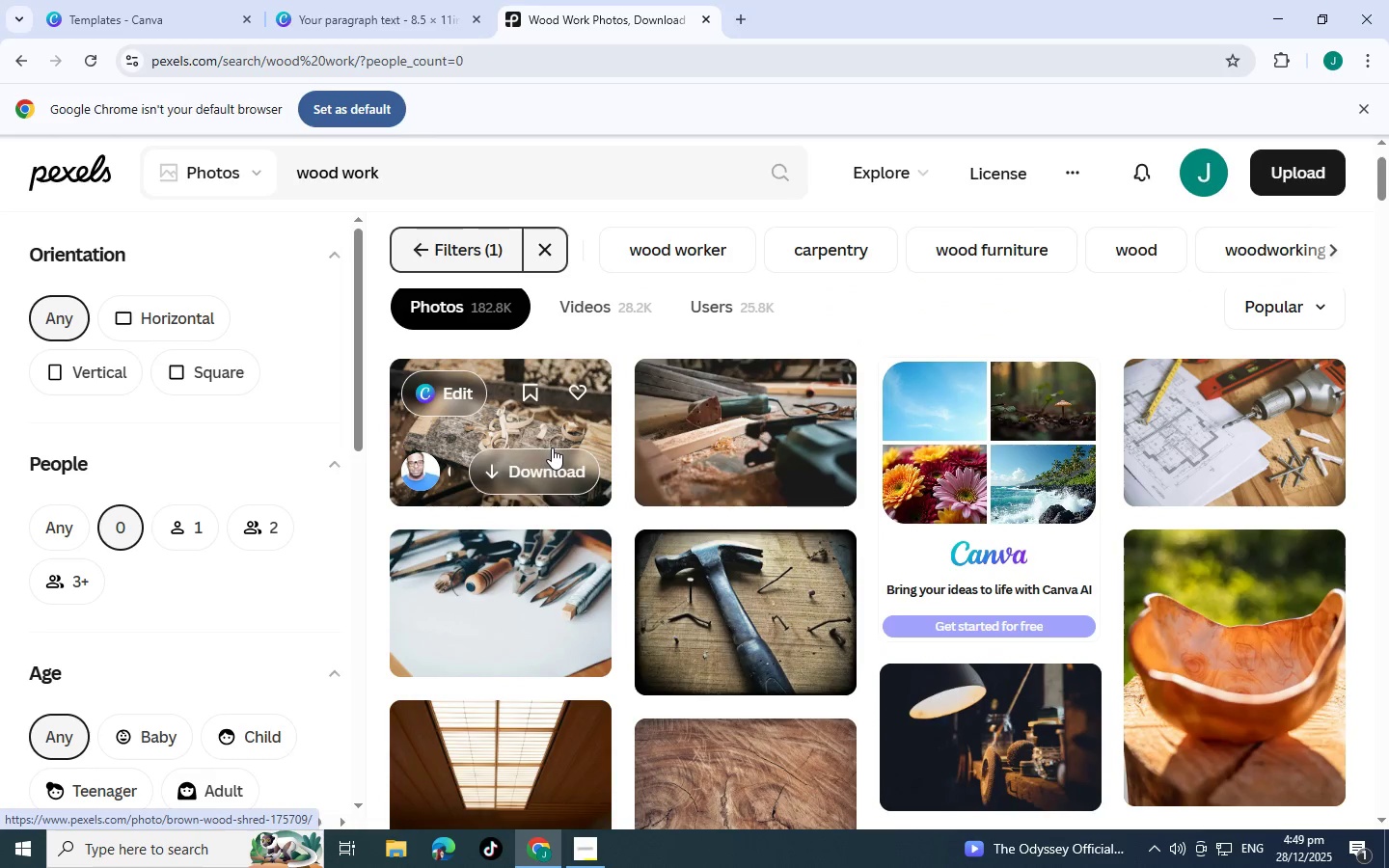 
left_click([549, 470])
 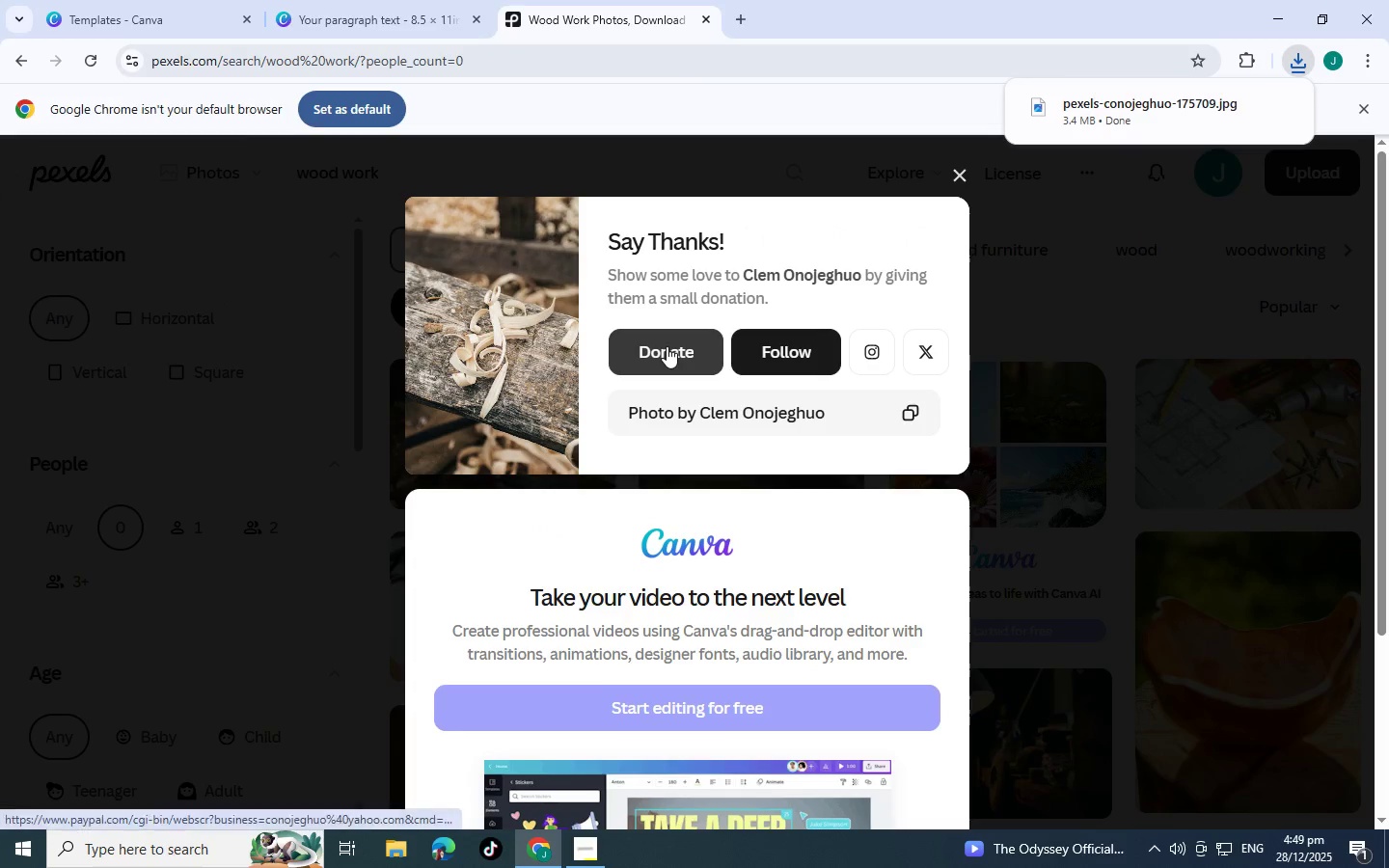 
wait(5.16)
 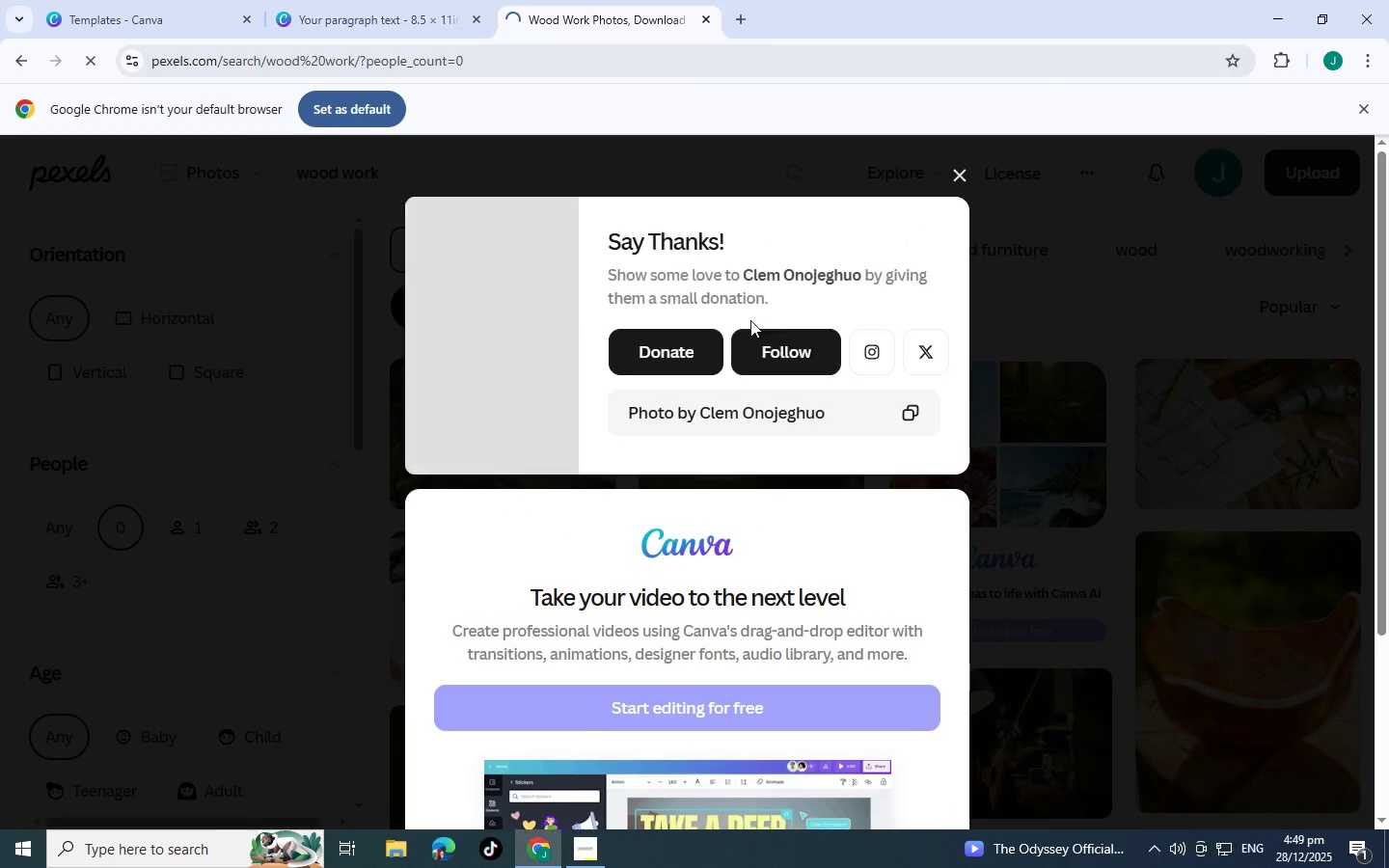 
left_click([181, 0])
 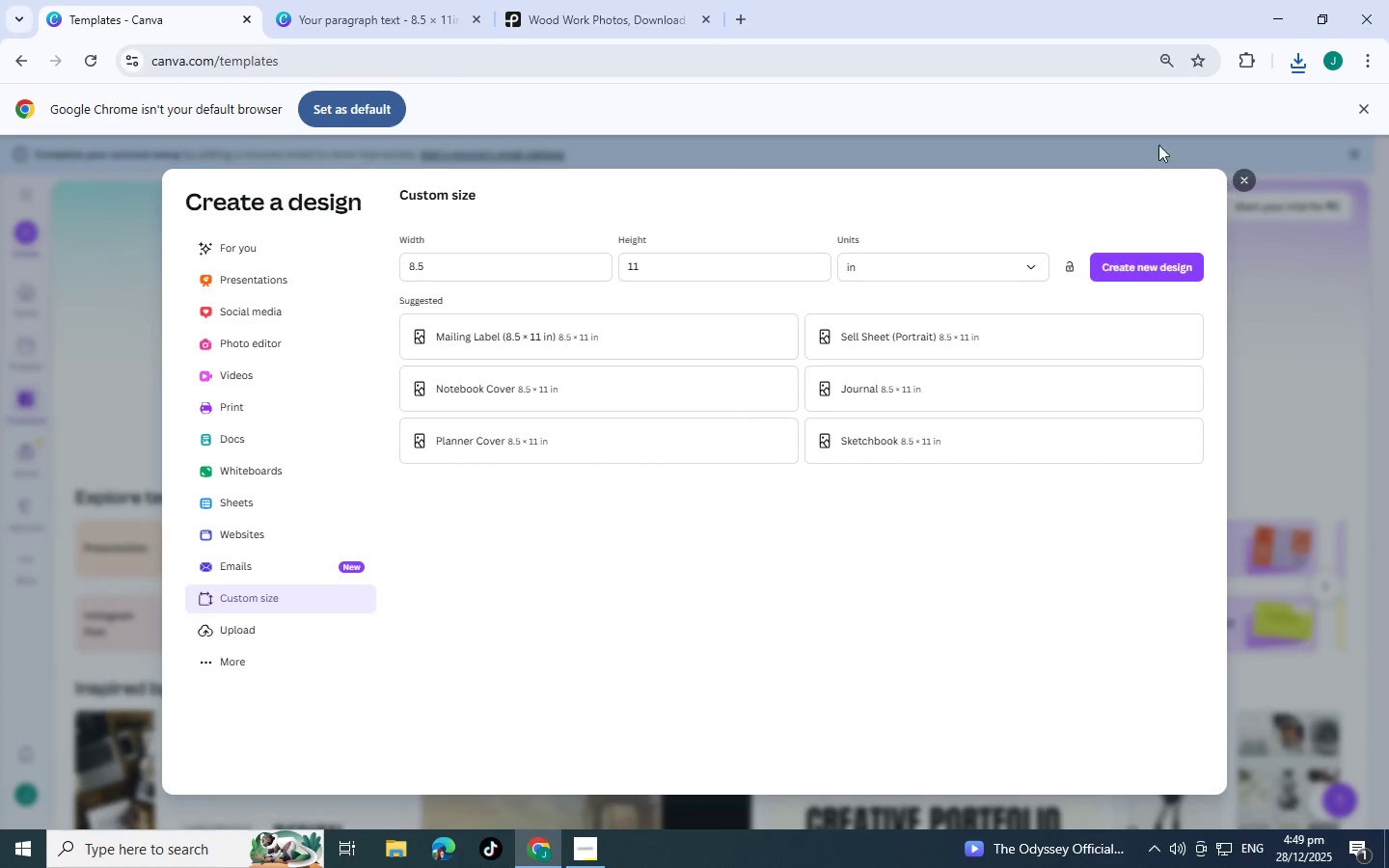 
left_click([371, 5])
 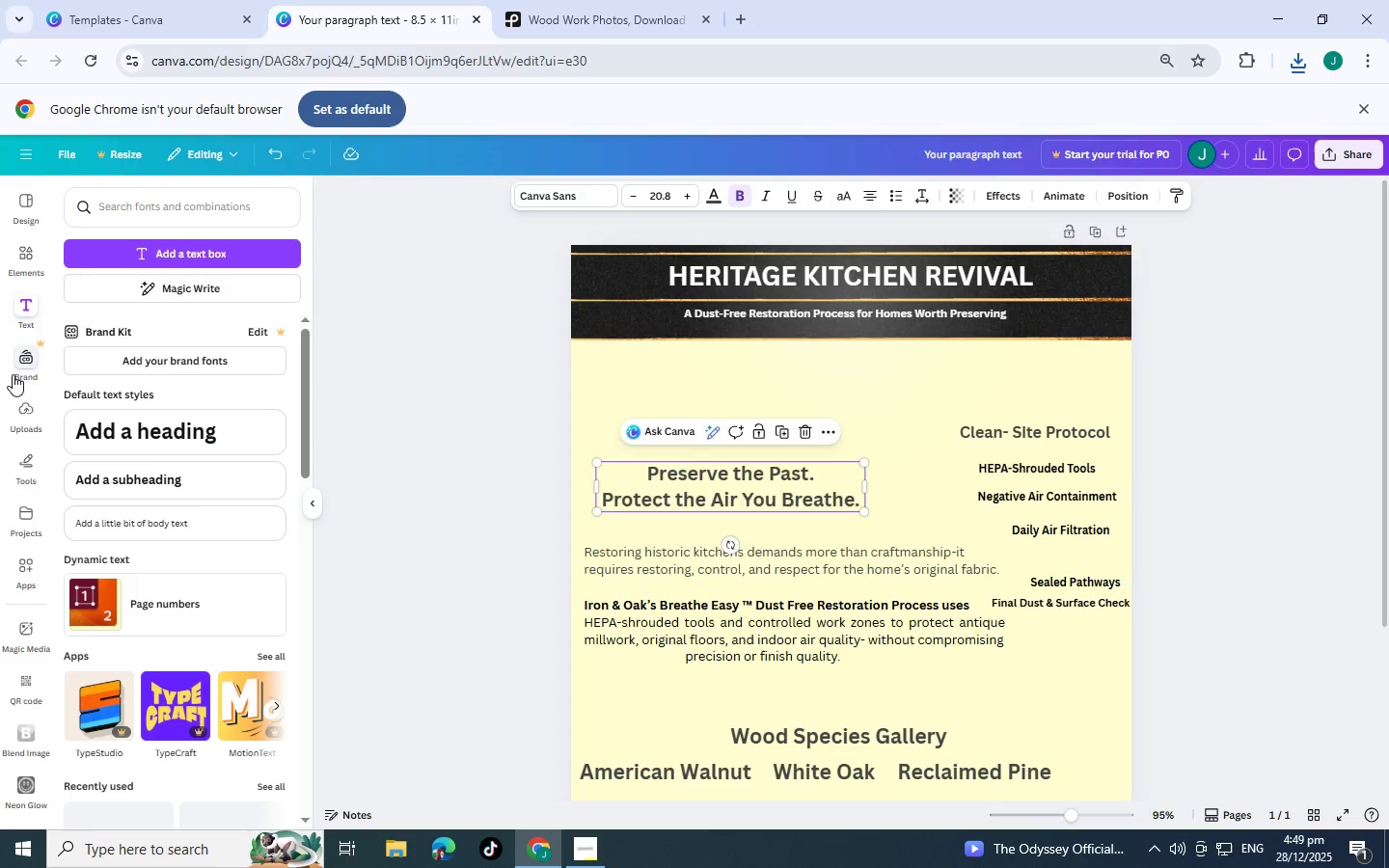 
left_click([28, 410])
 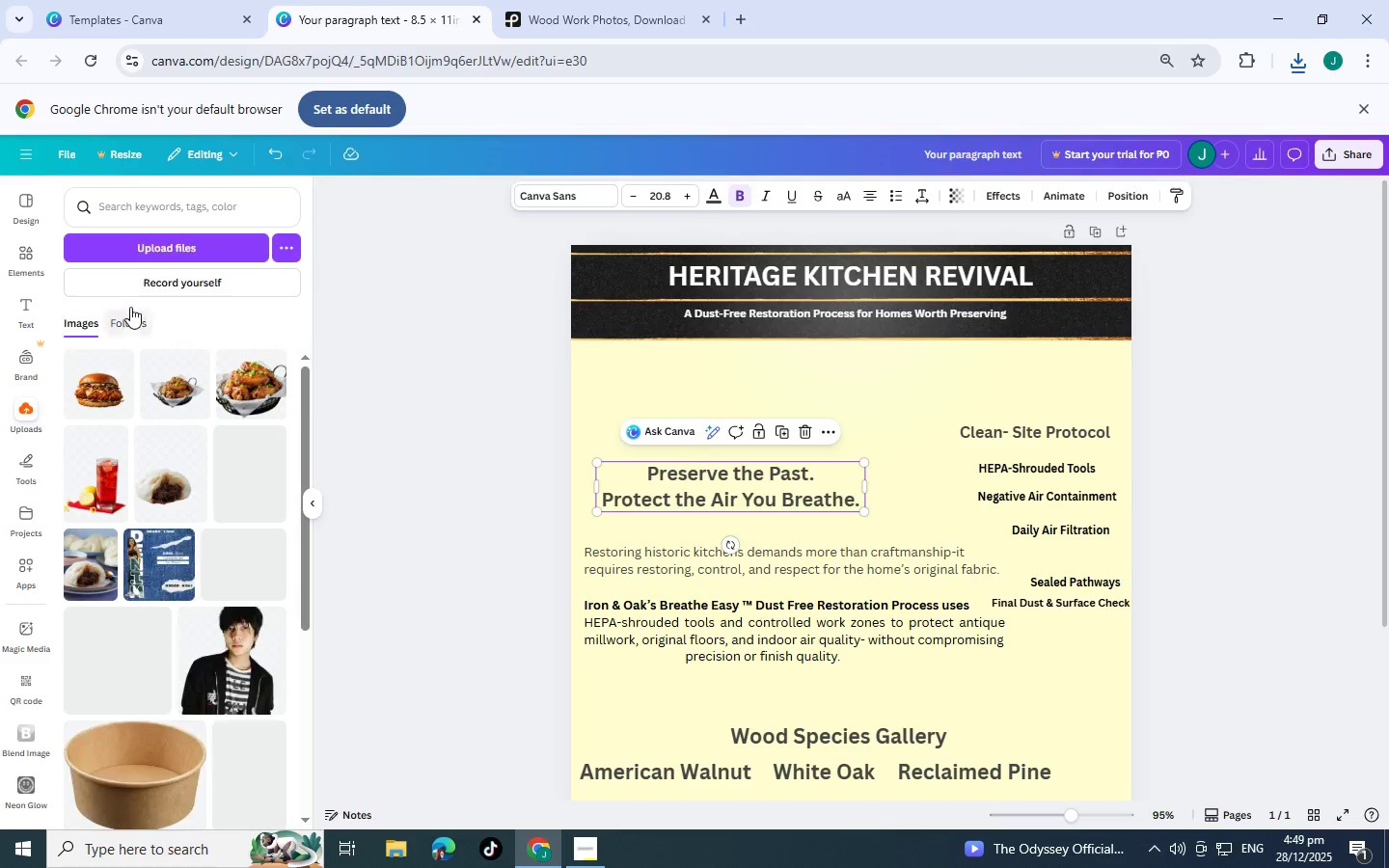 
left_click([154, 251])
 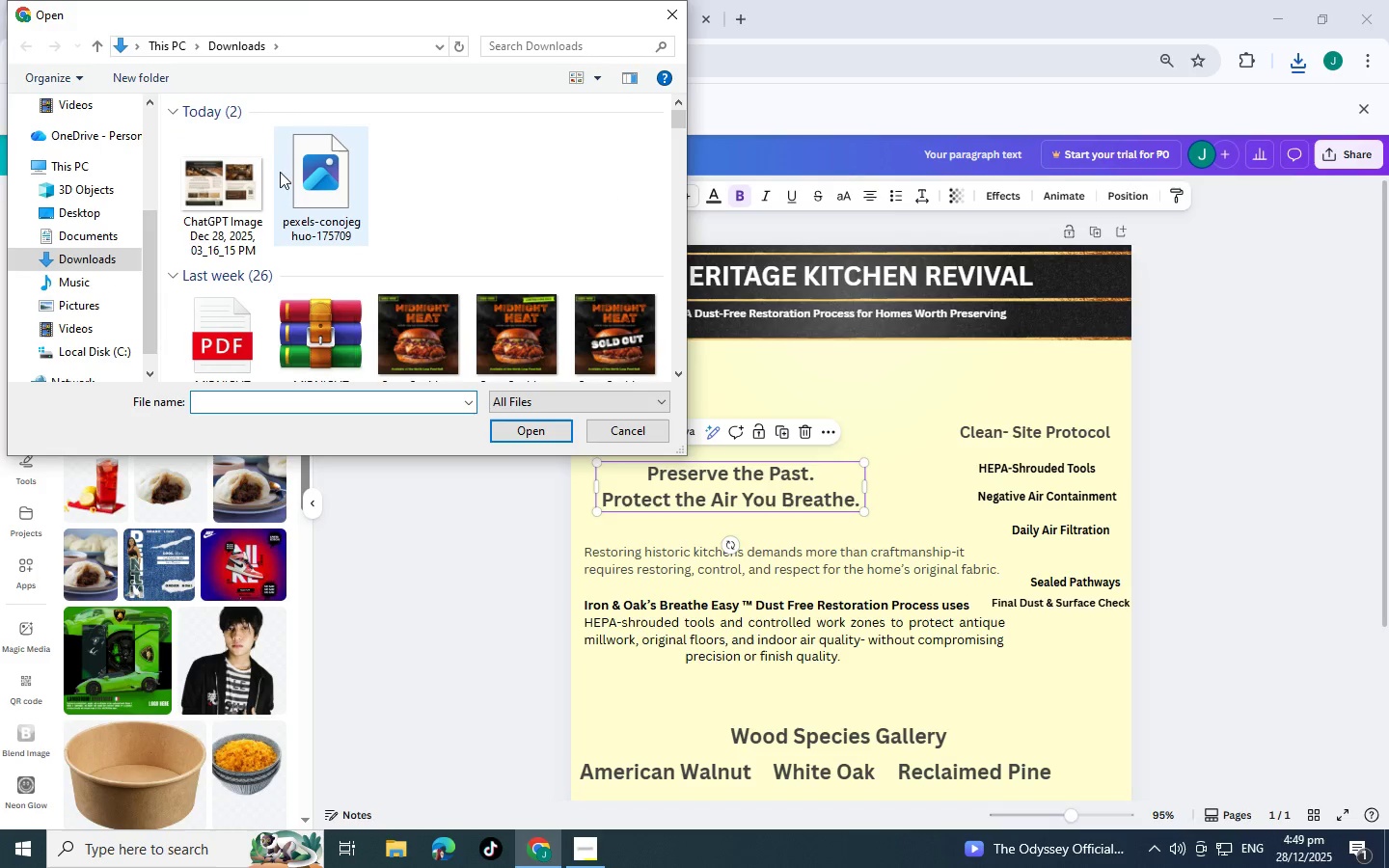 
double_click([290, 172])
 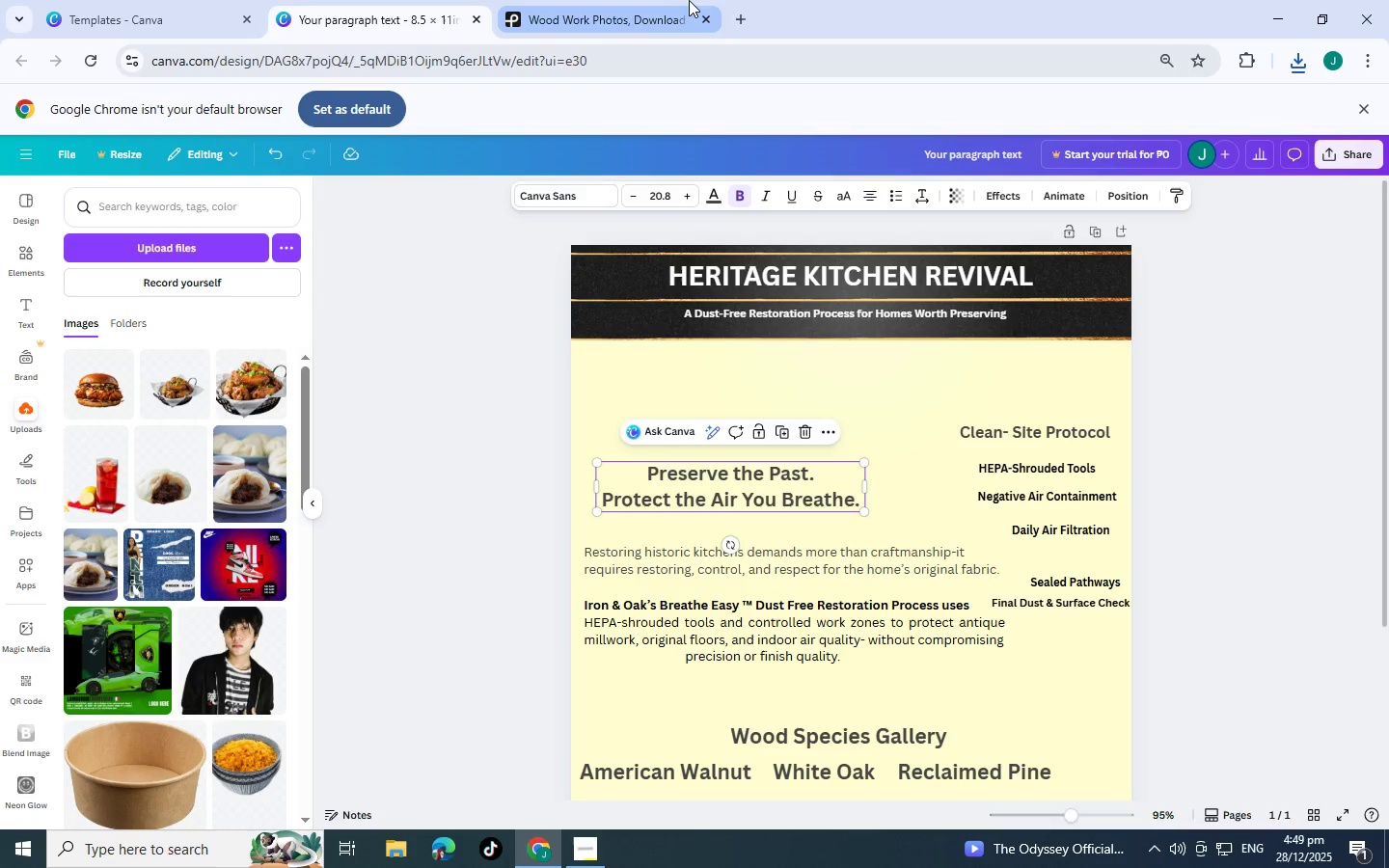 
mouse_move([615, 11])
 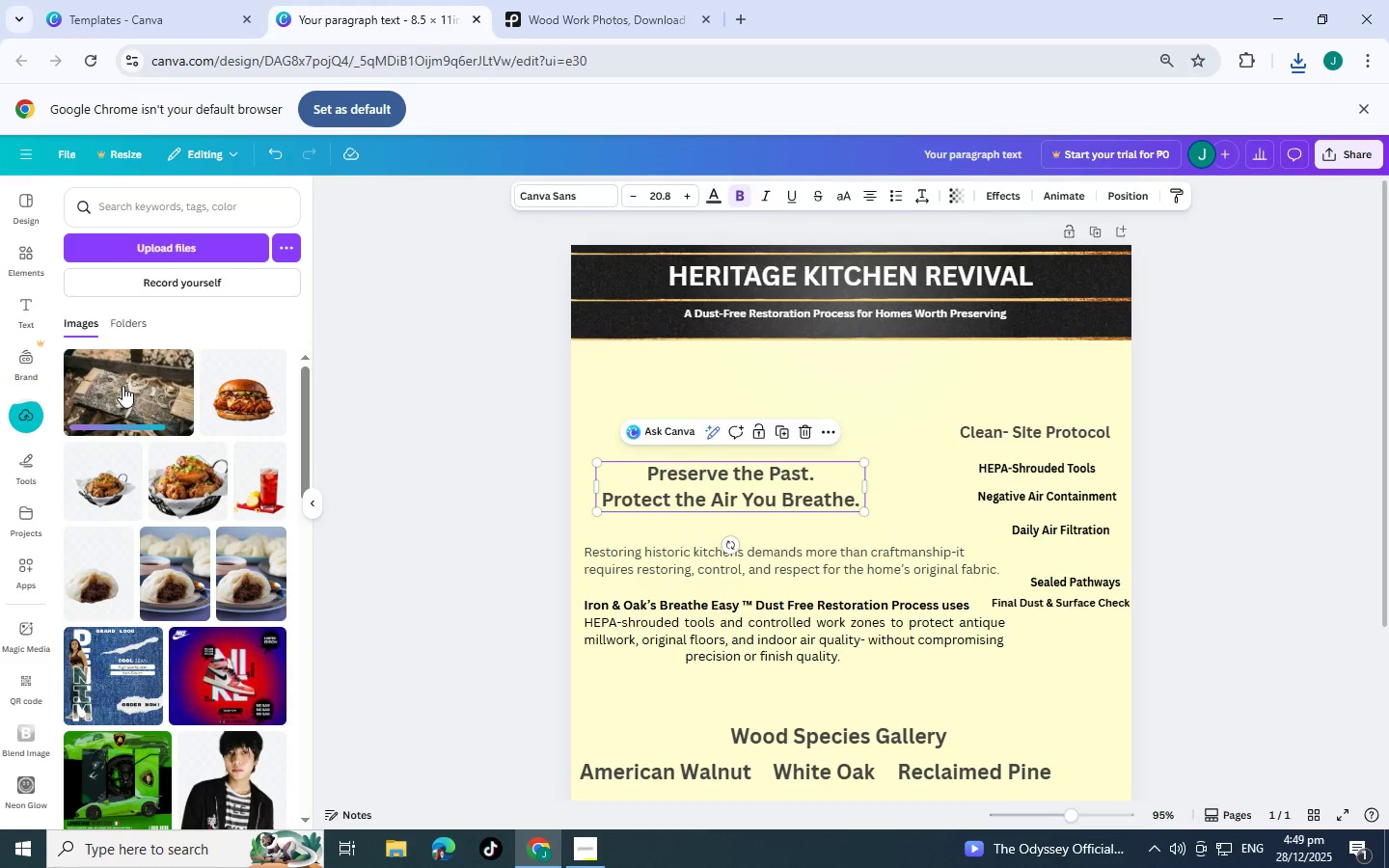 
wait(5.39)
 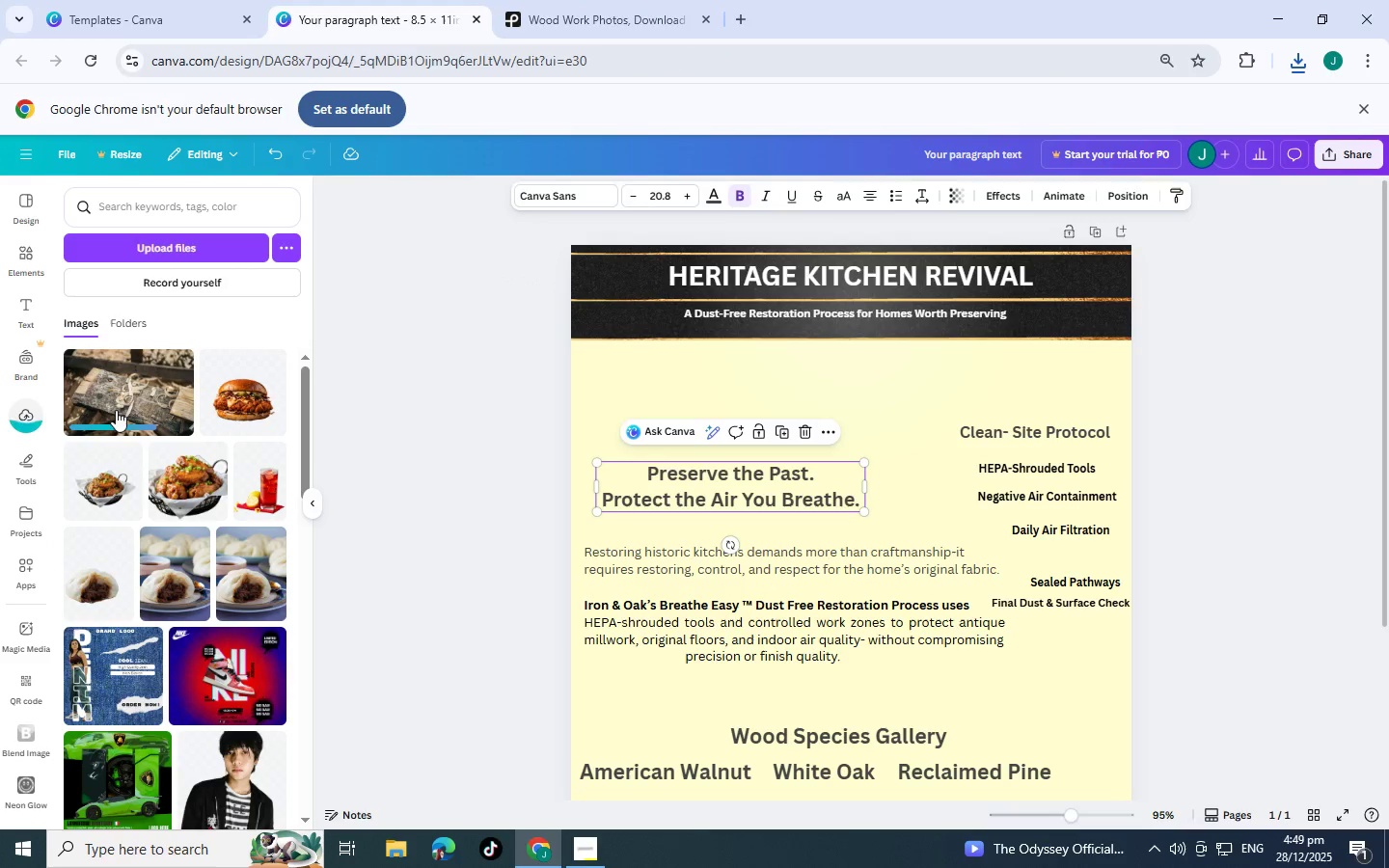 
left_click_drag(start_coordinate=[109, 381], to_coordinate=[730, 319])
 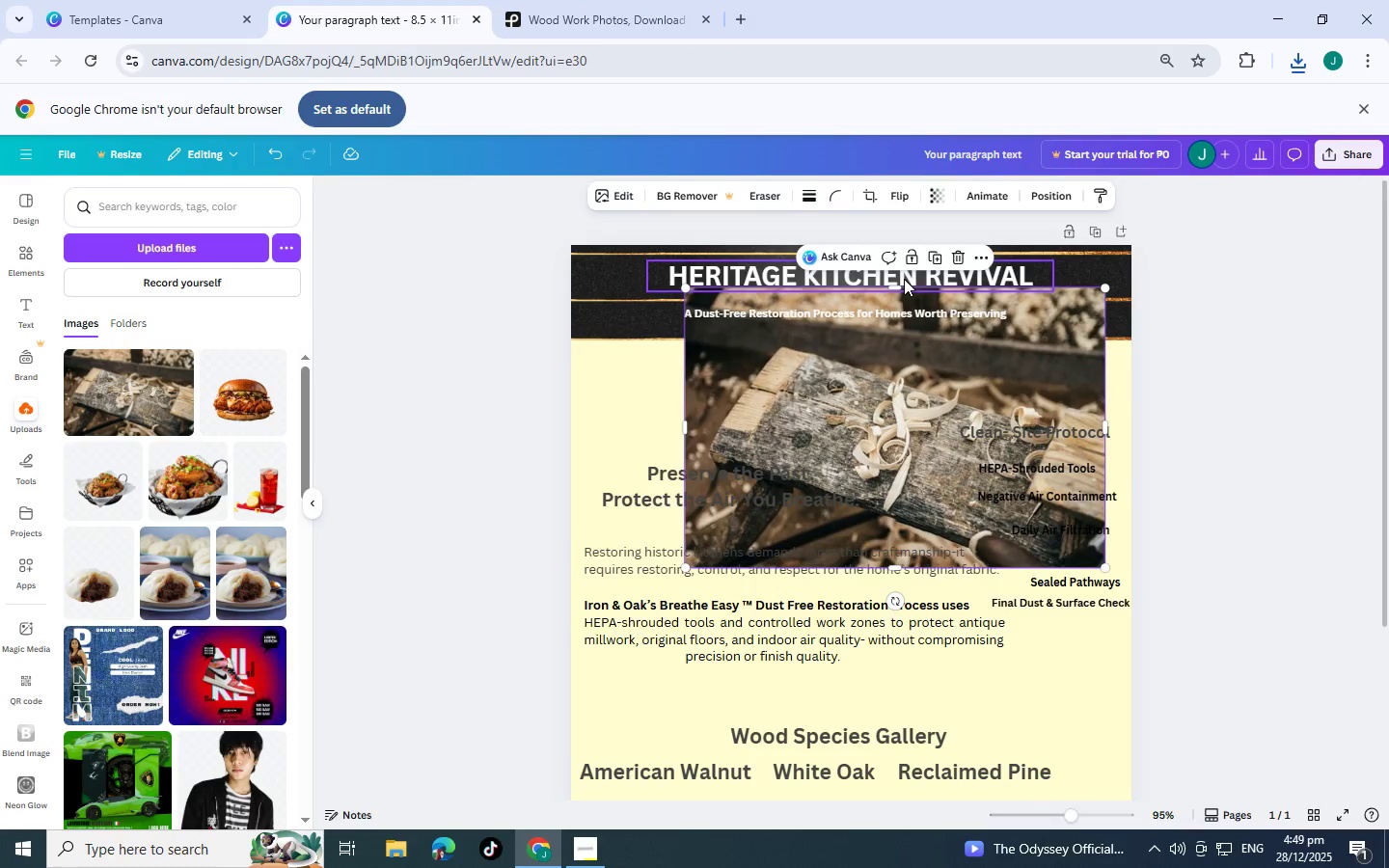 
left_click_drag(start_coordinate=[897, 287], to_coordinate=[894, 339])
 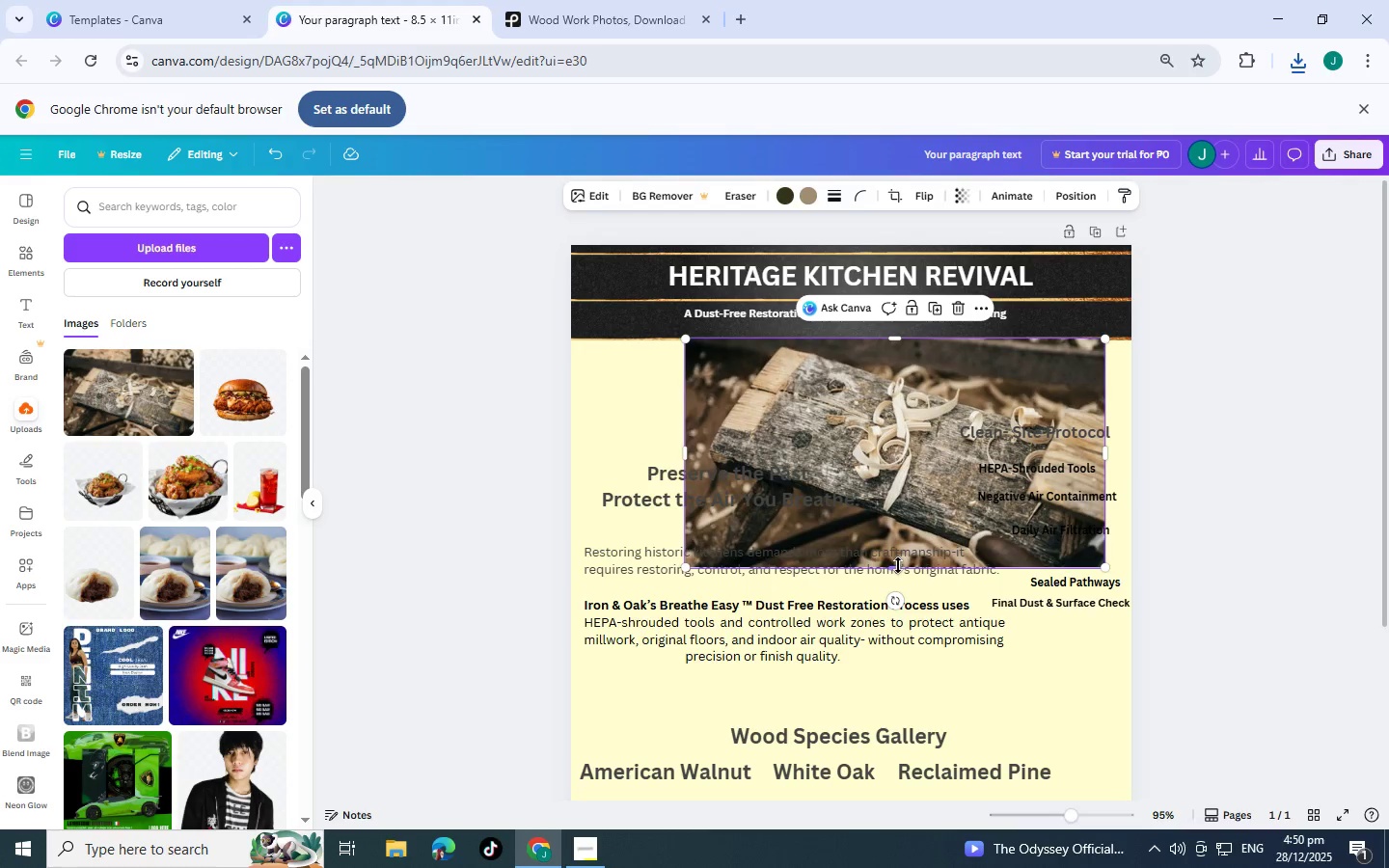 
left_click_drag(start_coordinate=[898, 565], to_coordinate=[888, 487])
 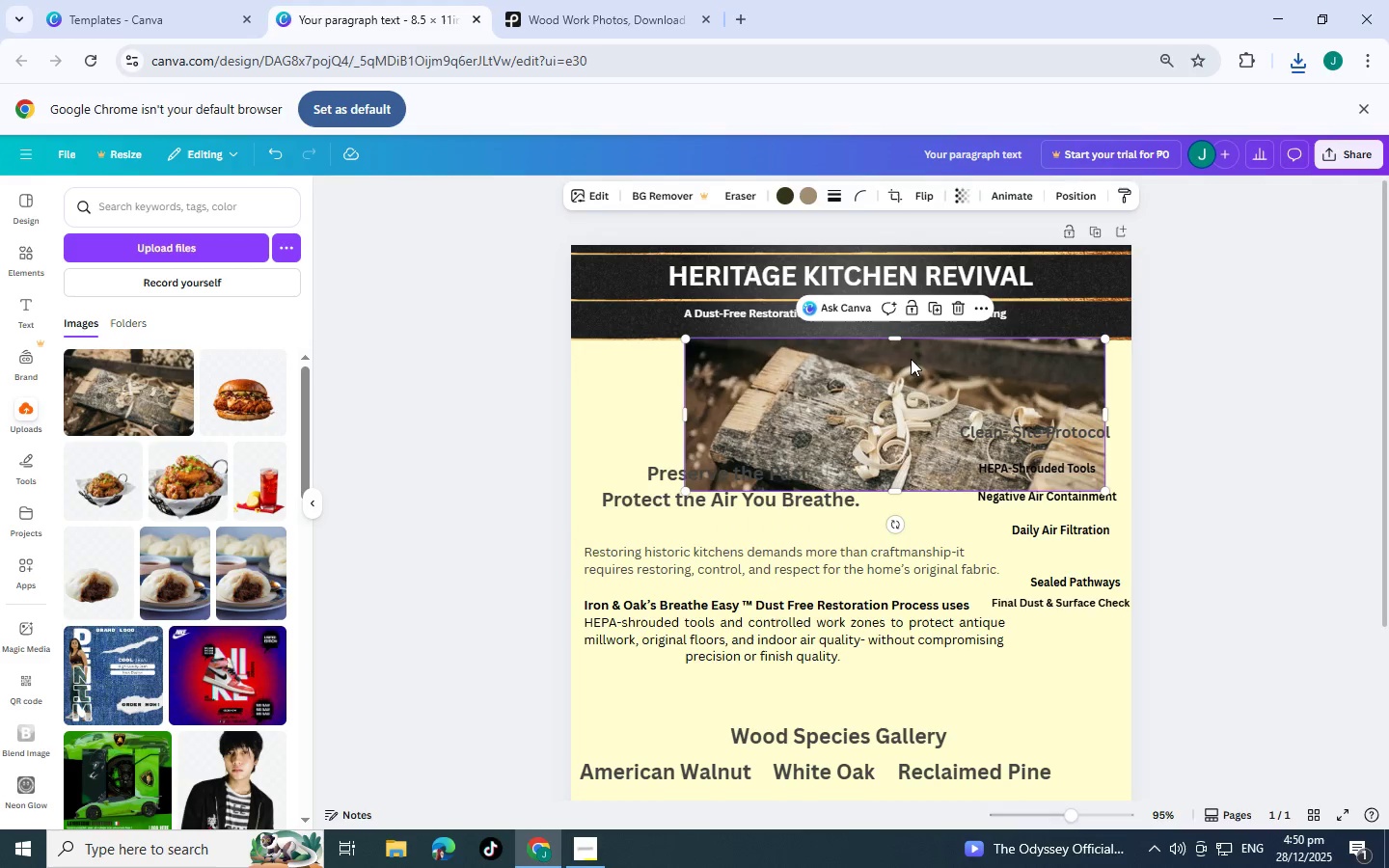 
left_click_drag(start_coordinate=[896, 339], to_coordinate=[899, 356])
 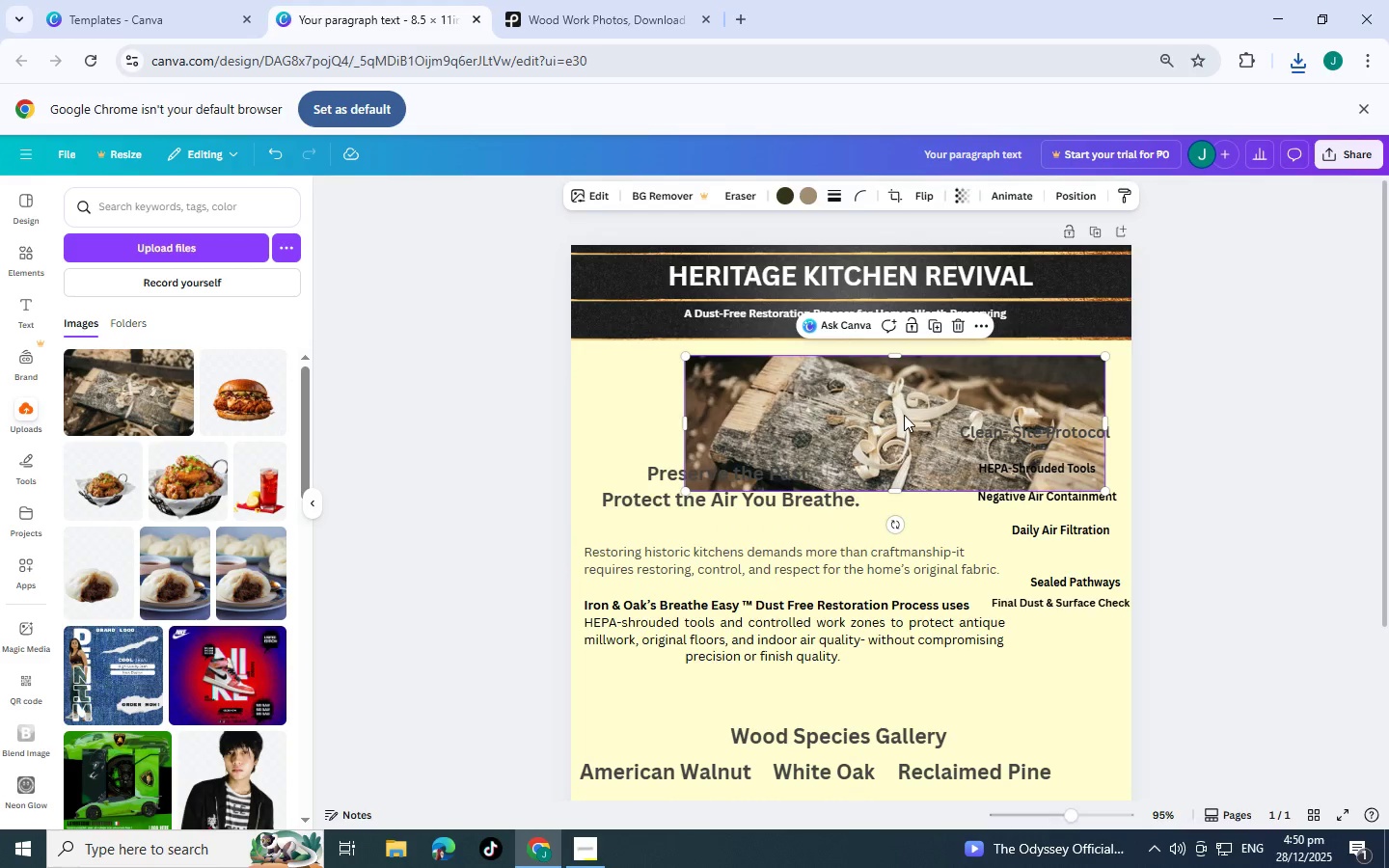 
left_click_drag(start_coordinate=[904, 415], to_coordinate=[789, 380])
 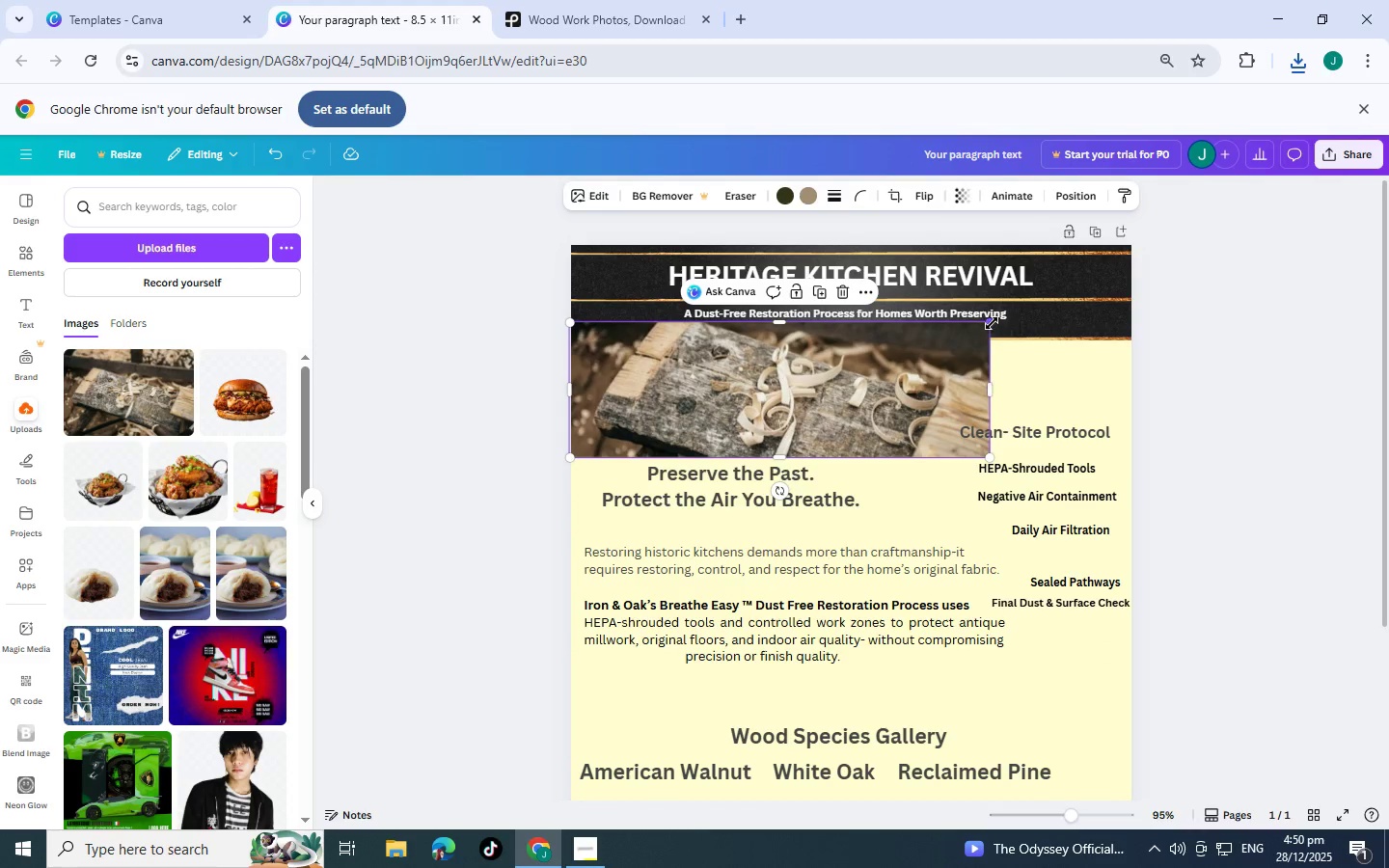 
left_click_drag(start_coordinate=[992, 323], to_coordinate=[1171, 309])
 